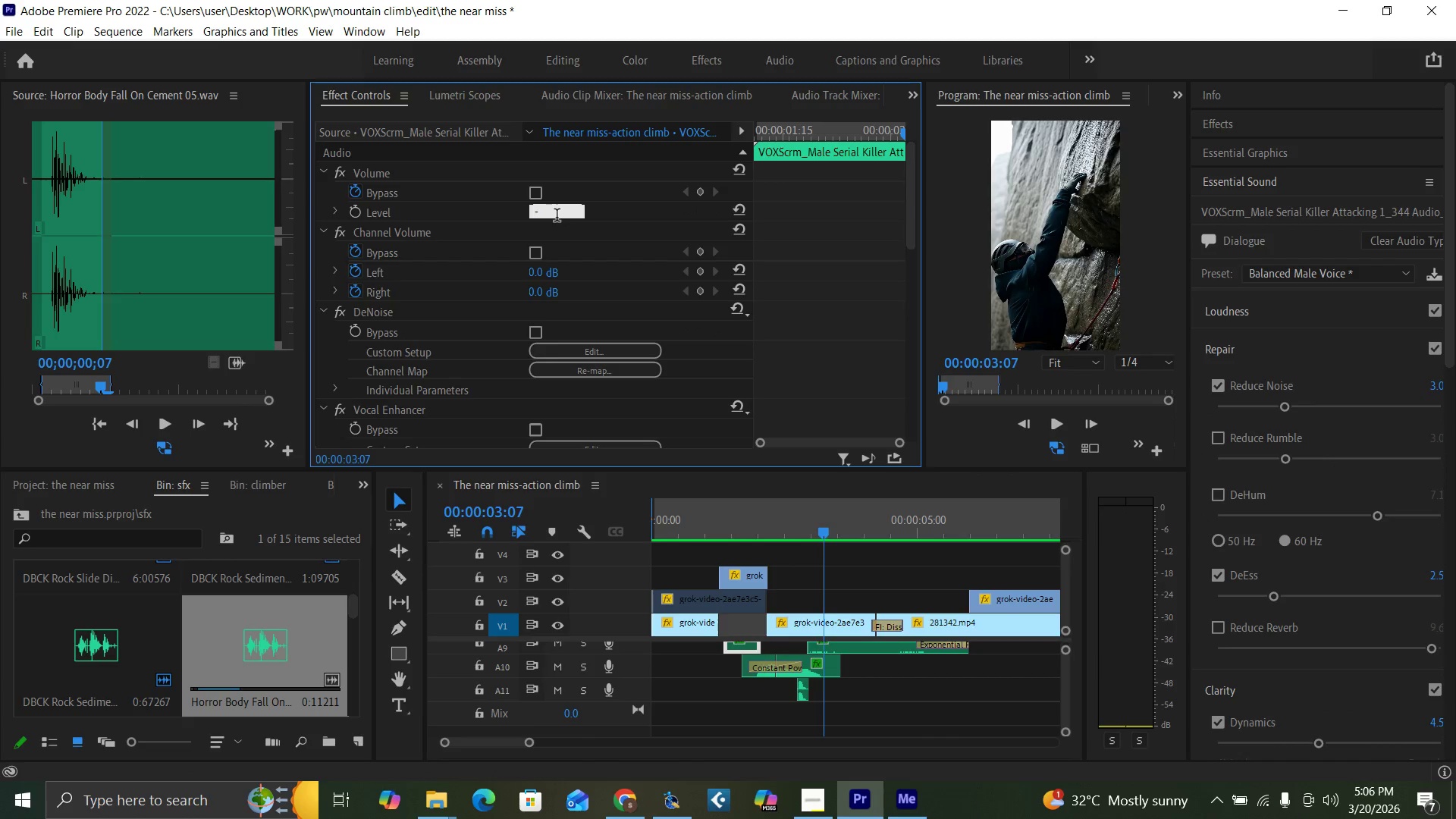 
key(7)
 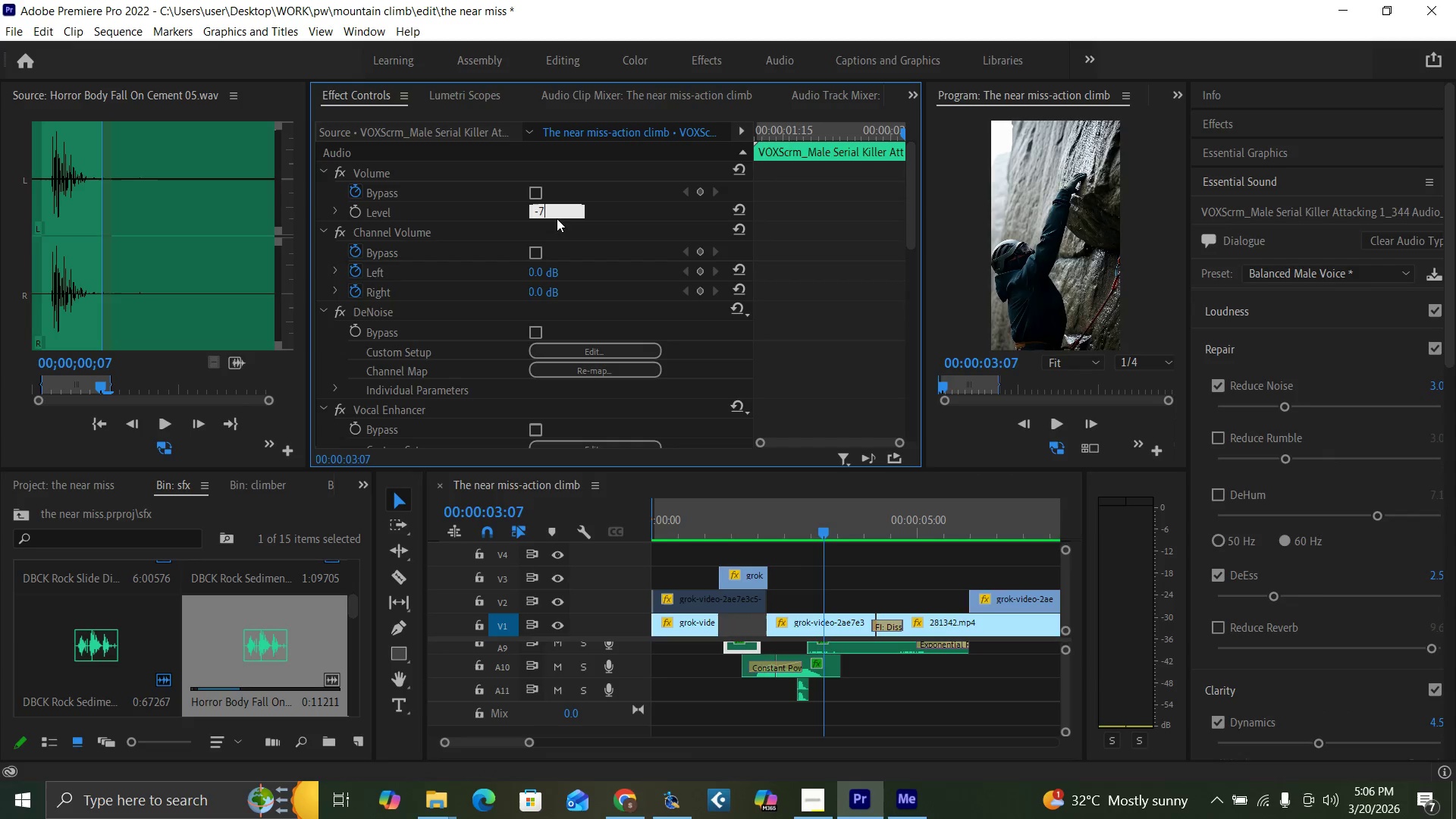 
key(Enter)
 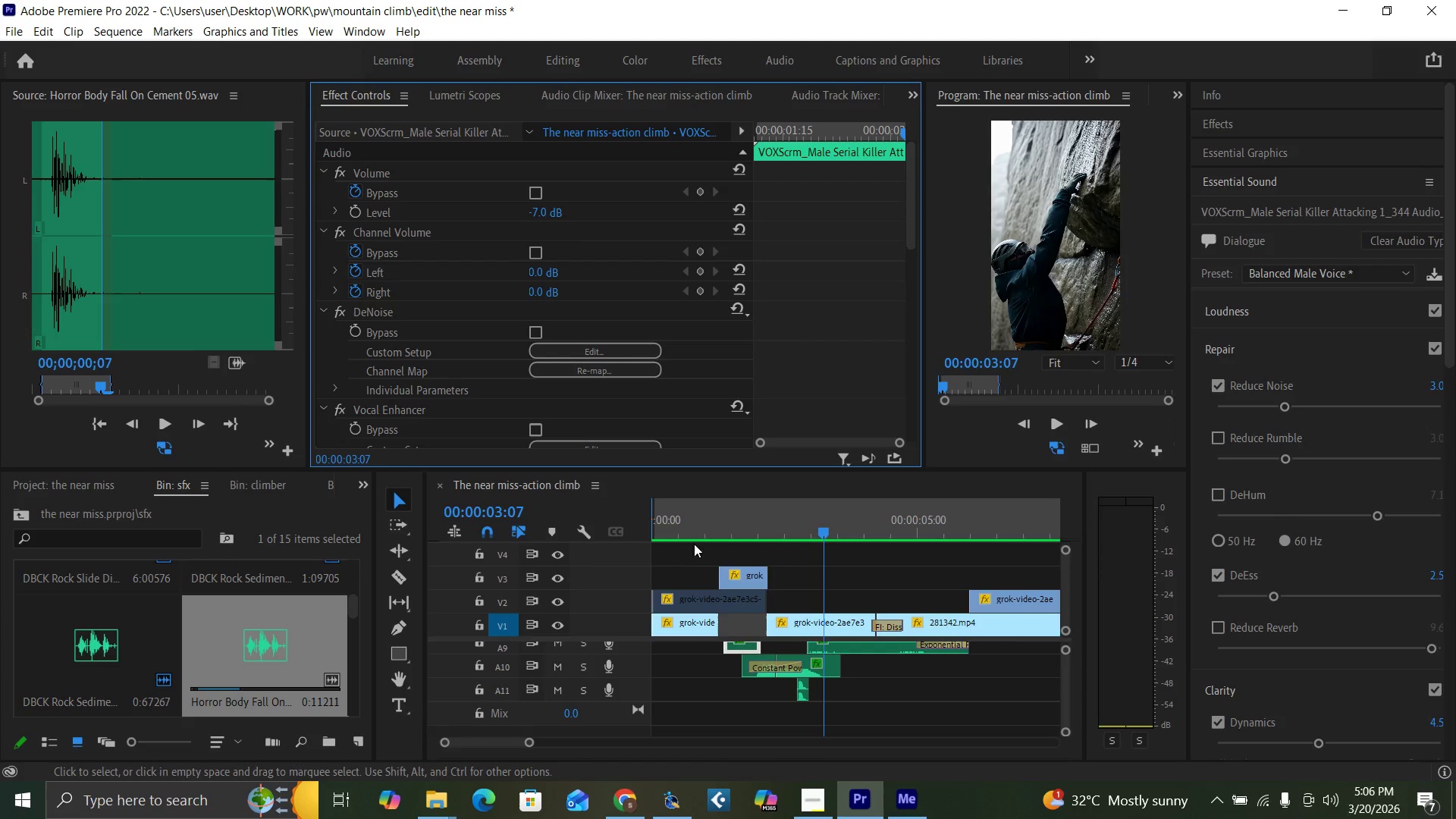 
left_click([696, 521])
 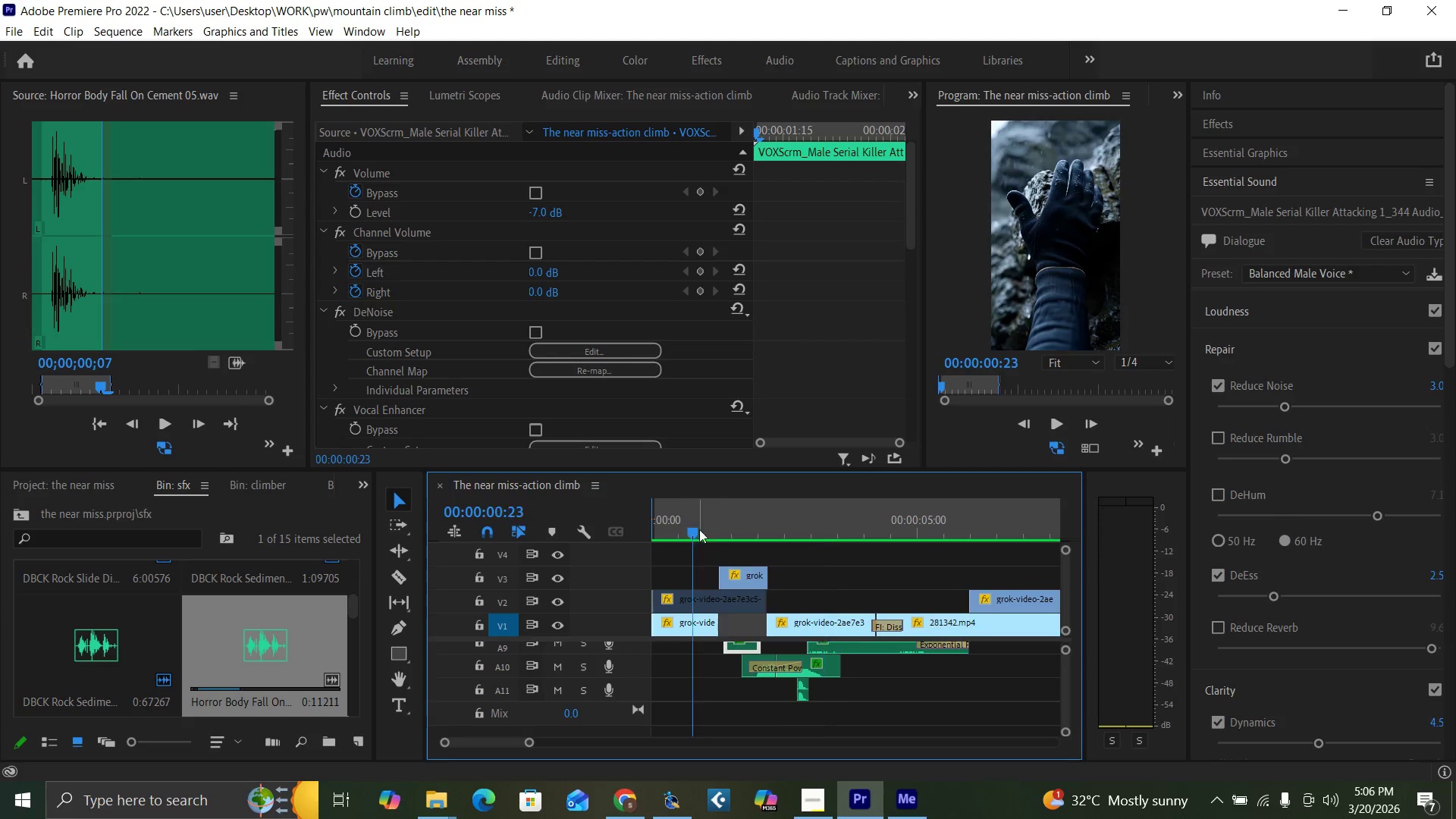 
key(Space)
 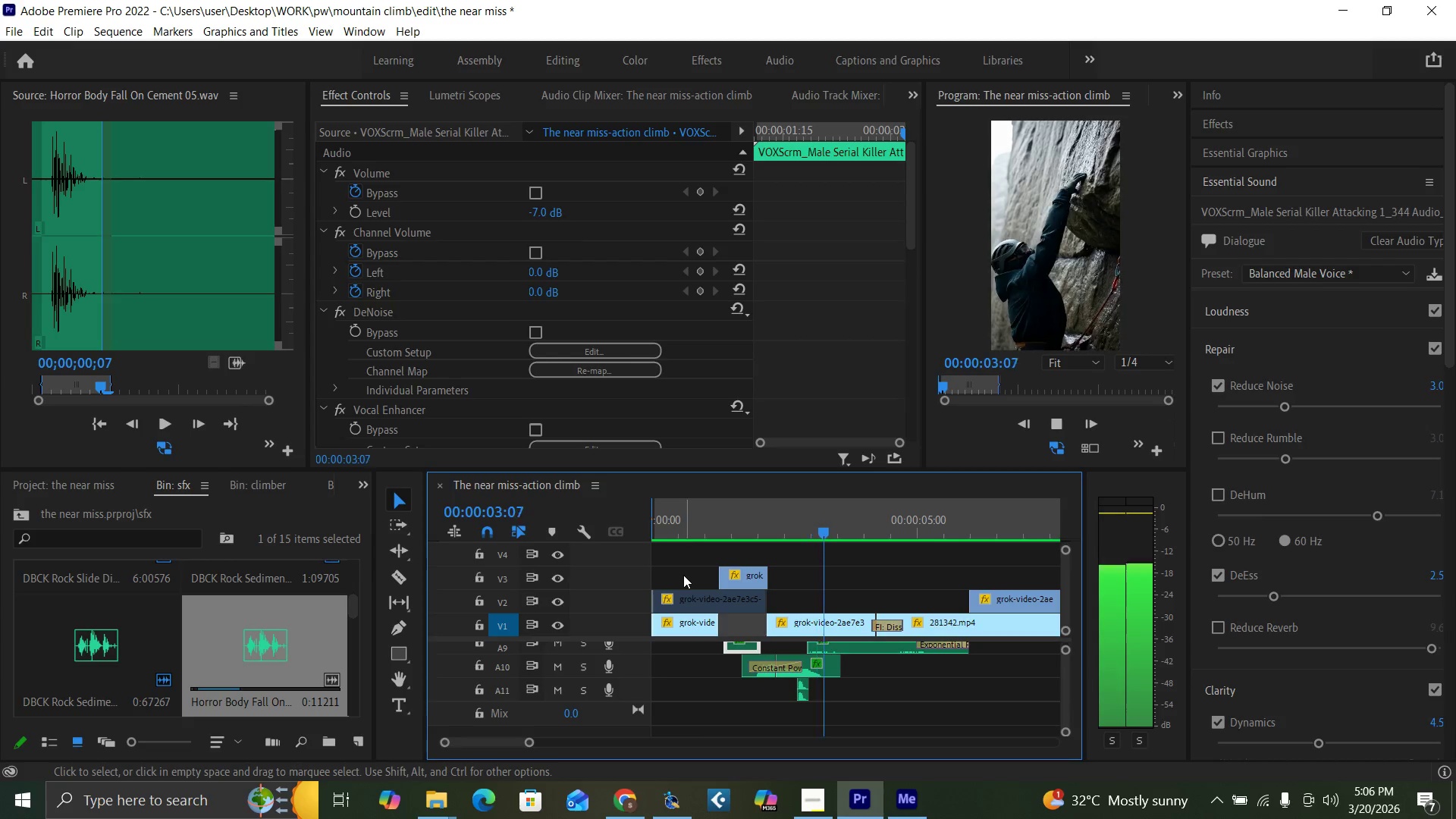 
key(Space)
 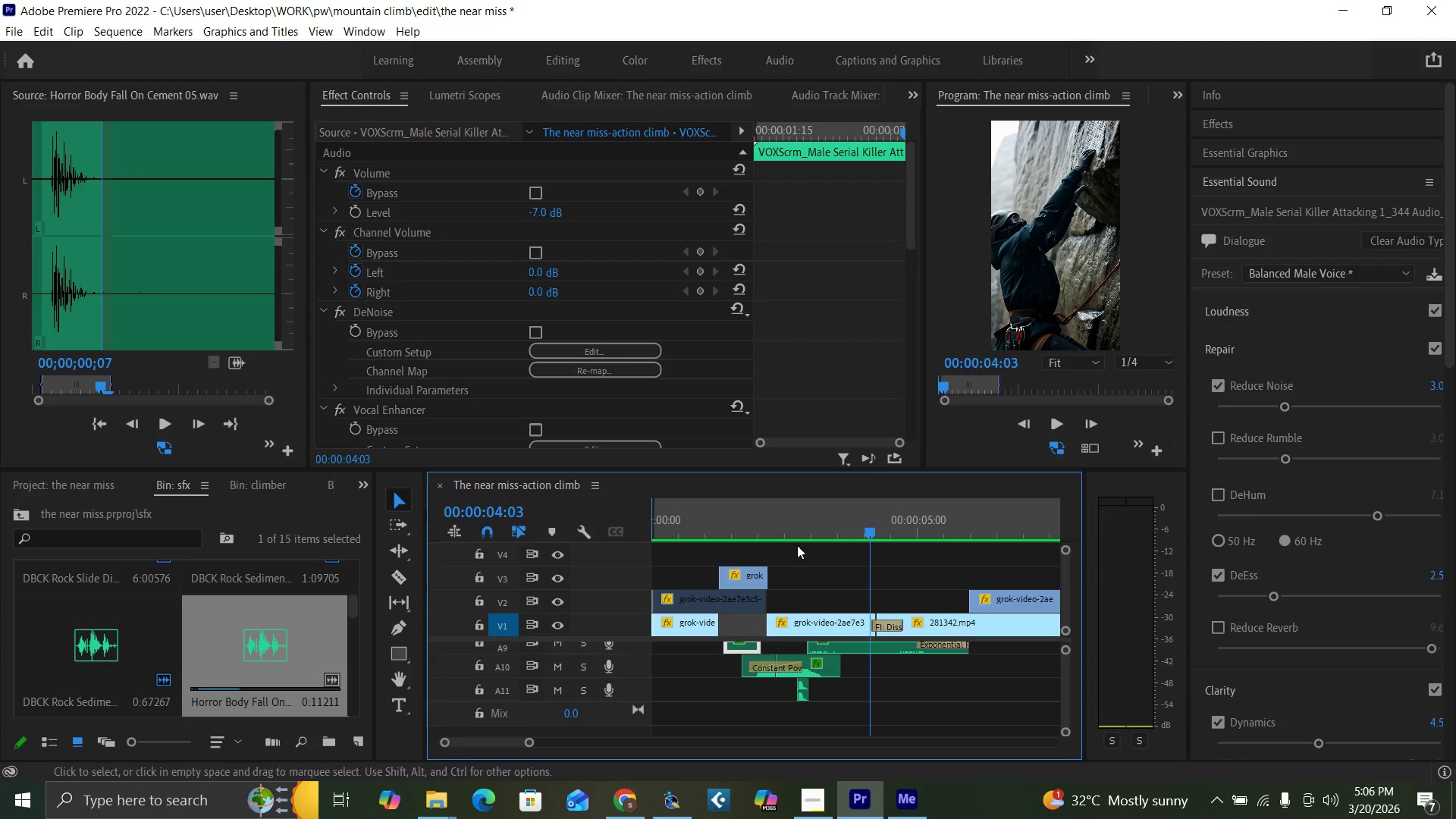 
left_click([803, 532])
 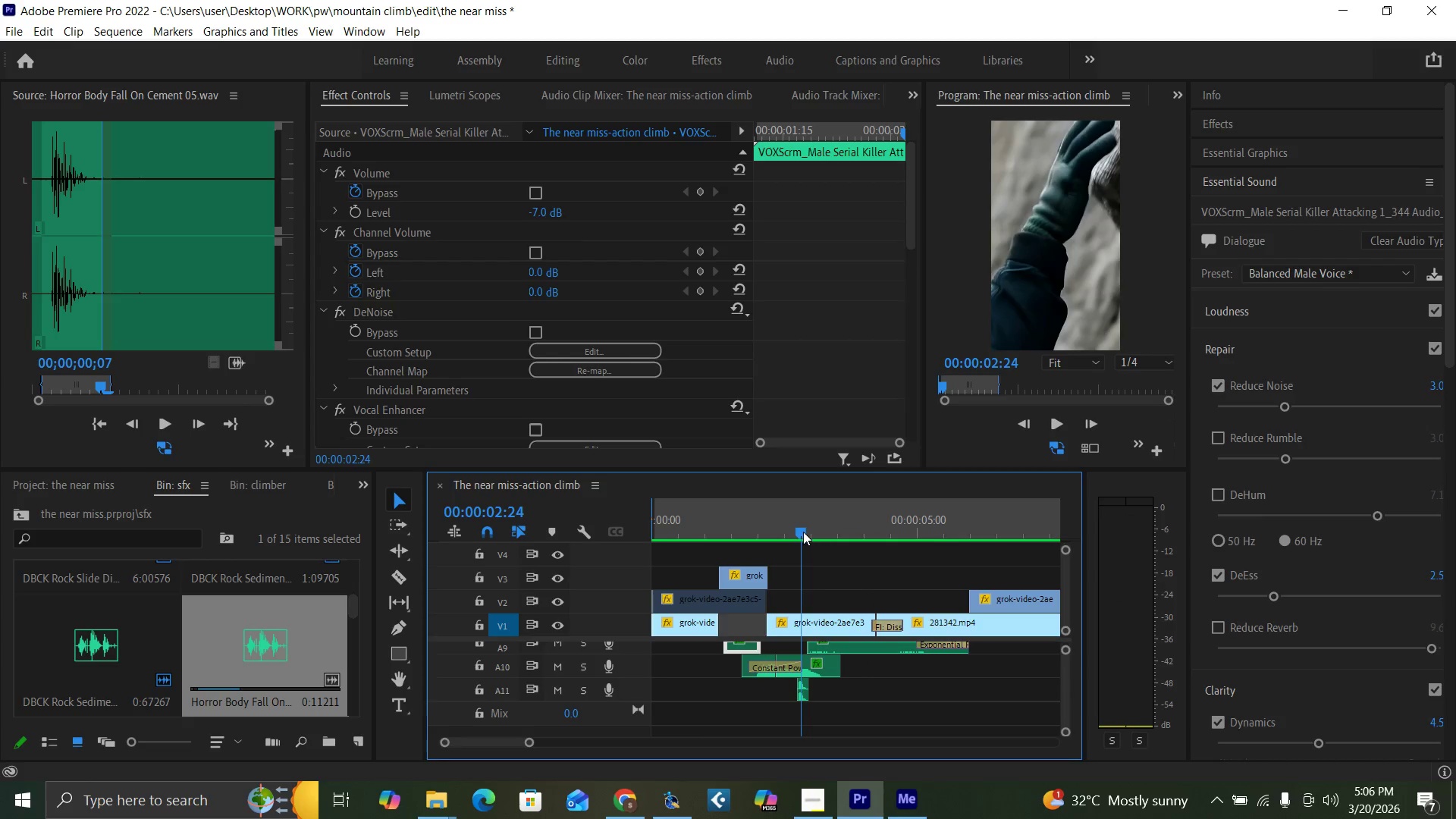 
key(Equal)
 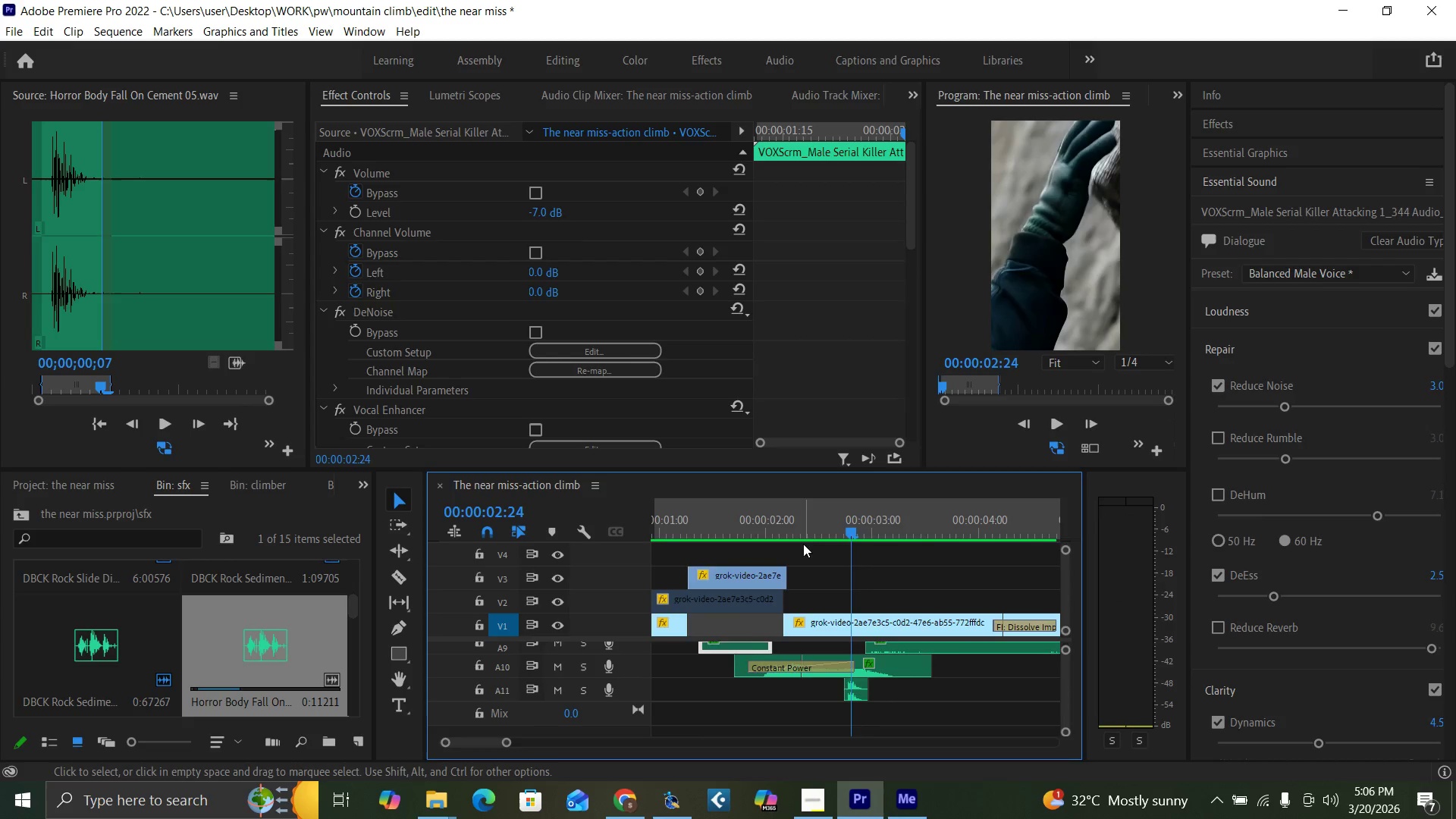 
key(Equal)
 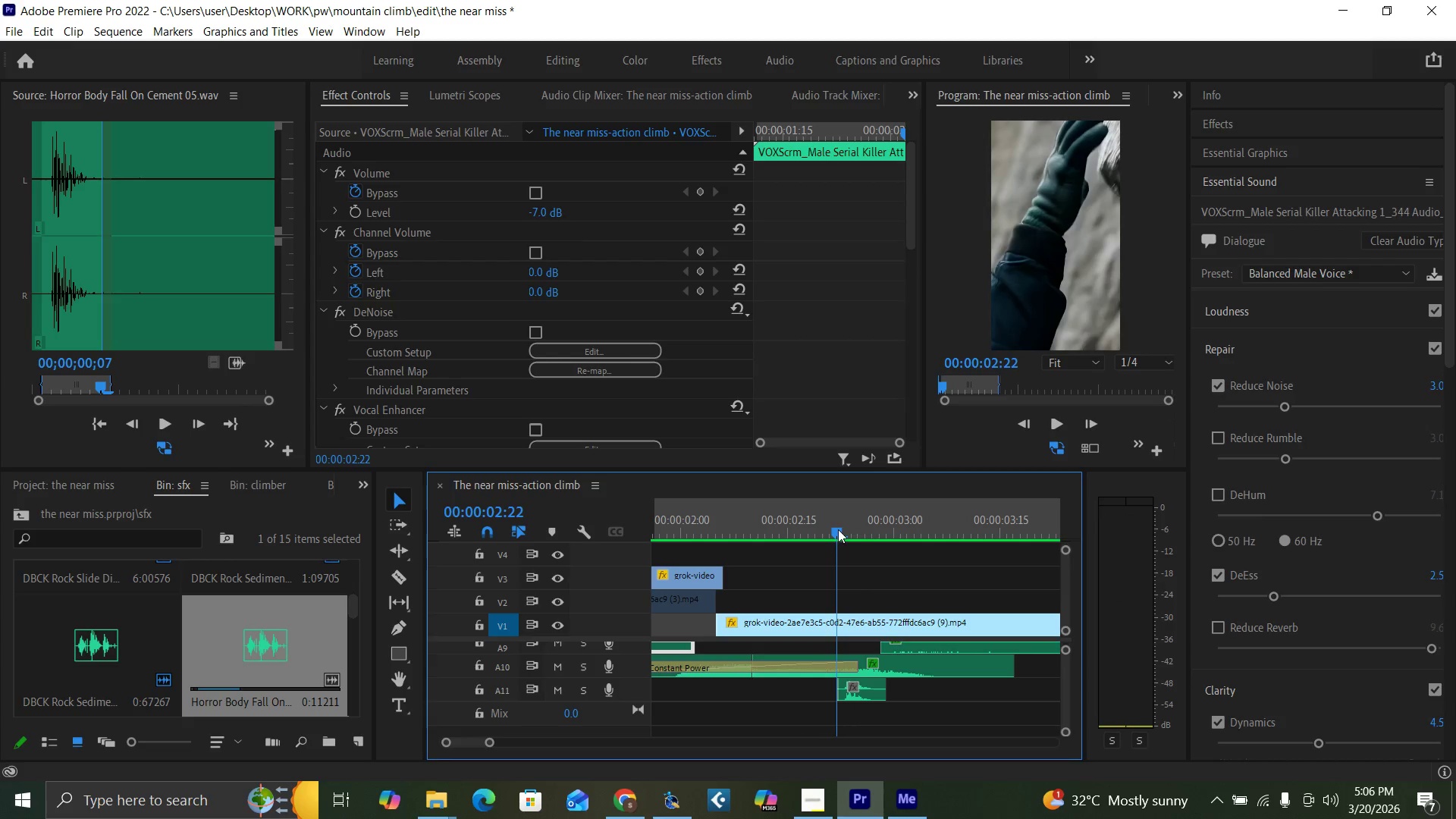 
key(ArrowRight)
 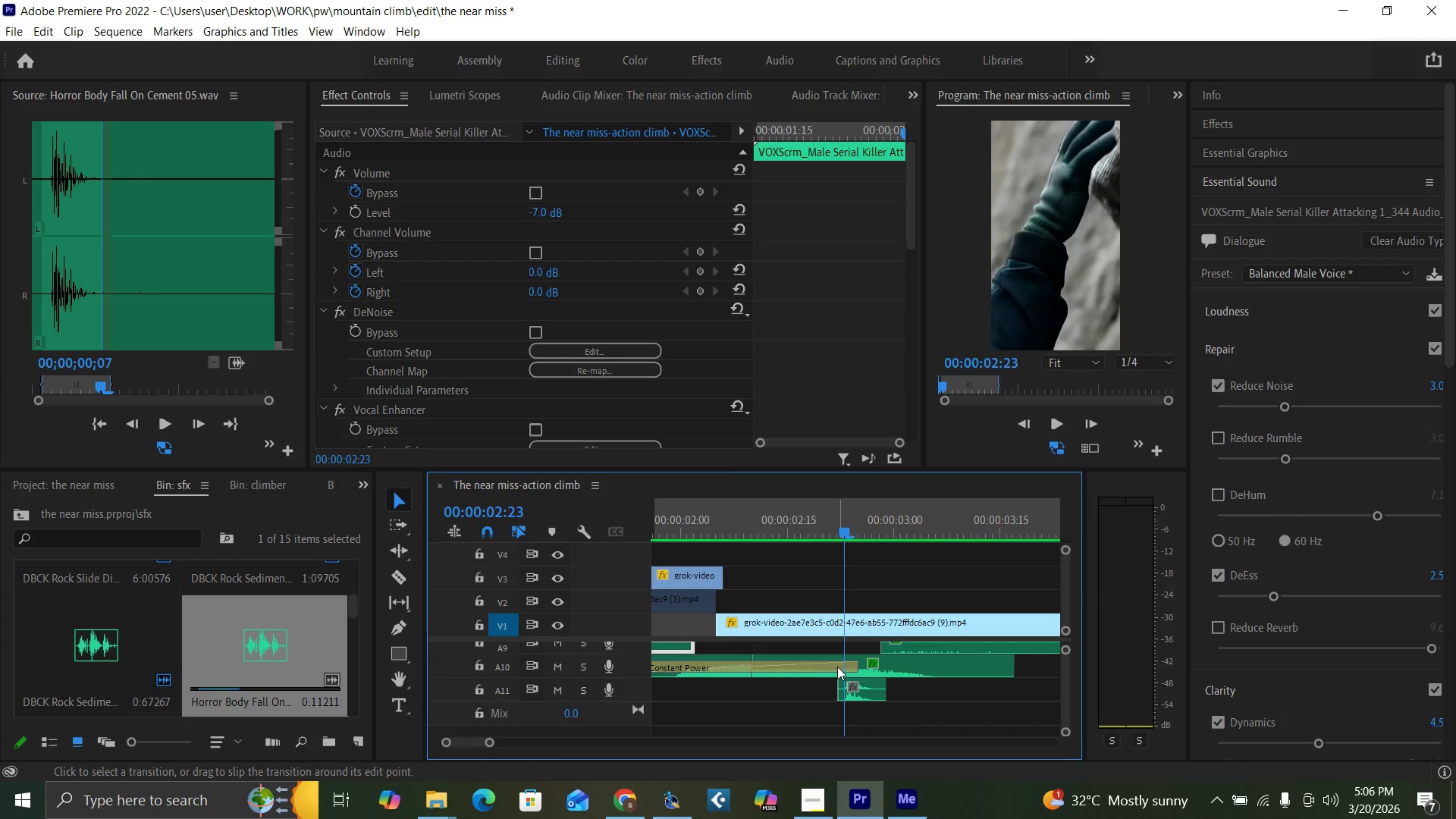 
key(Equal)
 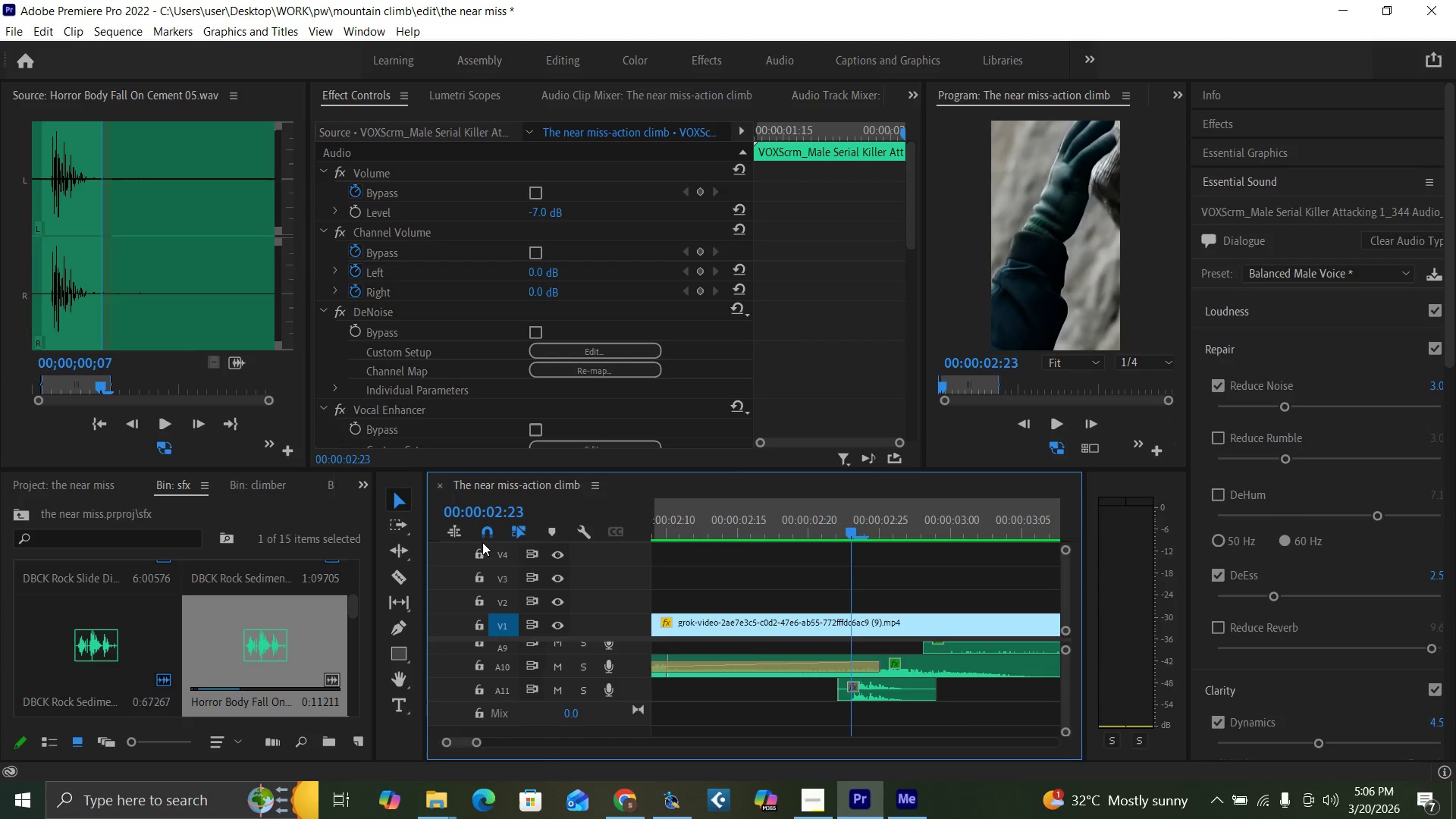 
left_click([489, 532])
 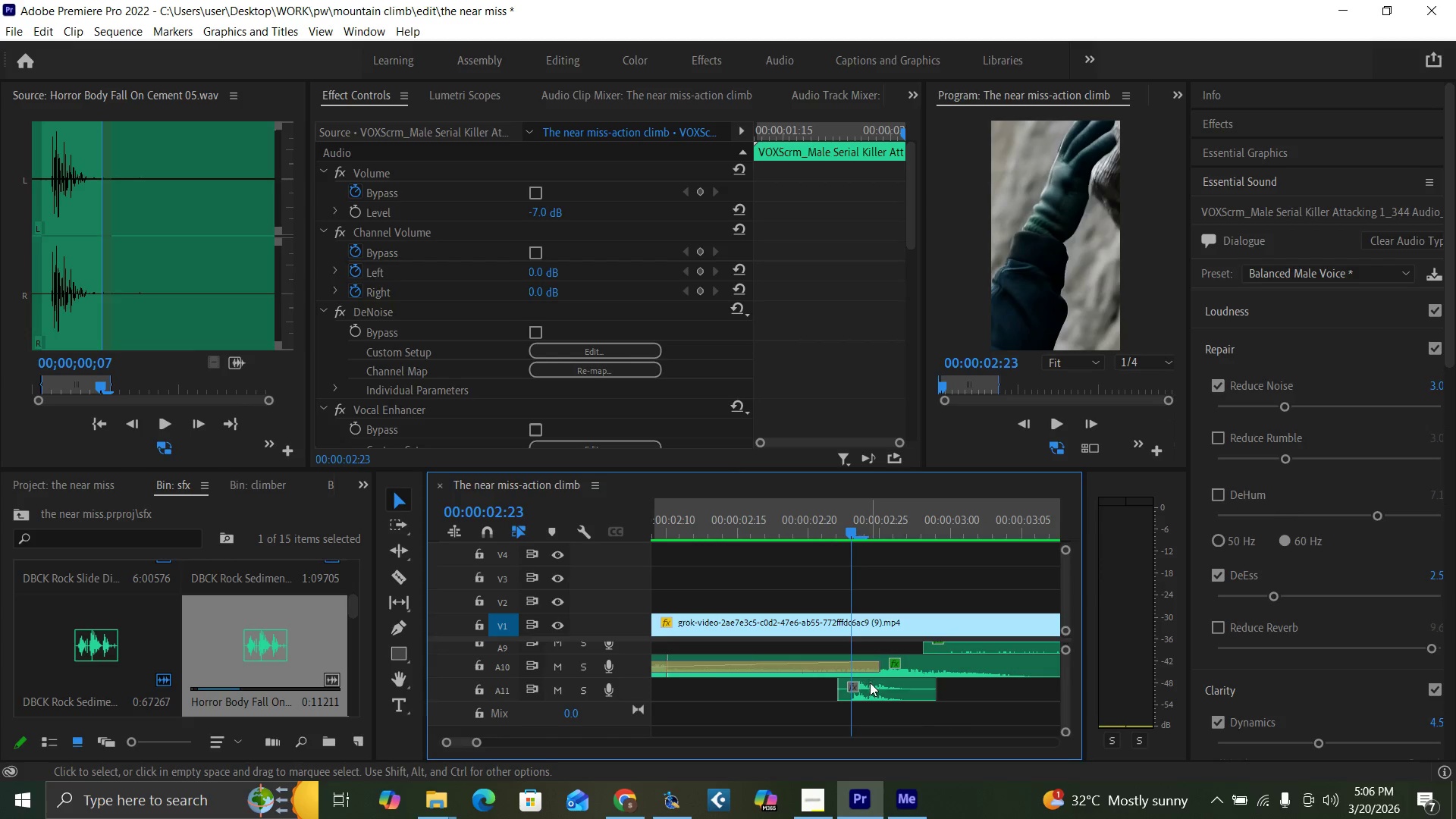 
left_click_drag(start_coordinate=[870, 684], to_coordinate=[874, 684])
 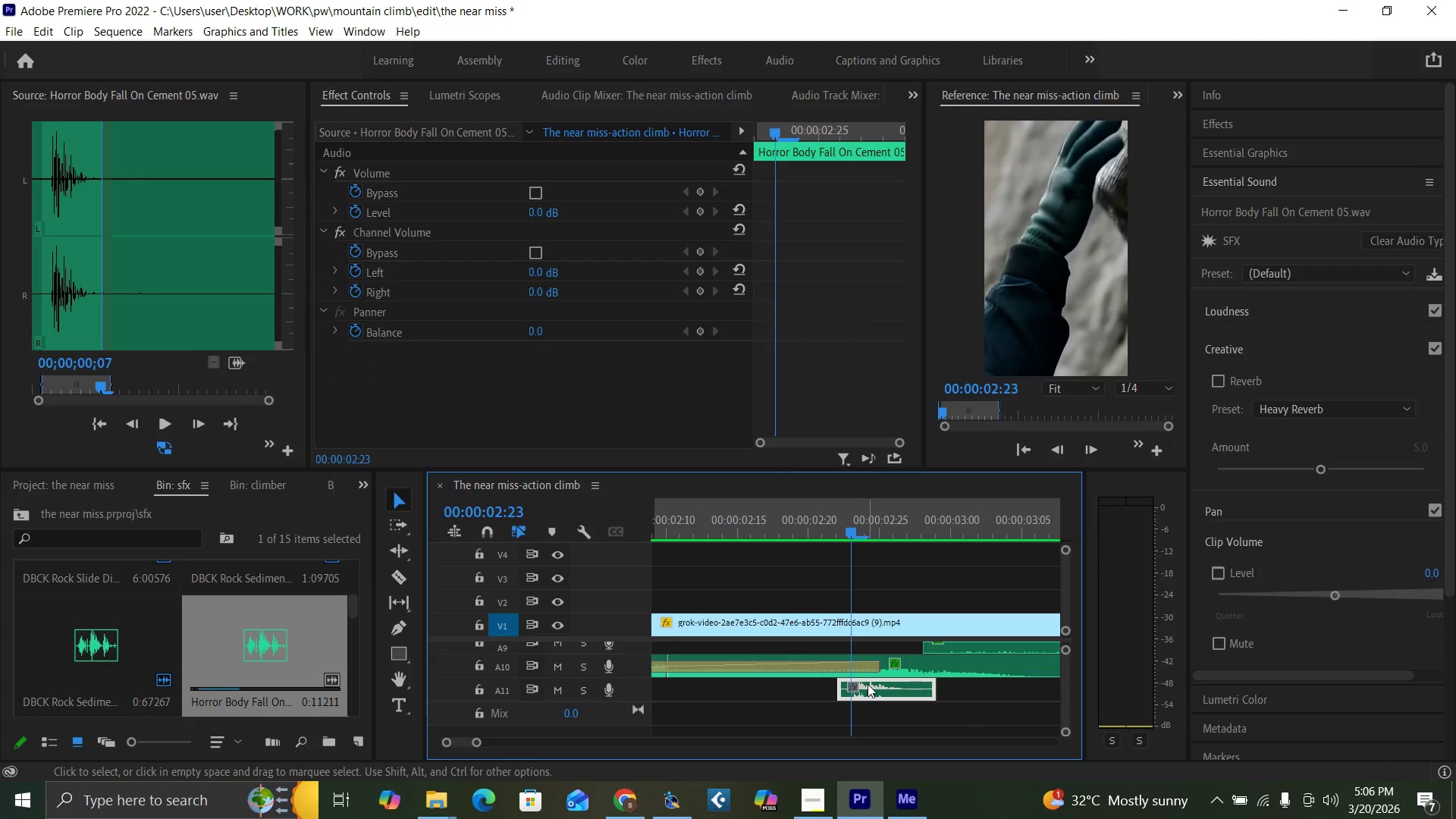 
left_click_drag(start_coordinate=[869, 686], to_coordinate=[876, 690])
 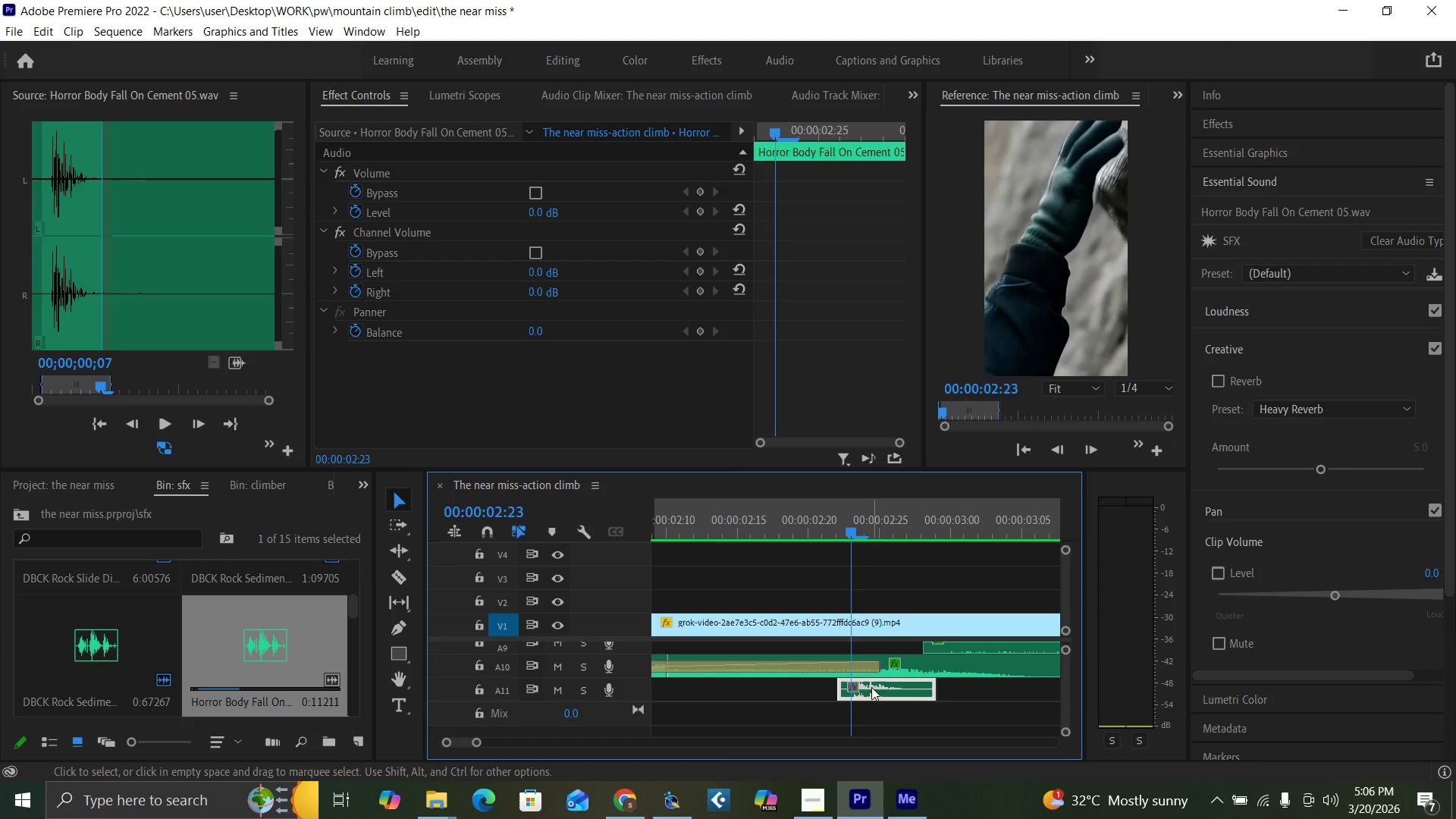 
left_click_drag(start_coordinate=[875, 689], to_coordinate=[889, 695])
 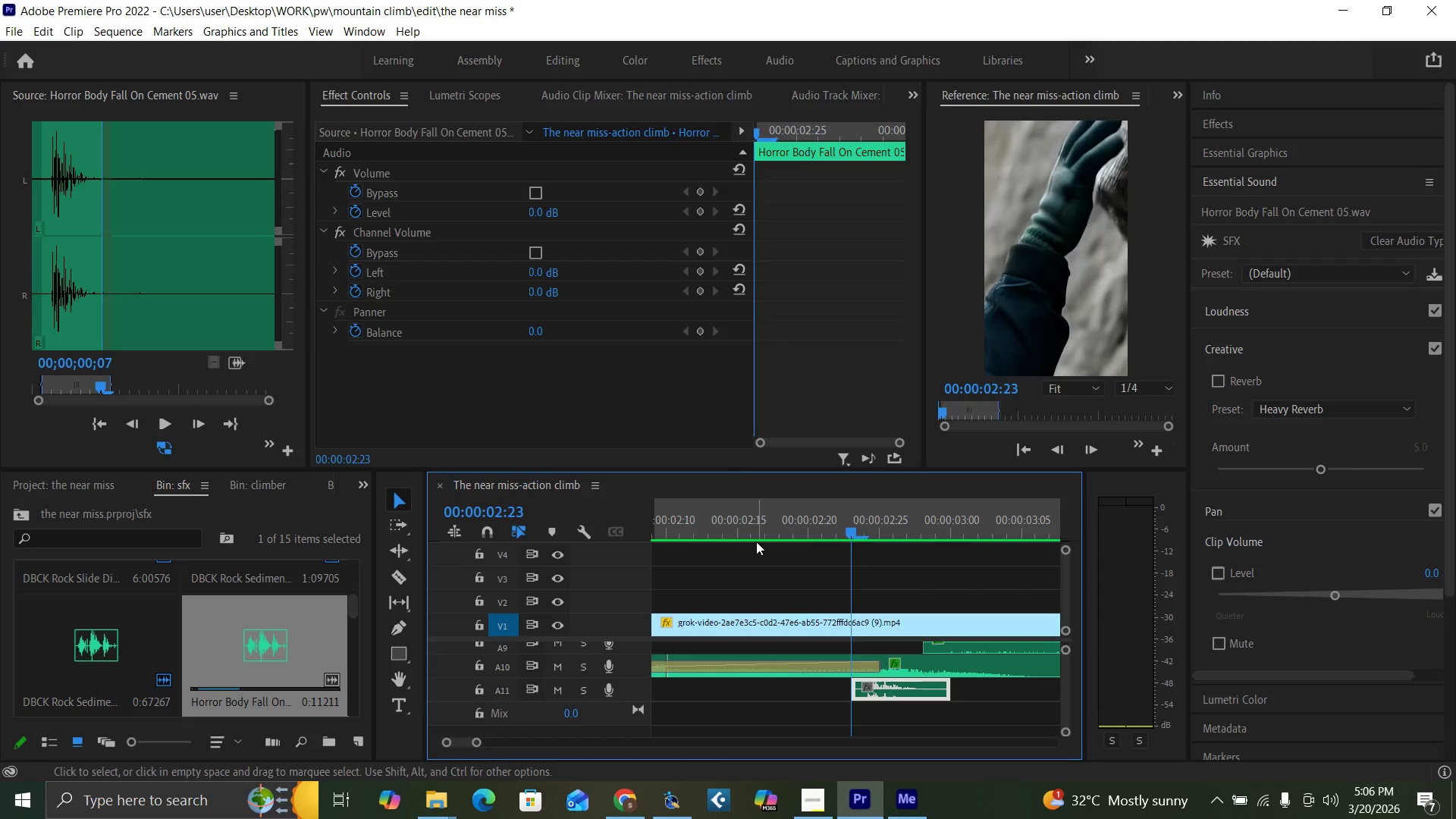 
left_click([711, 526])
 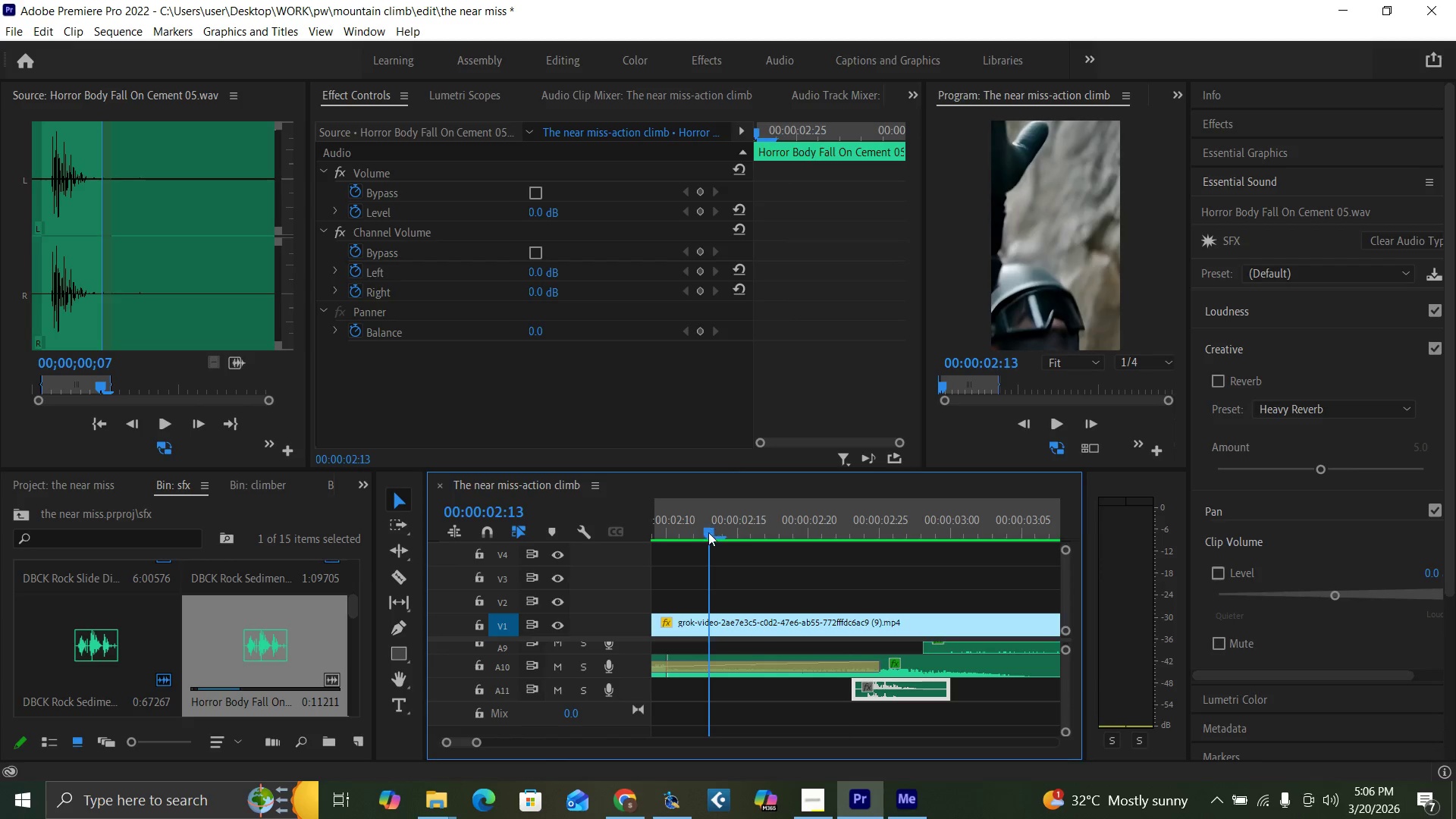 
key(Space)
 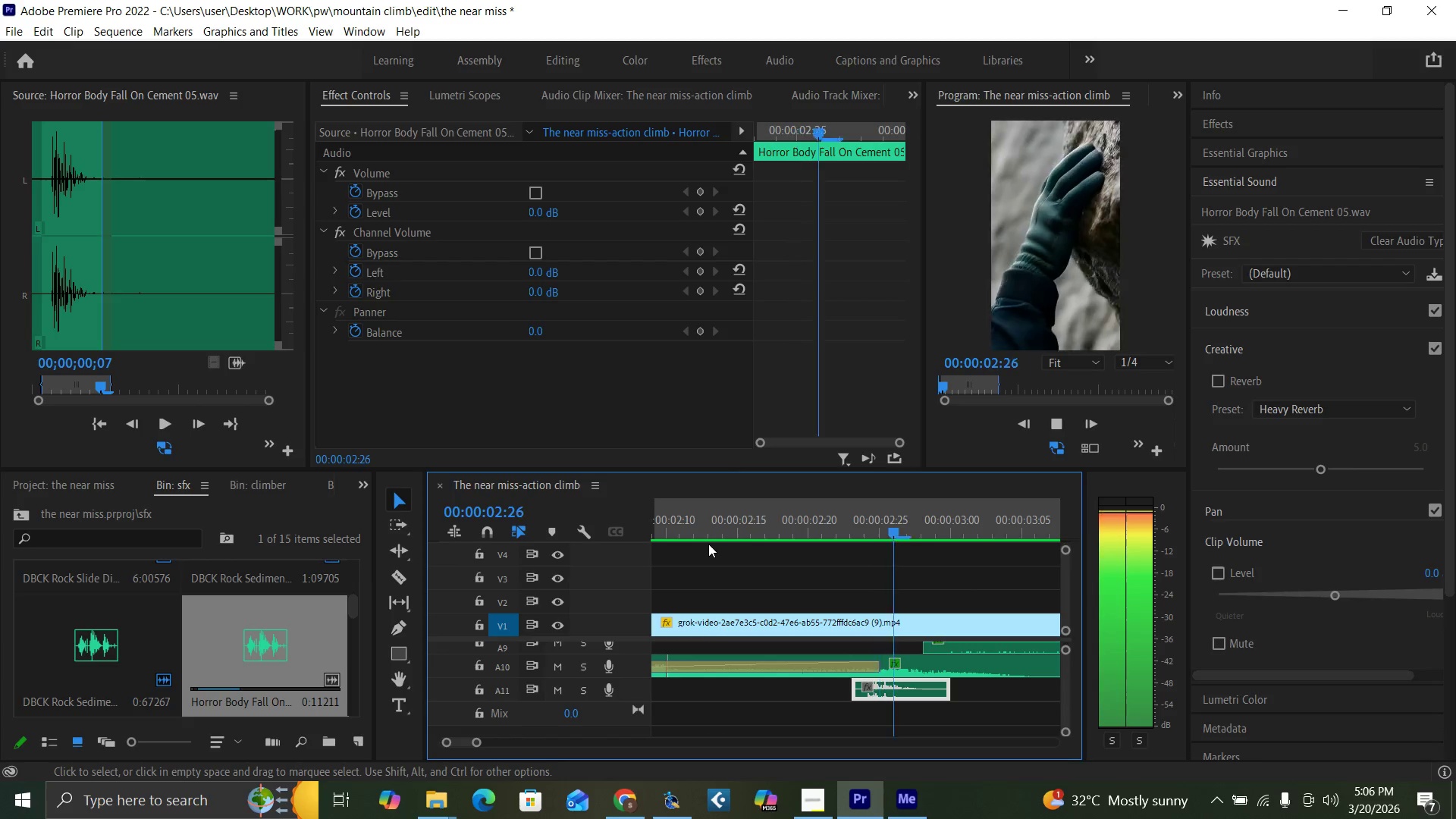 
key(Space)
 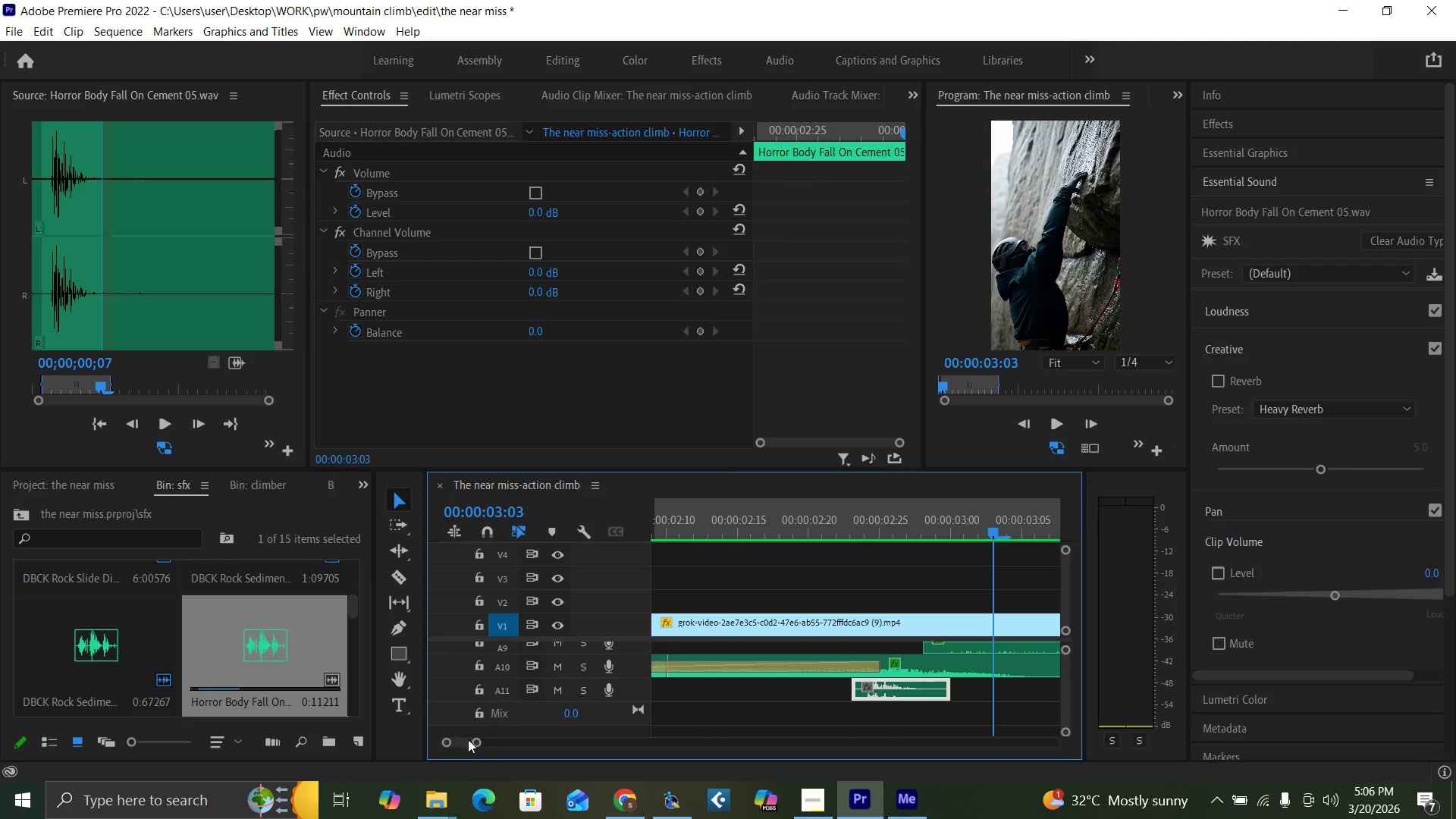 
left_click_drag(start_coordinate=[473, 741], to_coordinate=[482, 745])
 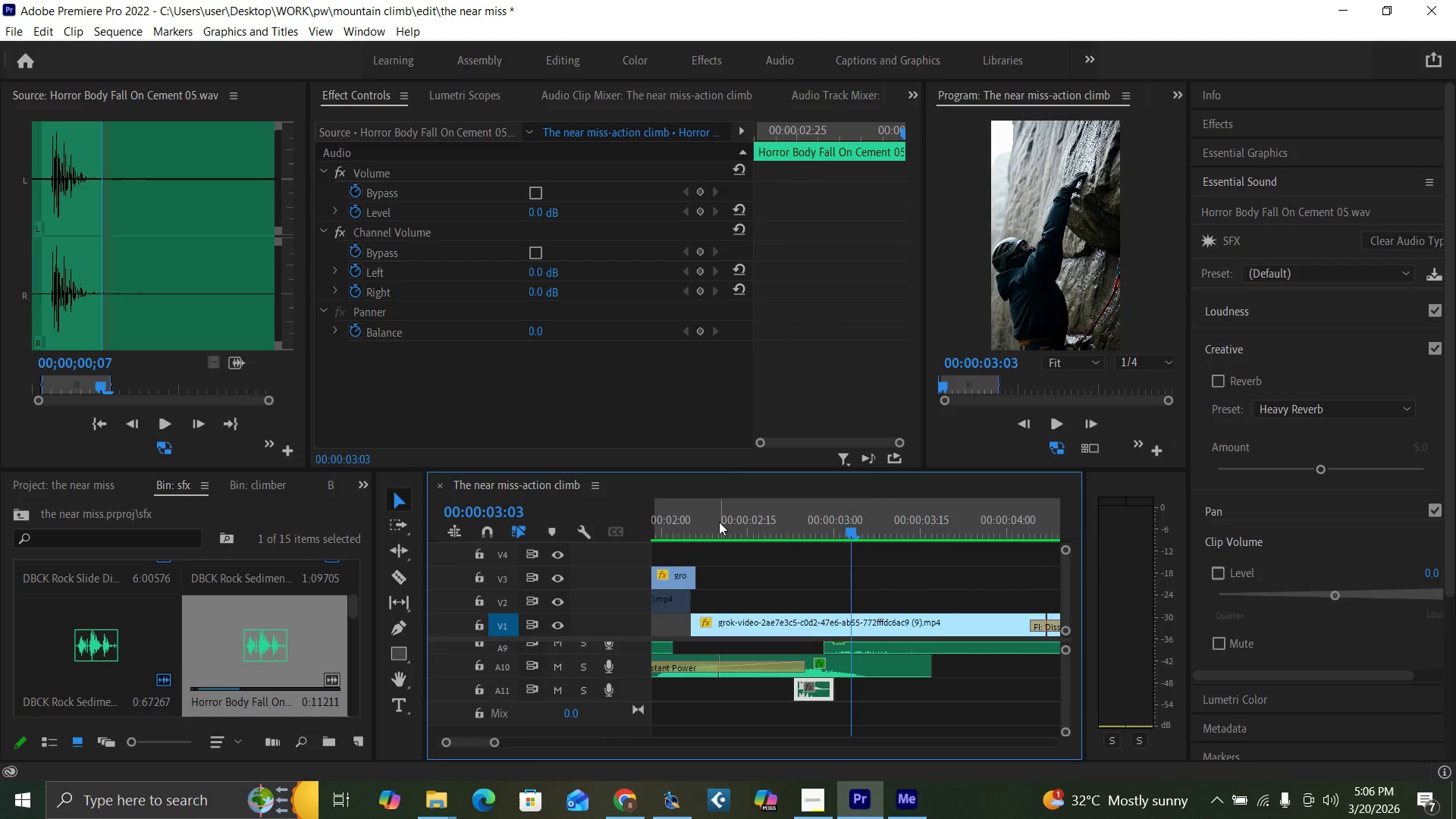 
left_click([717, 522])
 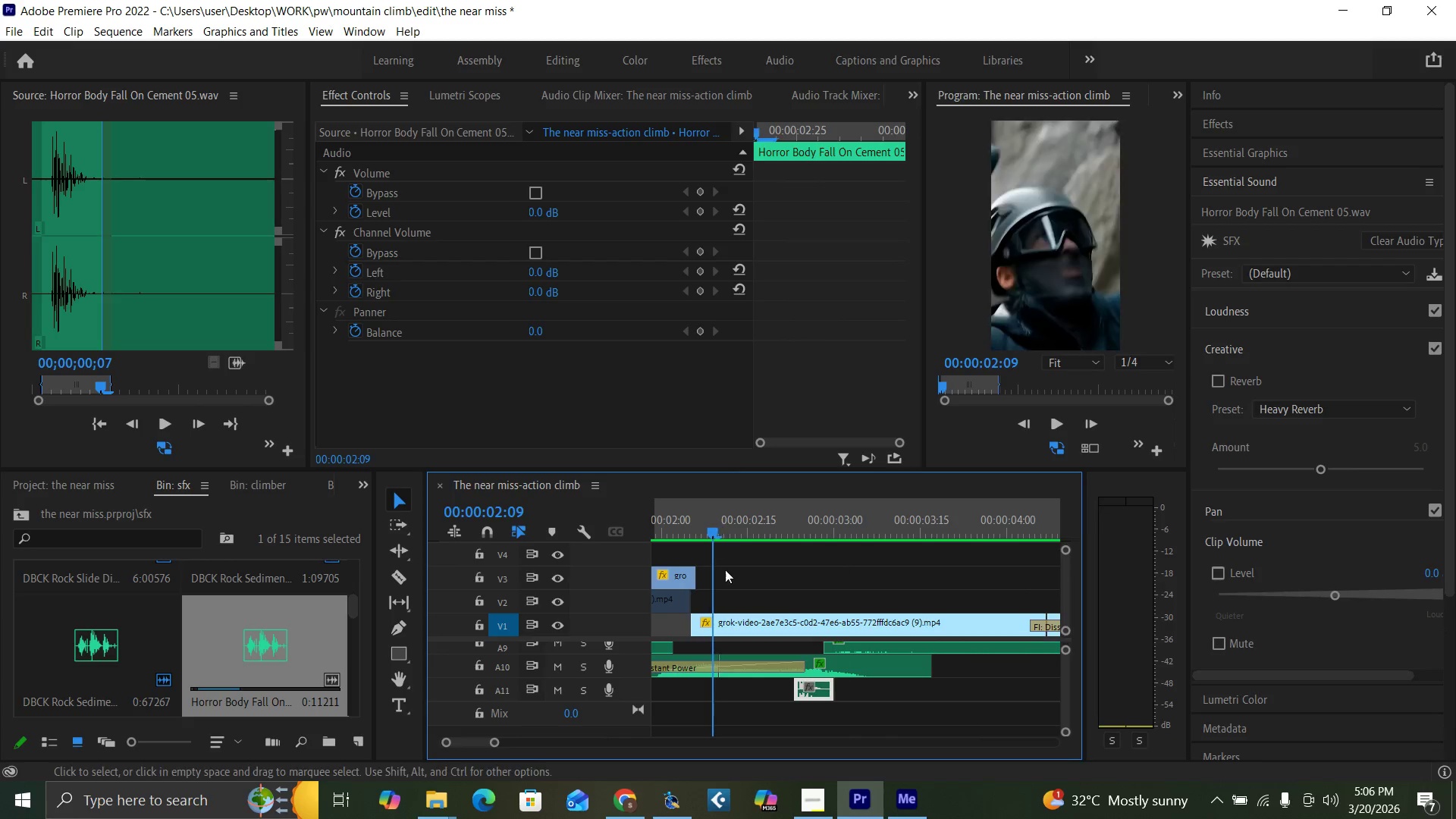 
key(Space)
 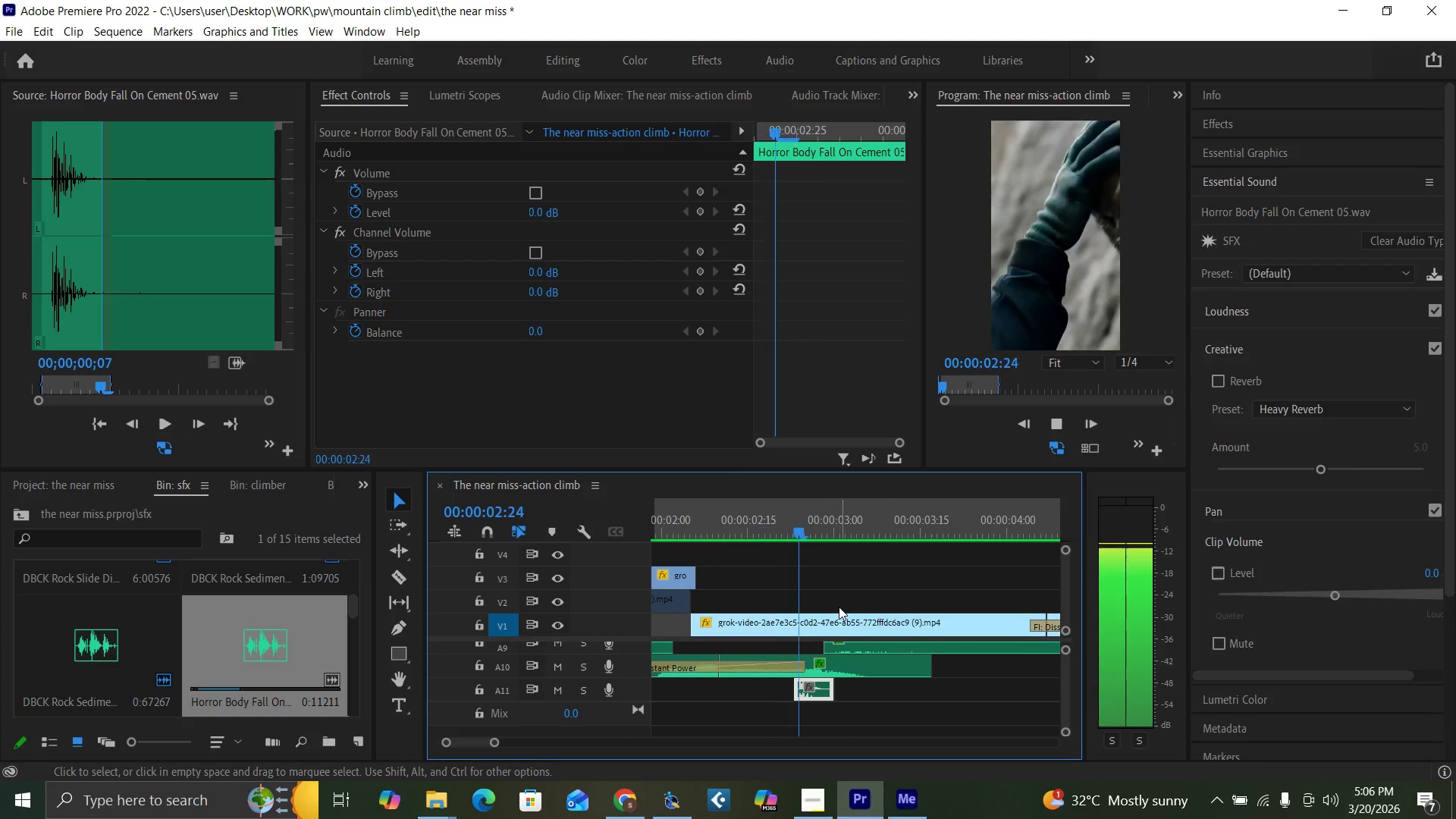 
key(Space)
 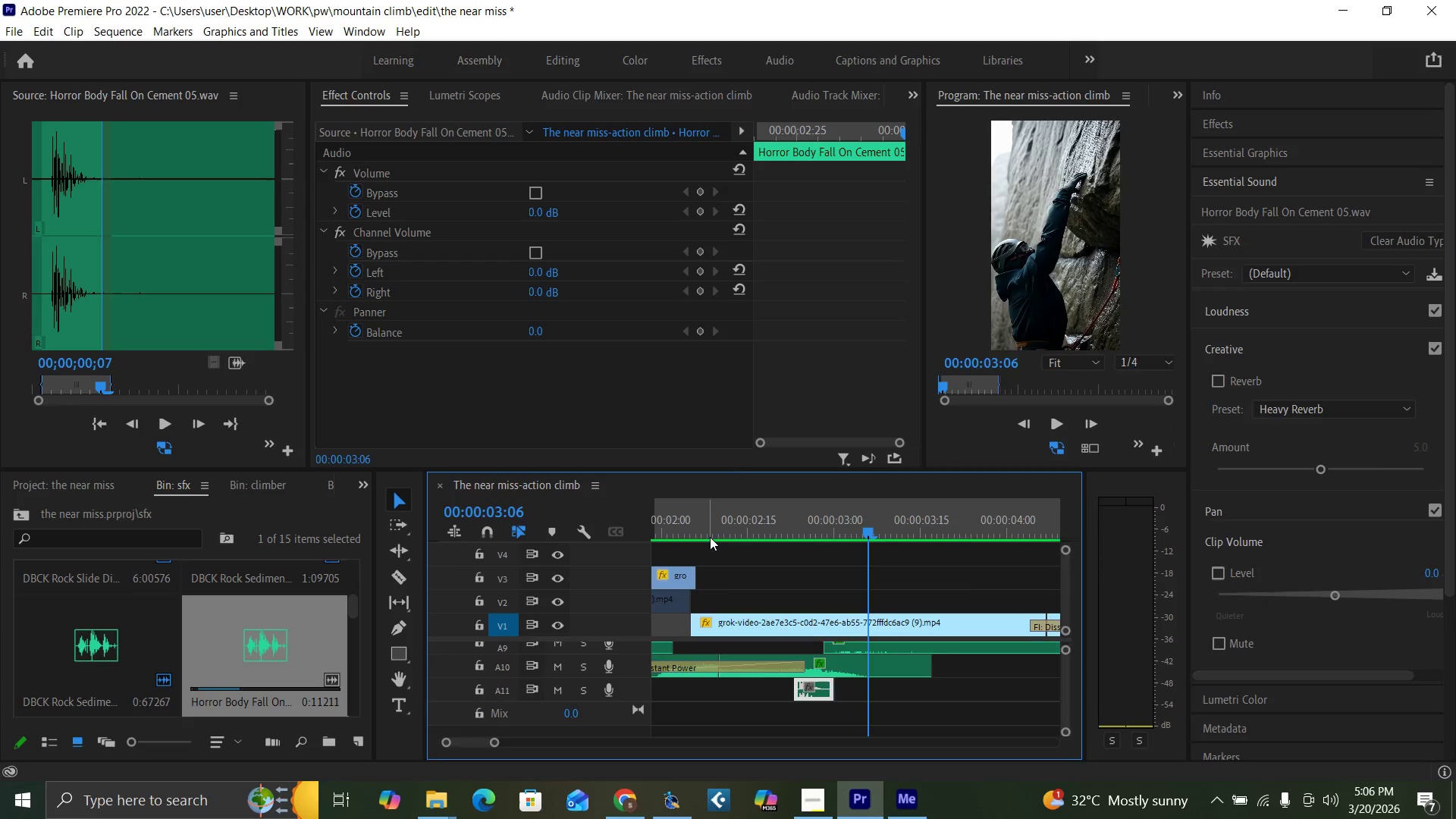 
left_click([709, 535])
 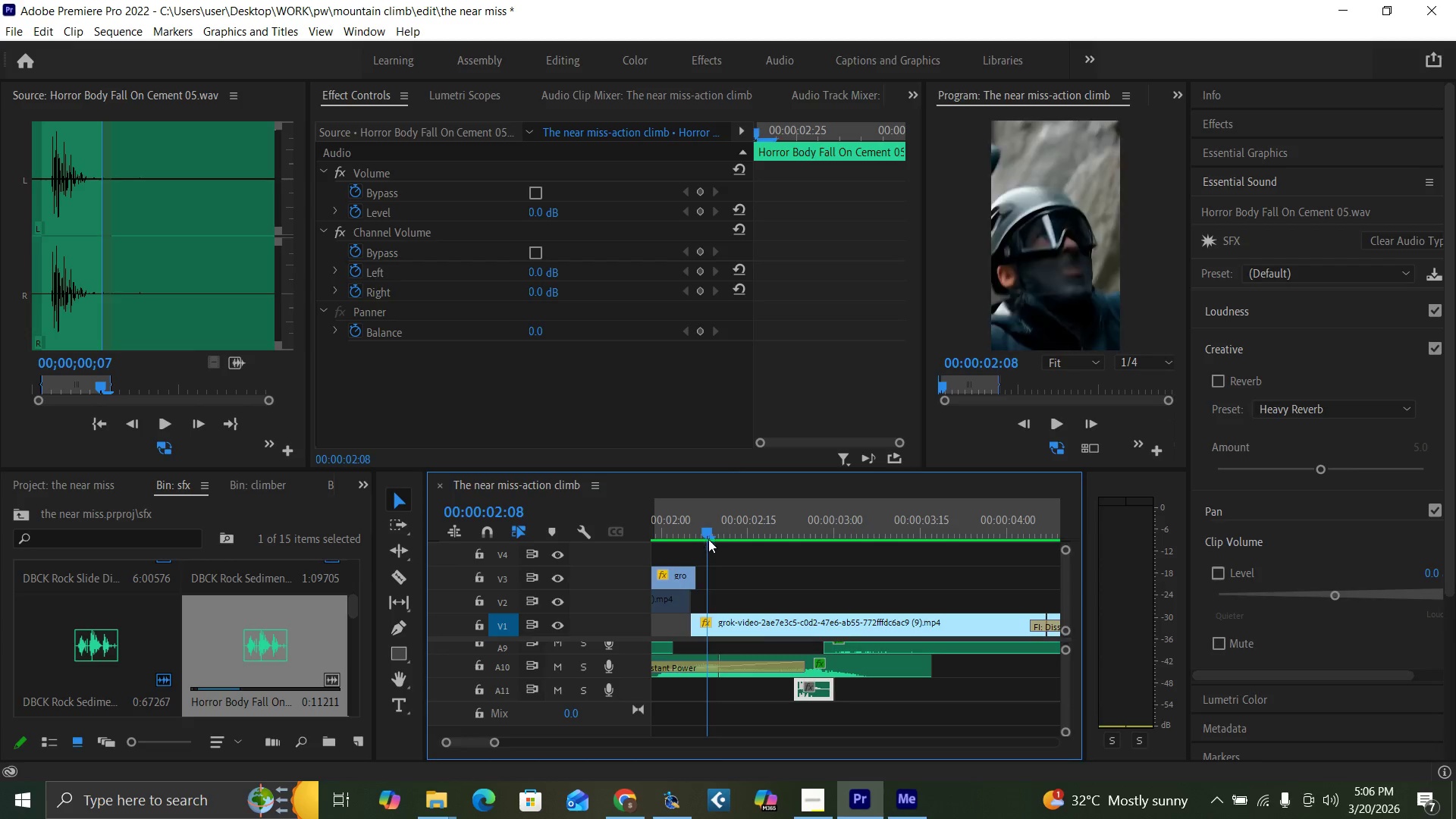 
key(Space)
 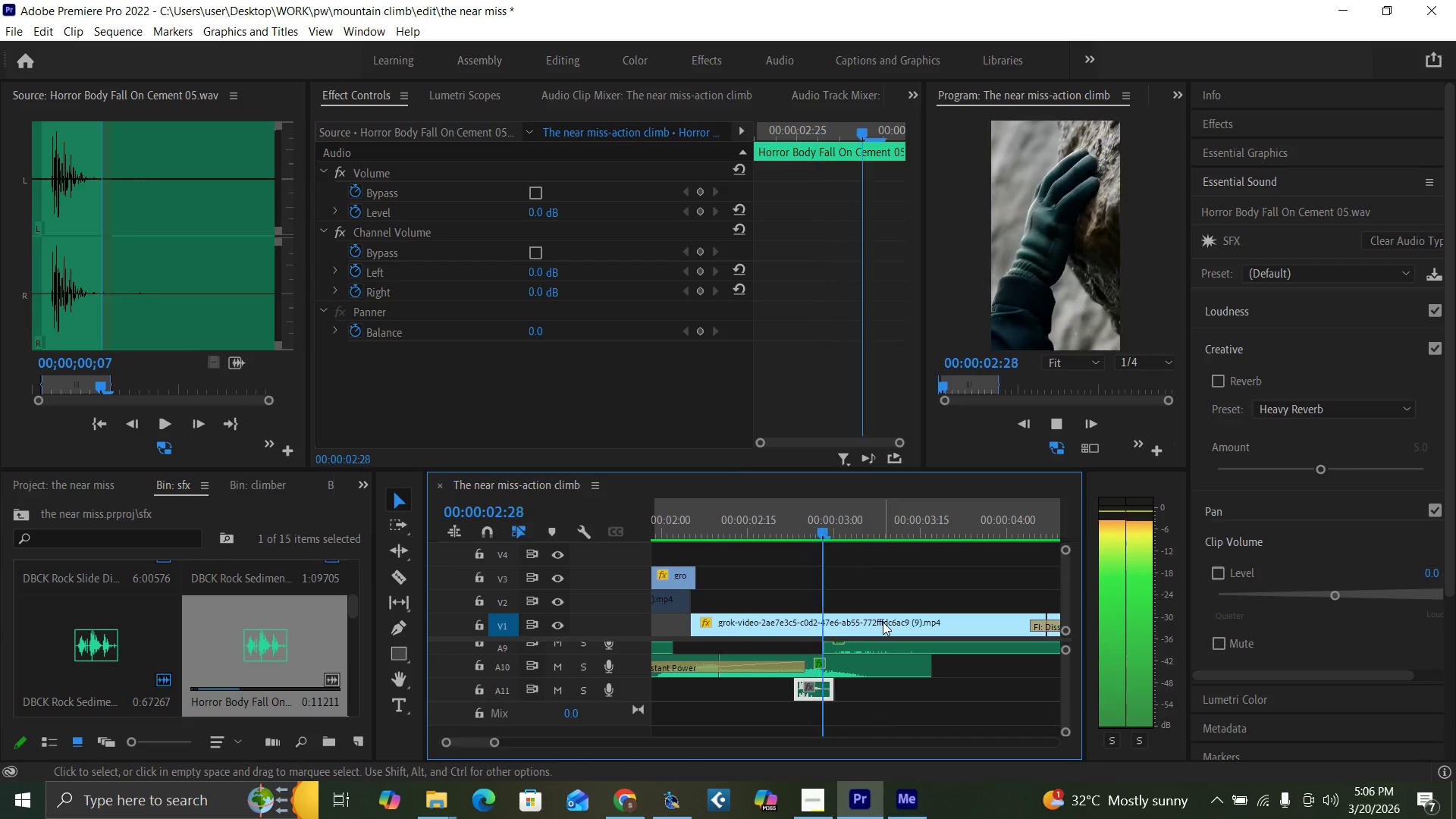 
key(Space)
 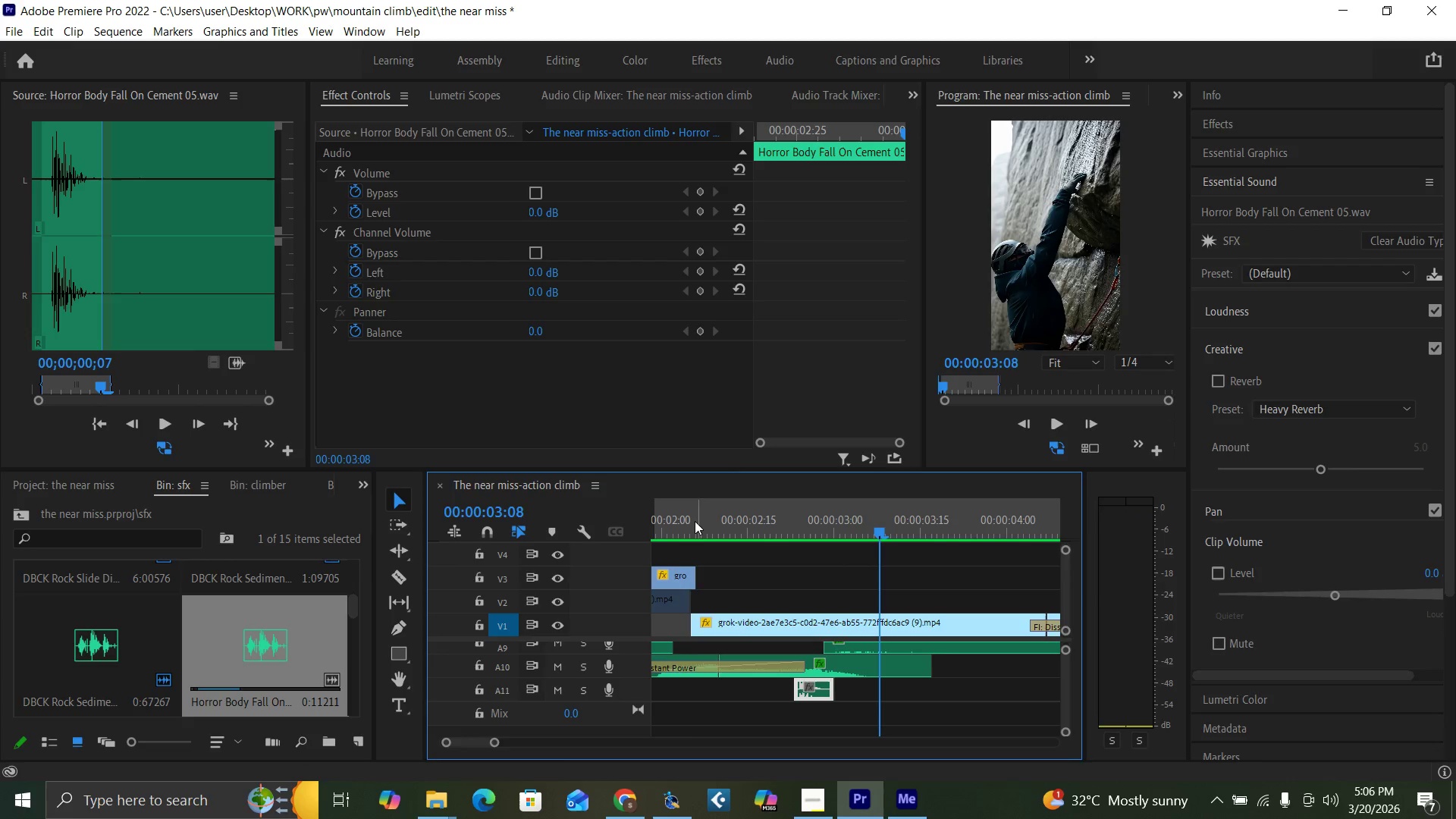 
left_click([692, 521])
 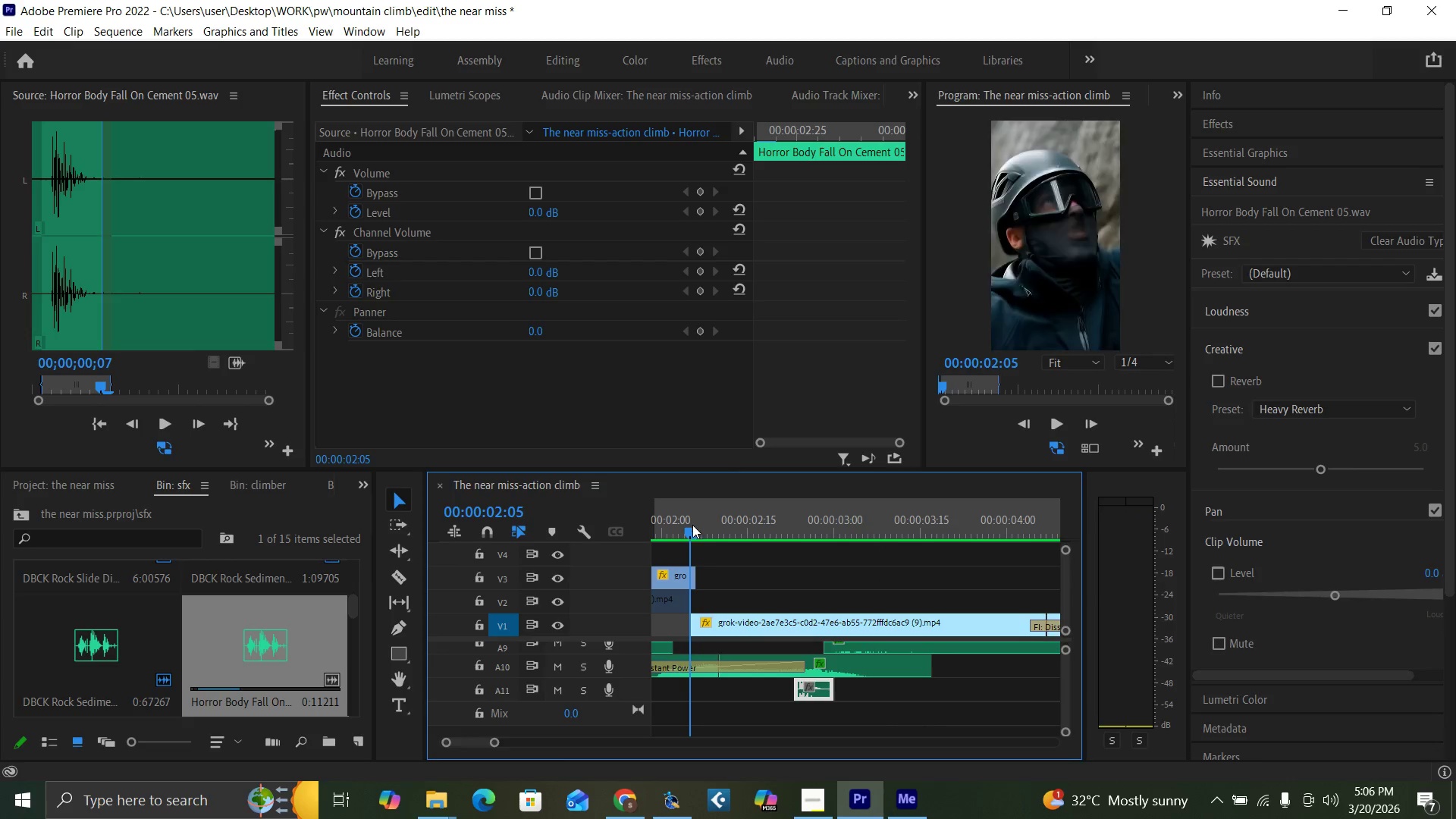 
key(Space)
 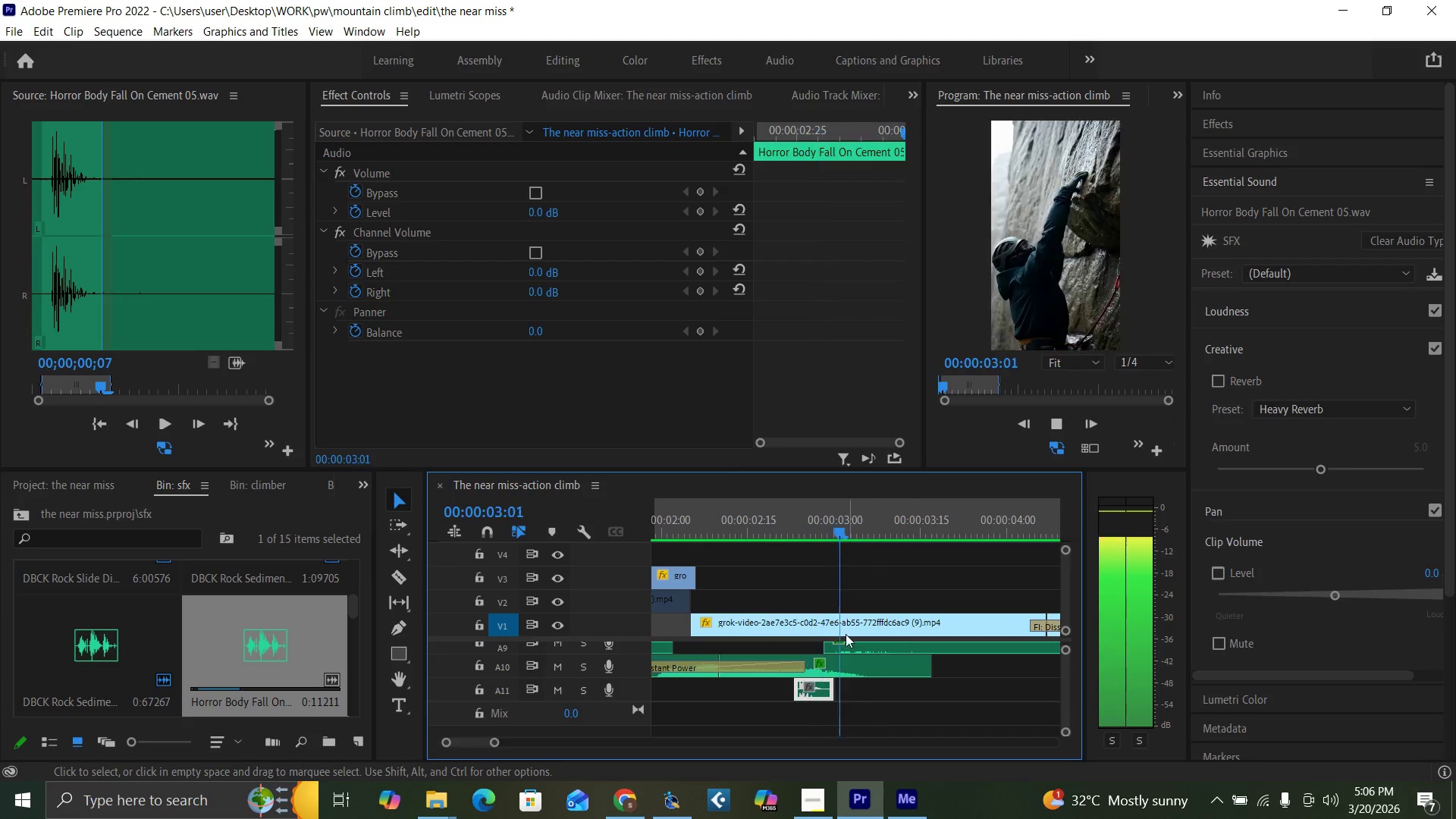 
key(Space)
 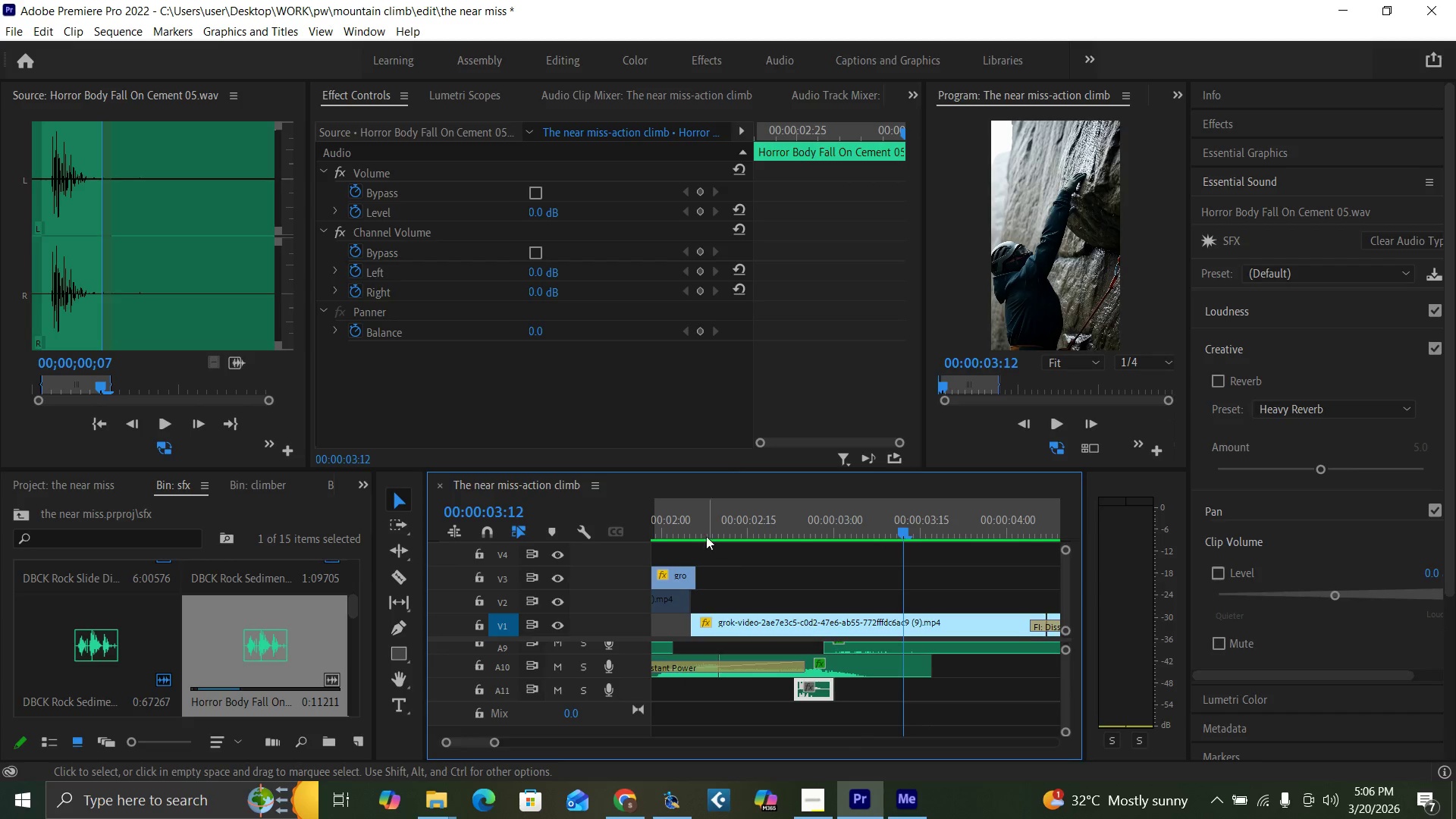 
left_click([702, 532])
 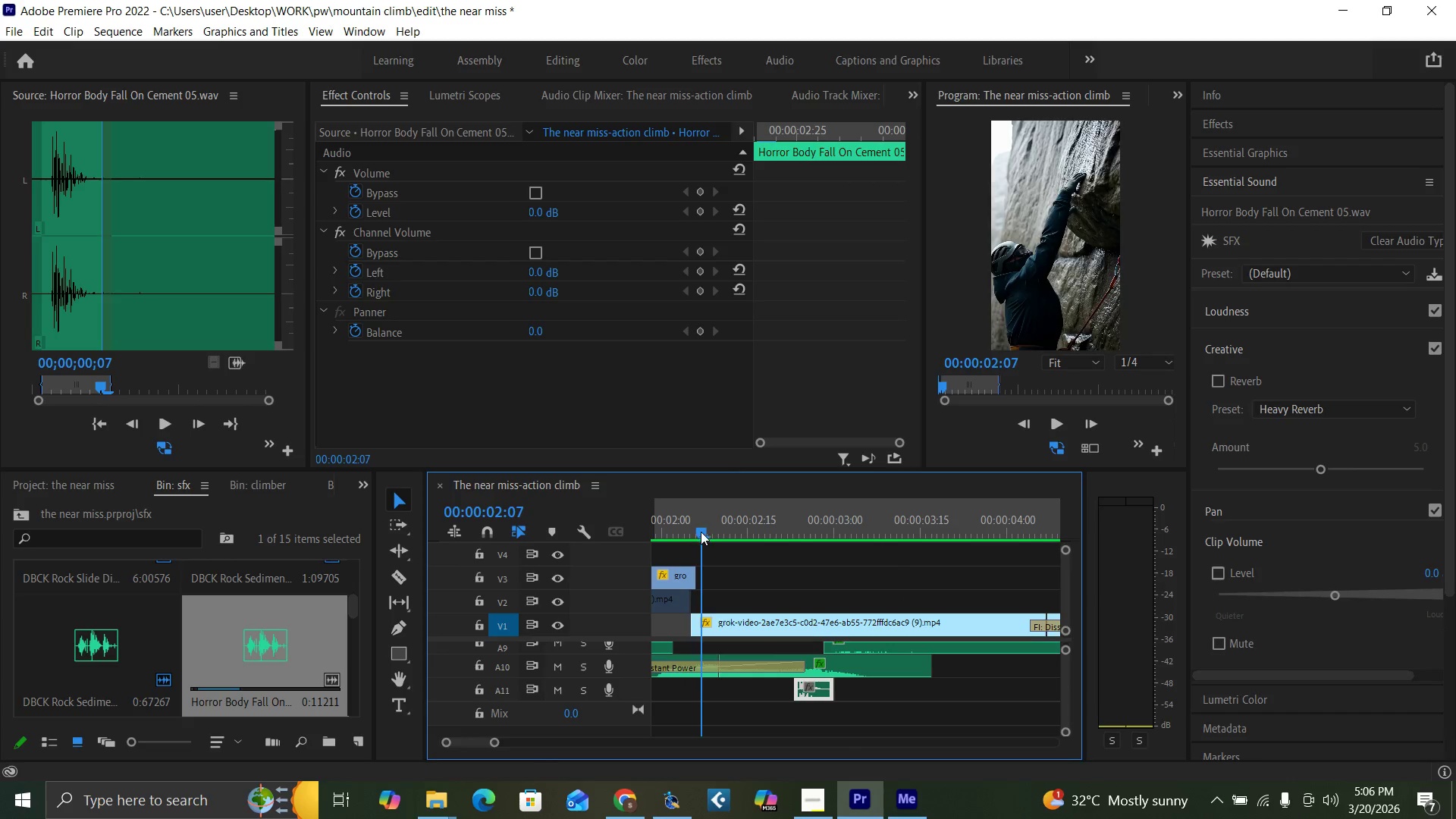 
key(Space)
 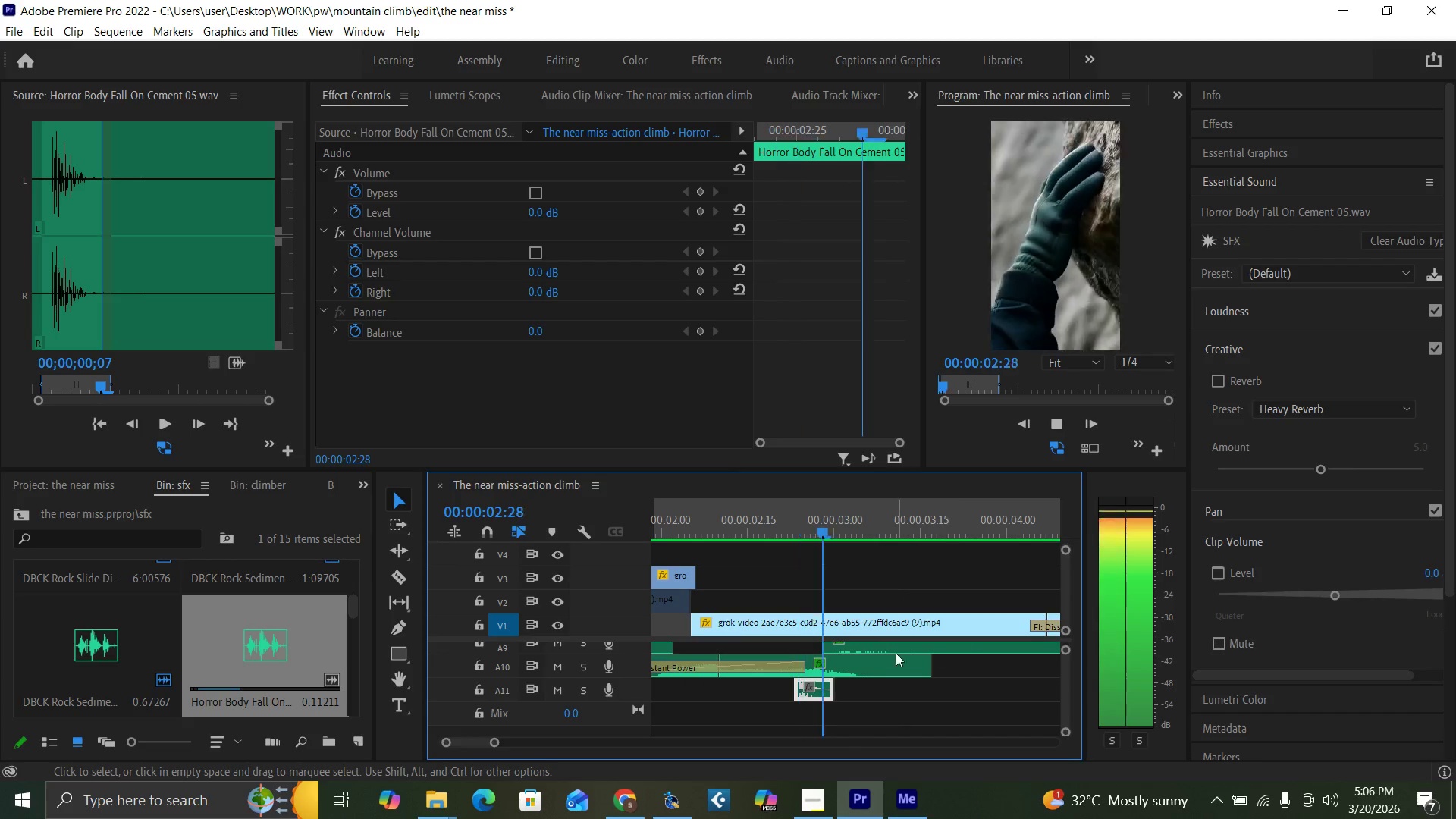 
key(Space)
 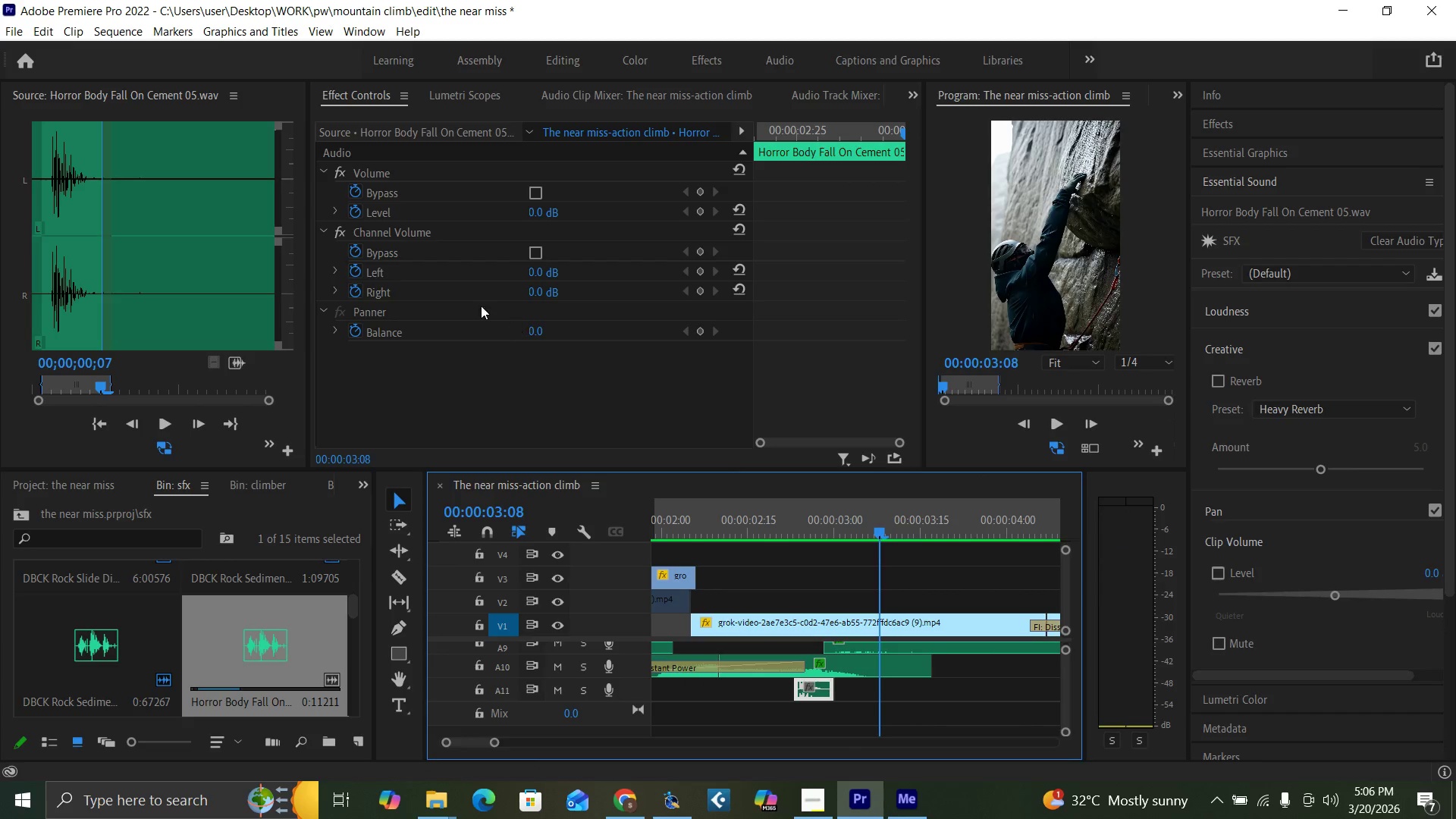 
left_click([354, 215])
 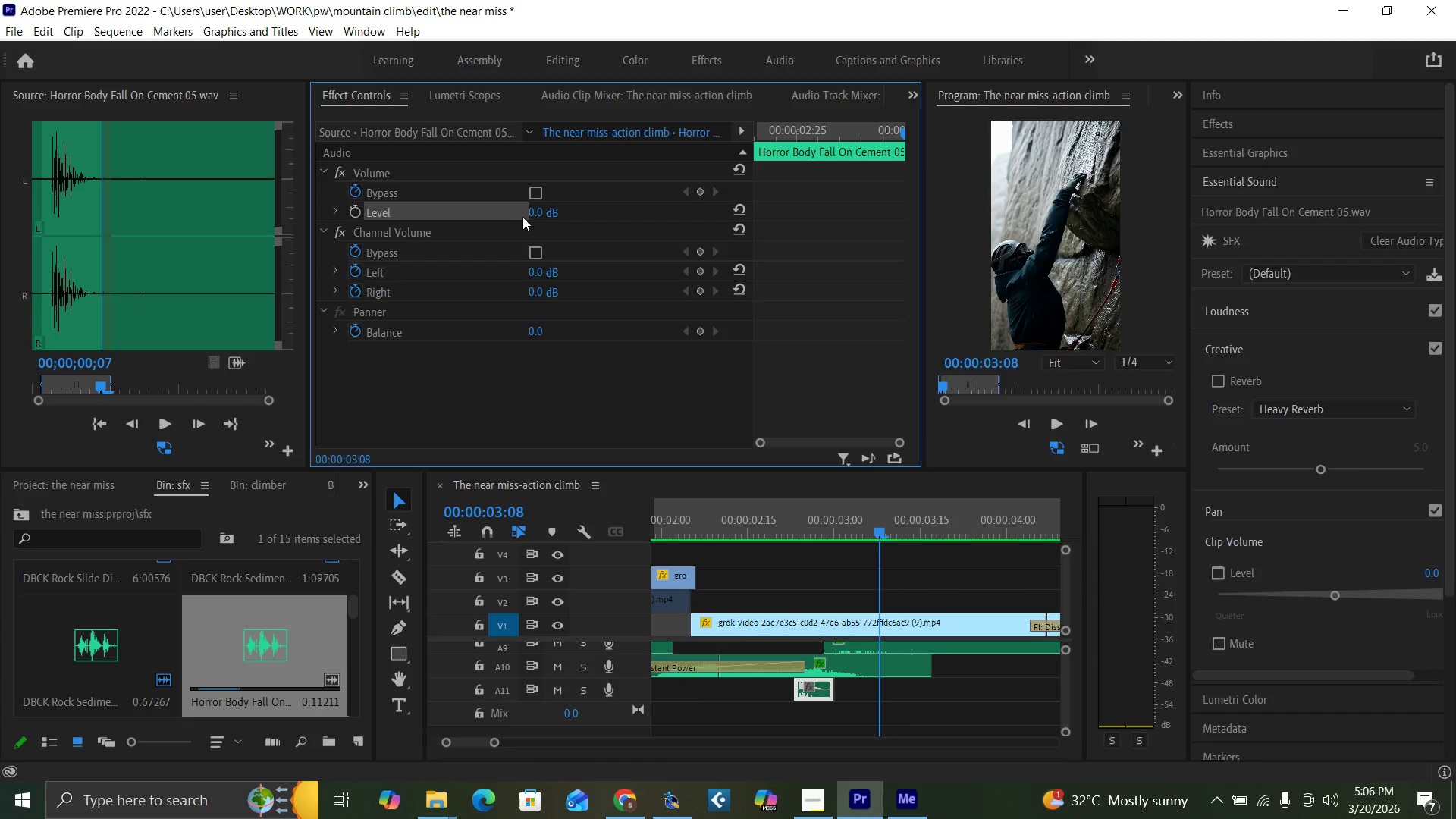 
left_click([531, 215])
 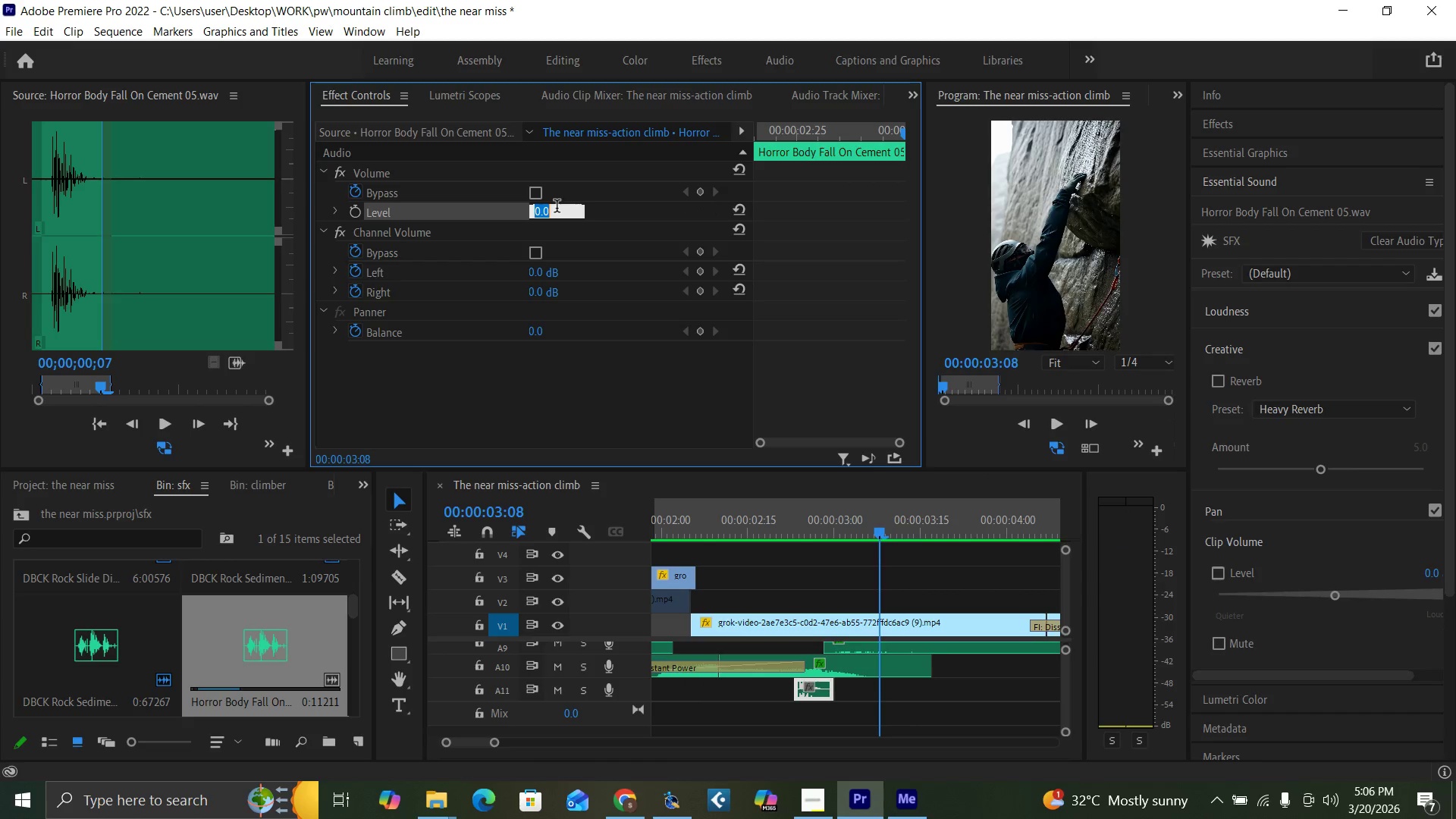 
key(Minus)
 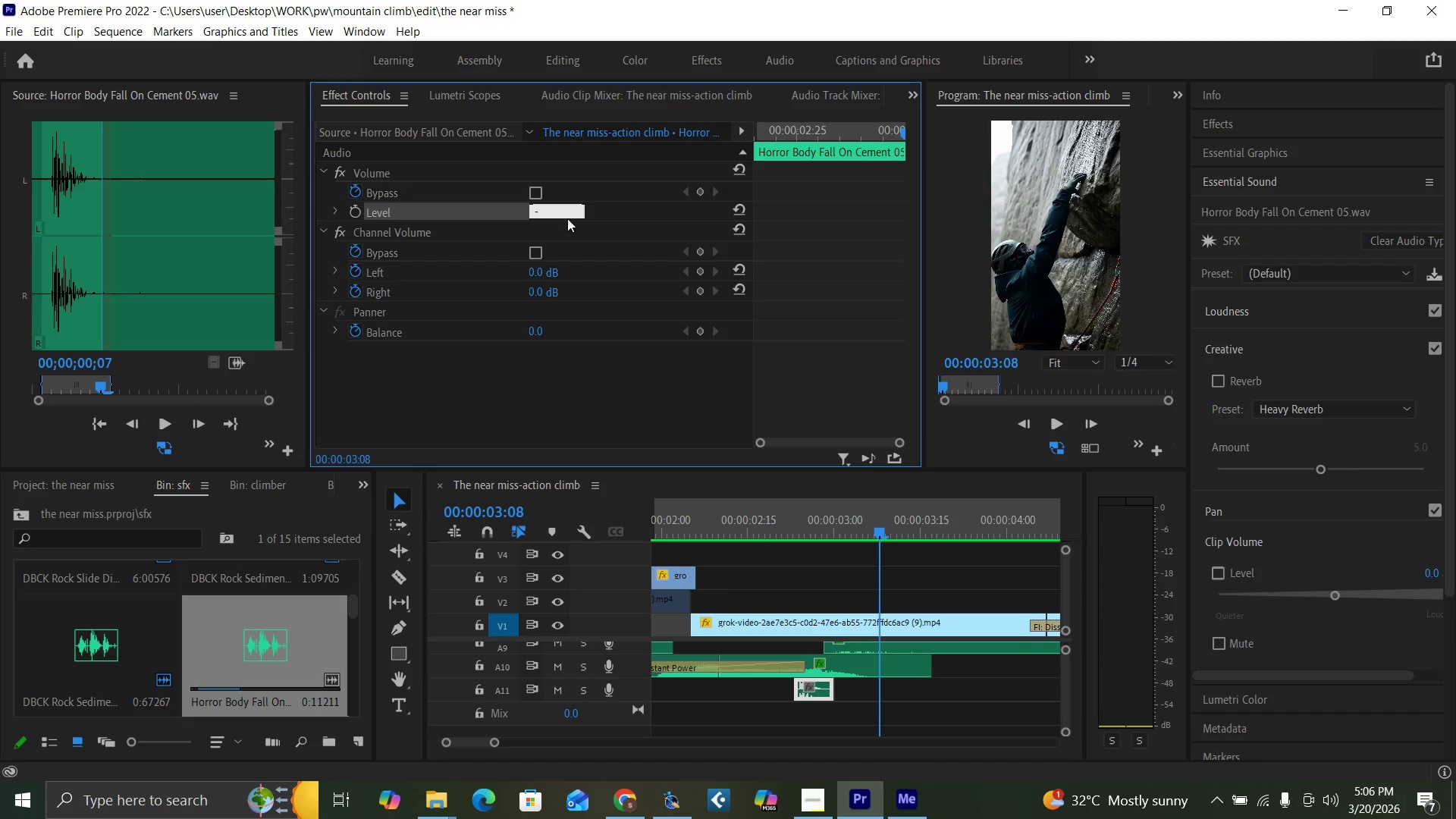 
key(8)
 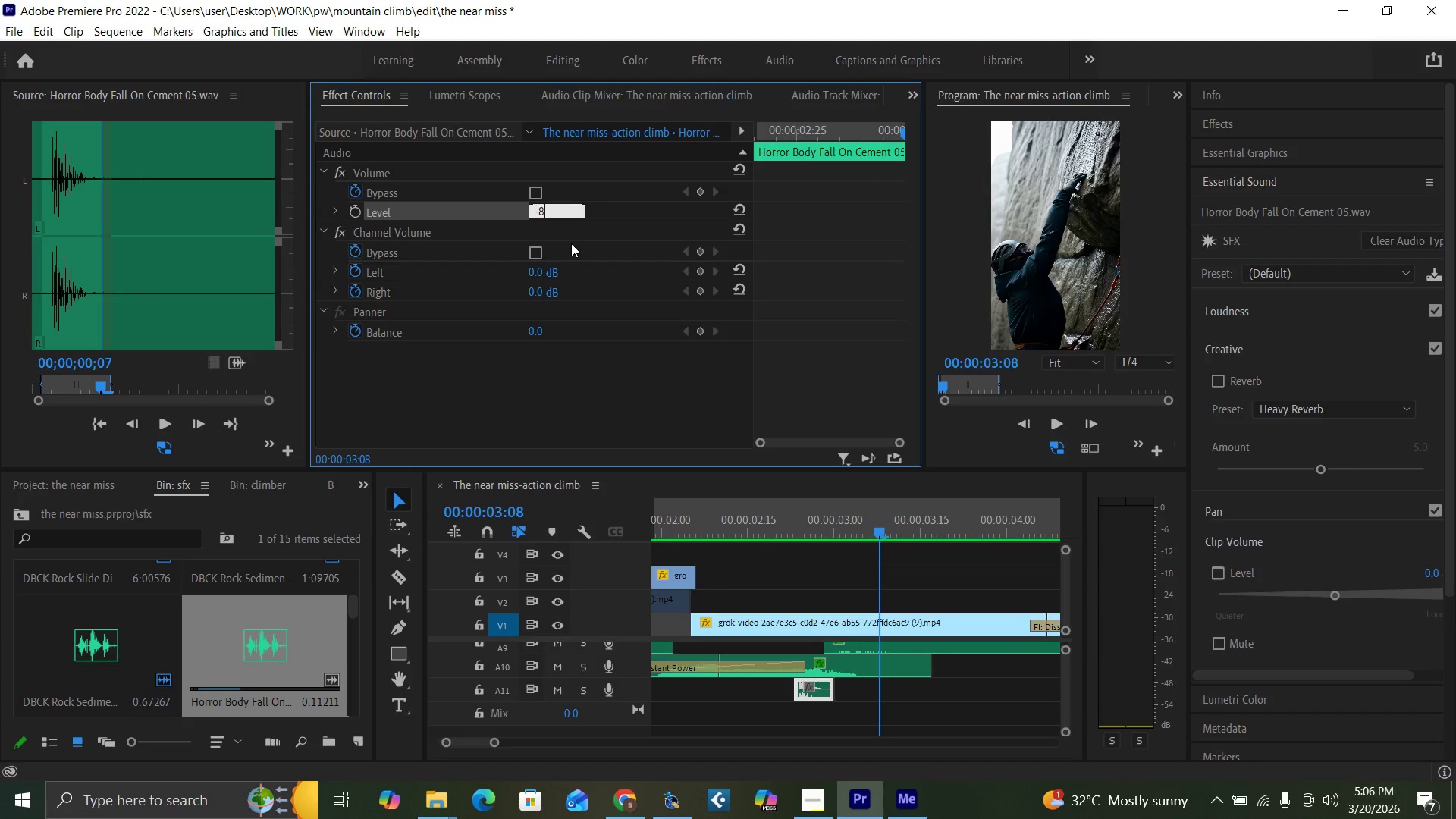 
key(Enter)
 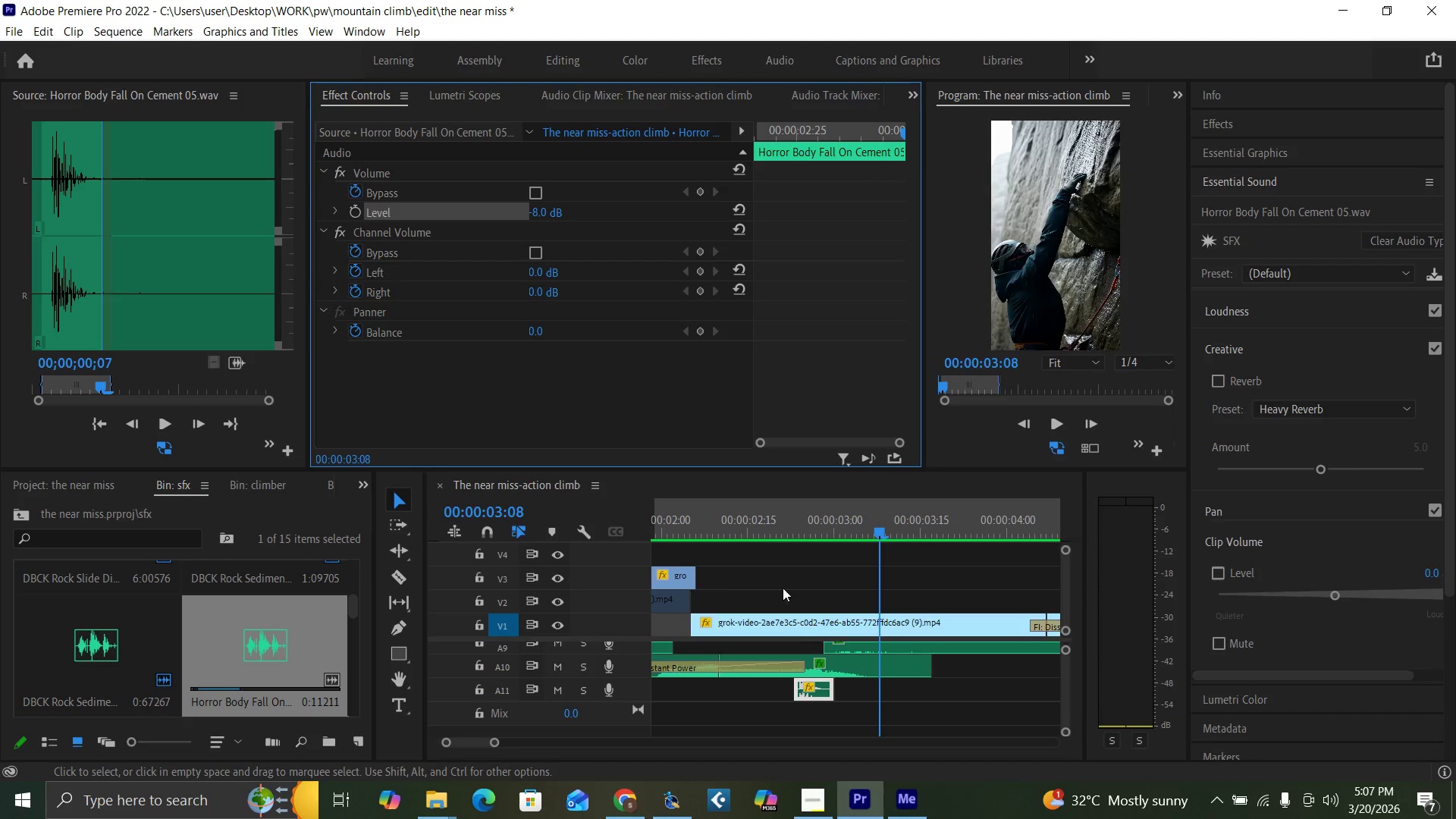 
left_click([777, 529])
 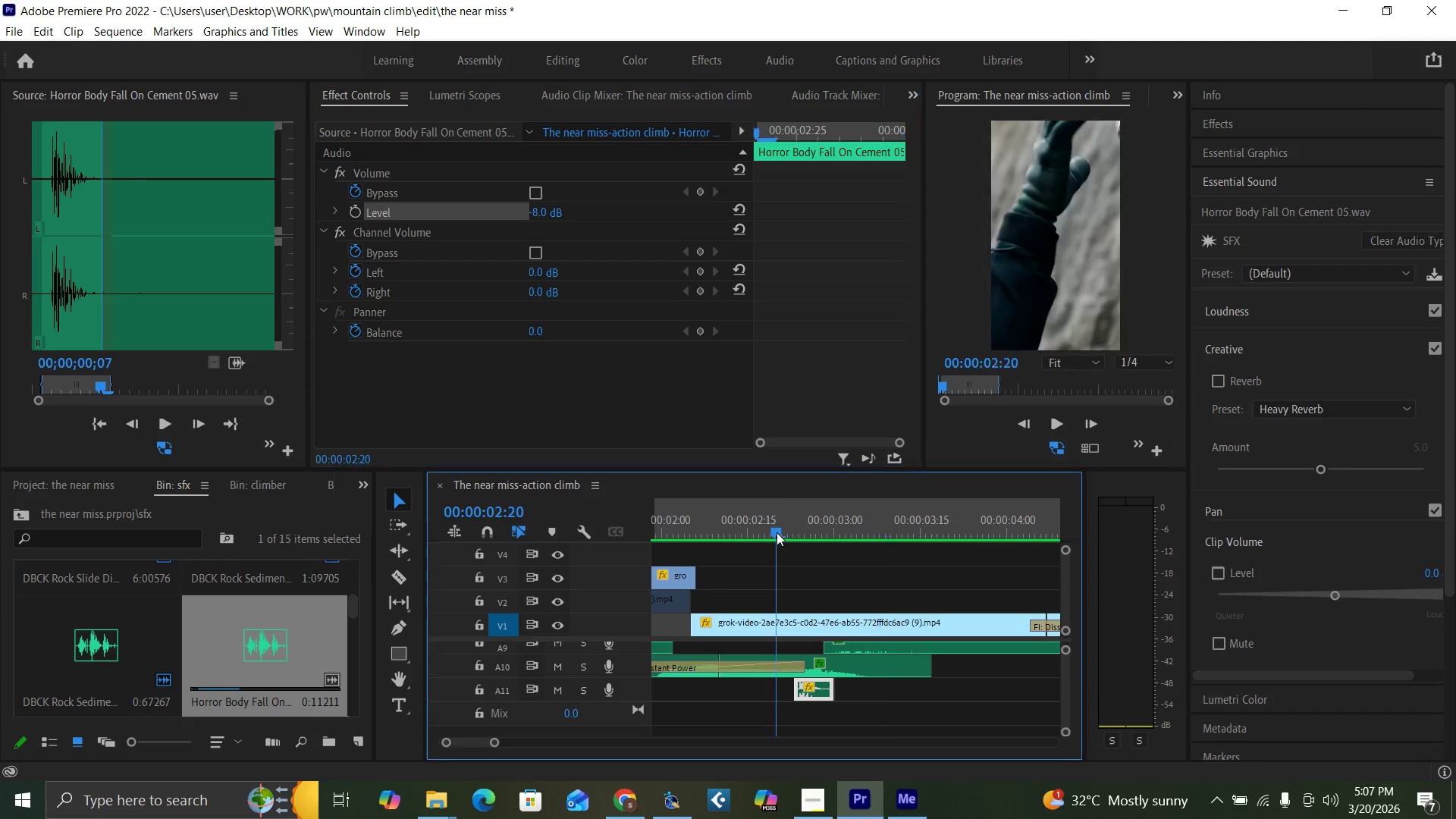 
key(Space)
 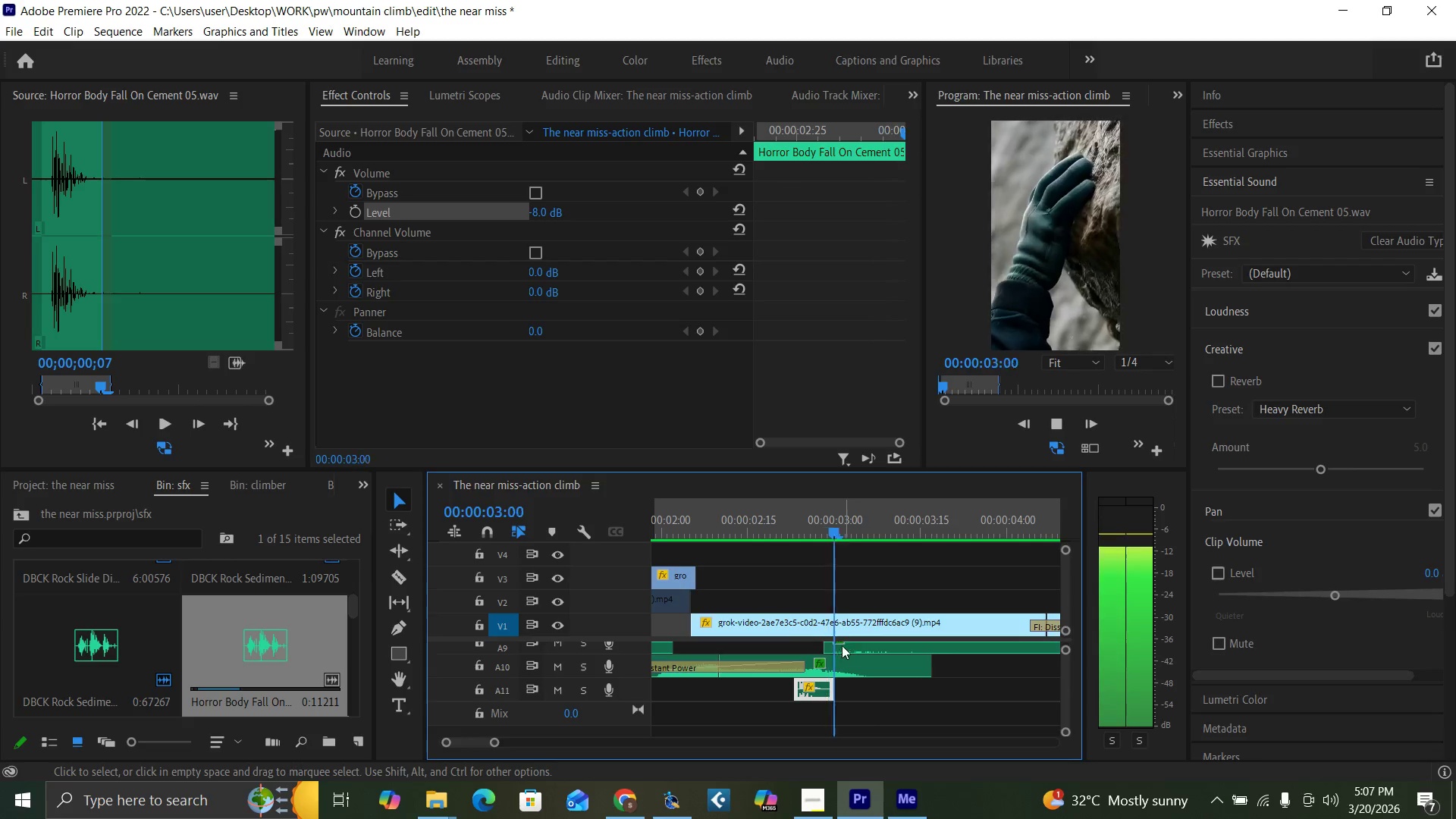 
key(Space)
 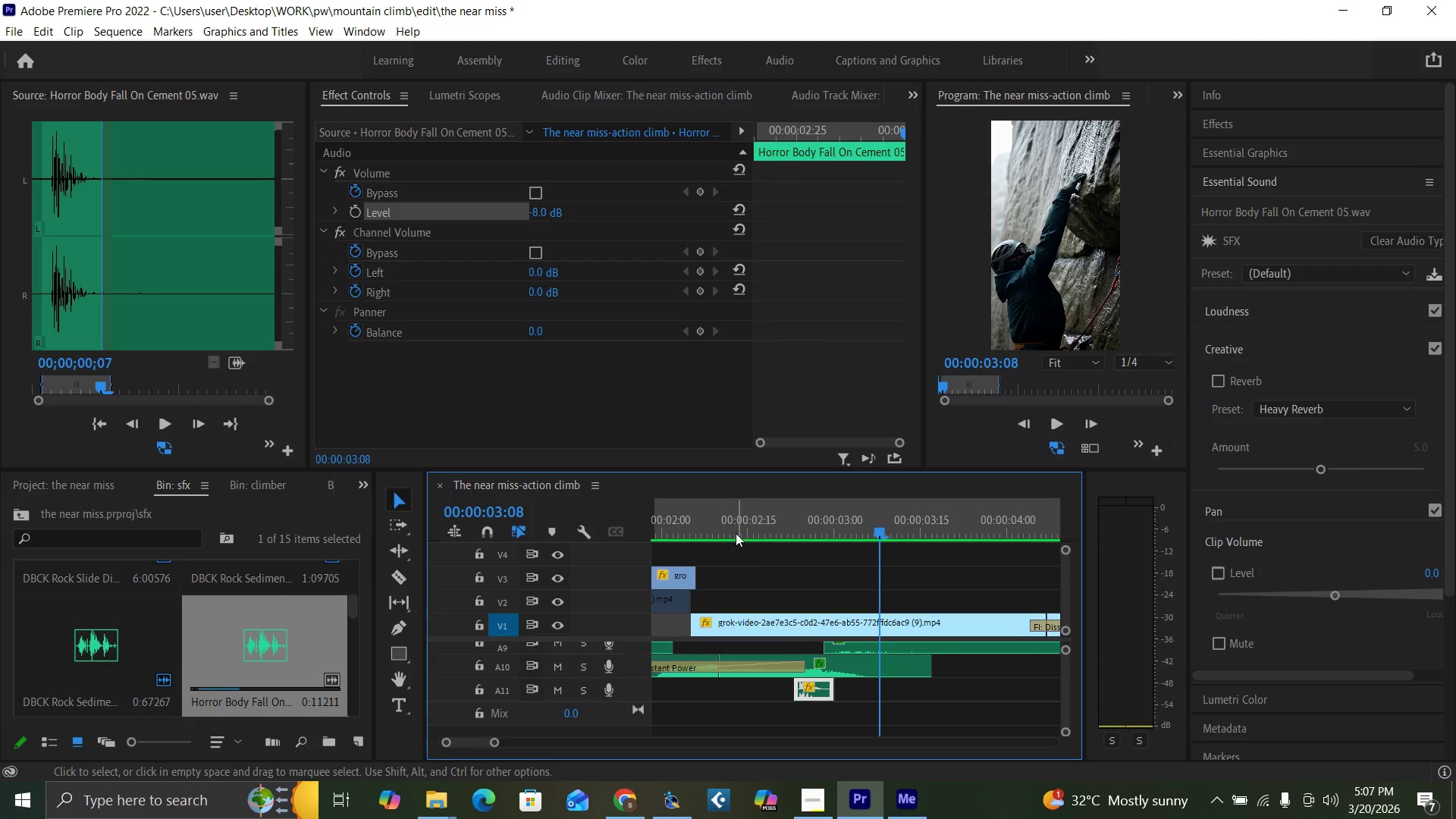 
left_click([733, 530])
 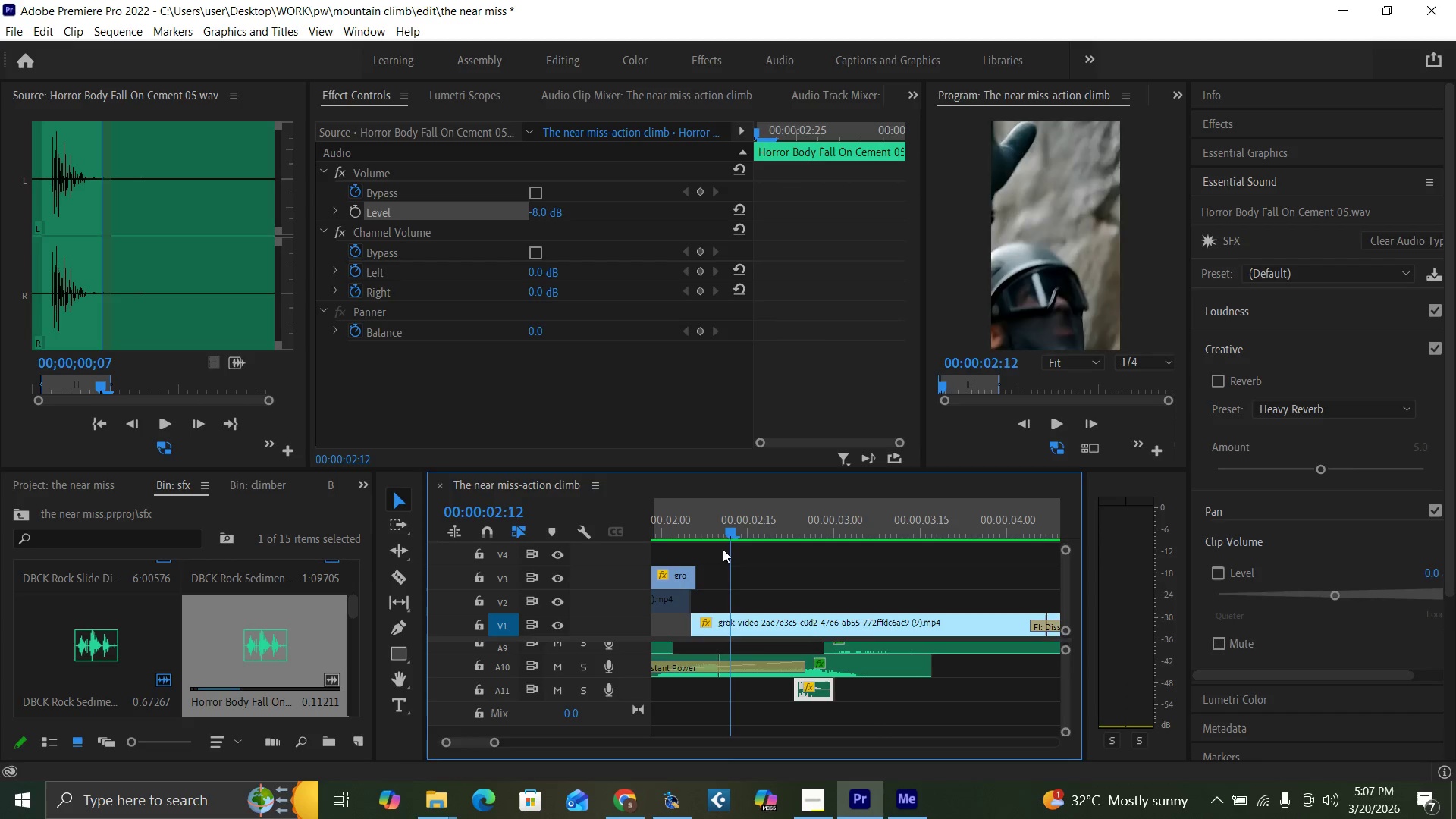 
key(Space)
 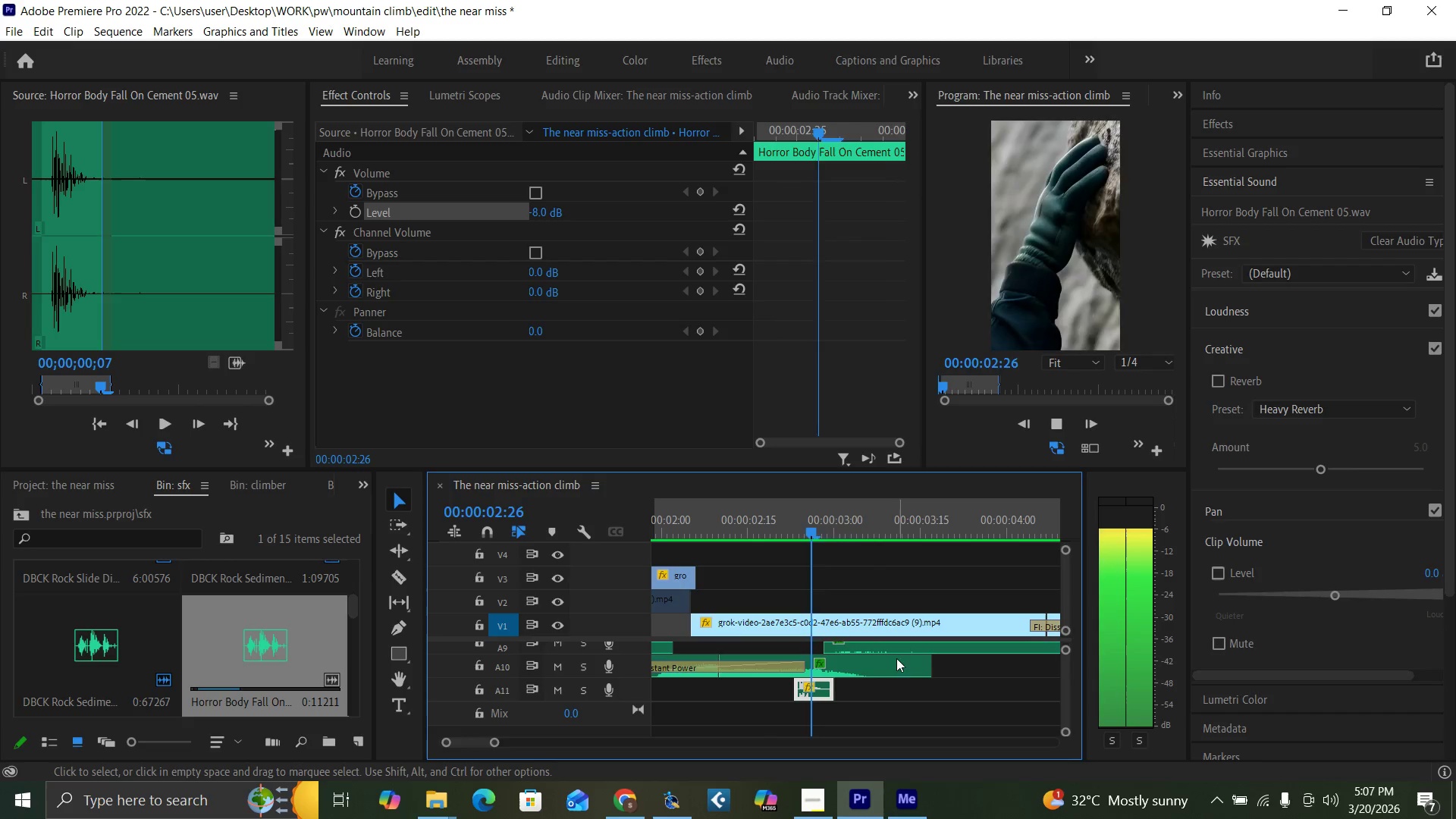 
key(Space)
 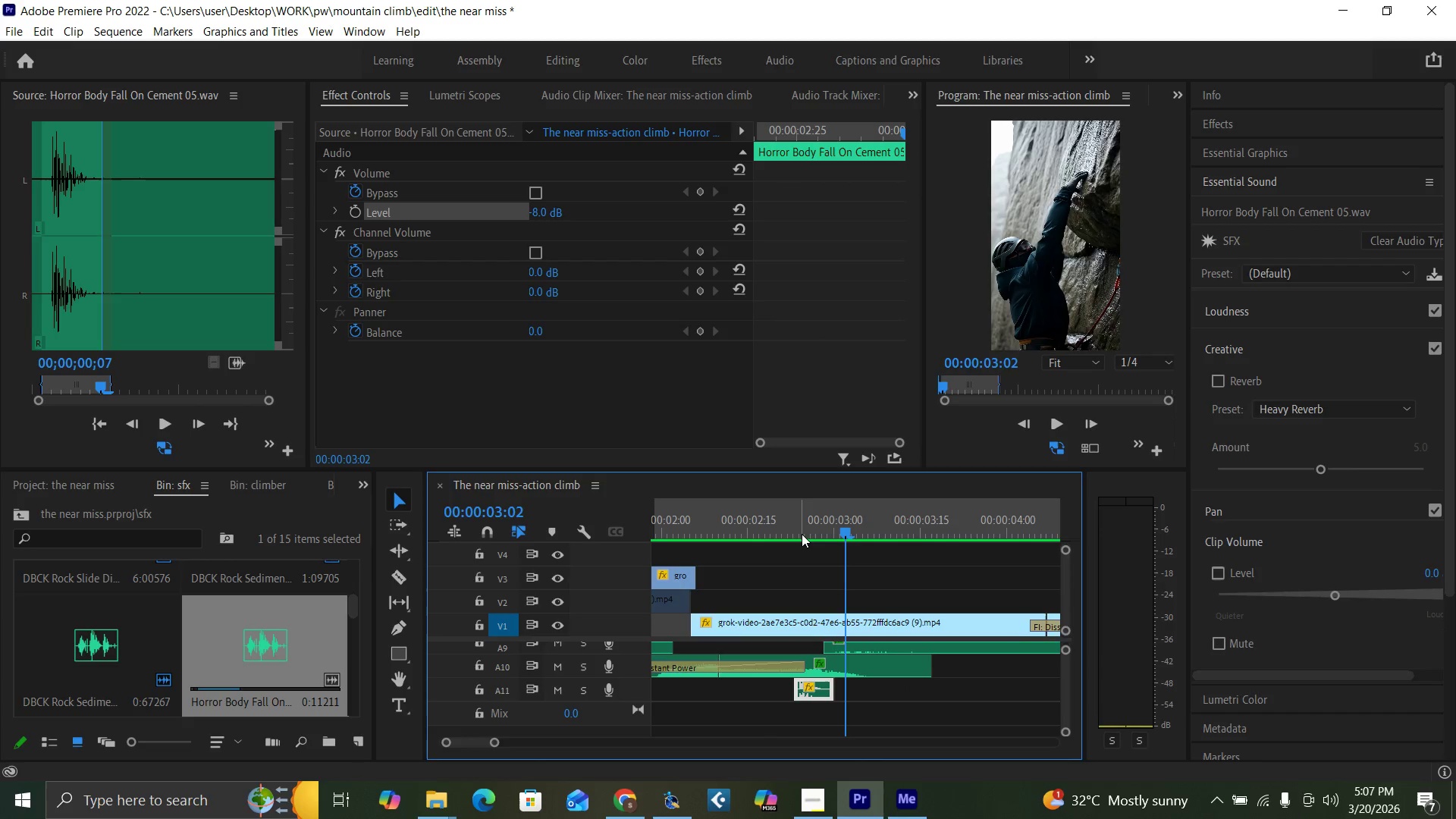 
left_click([802, 534])
 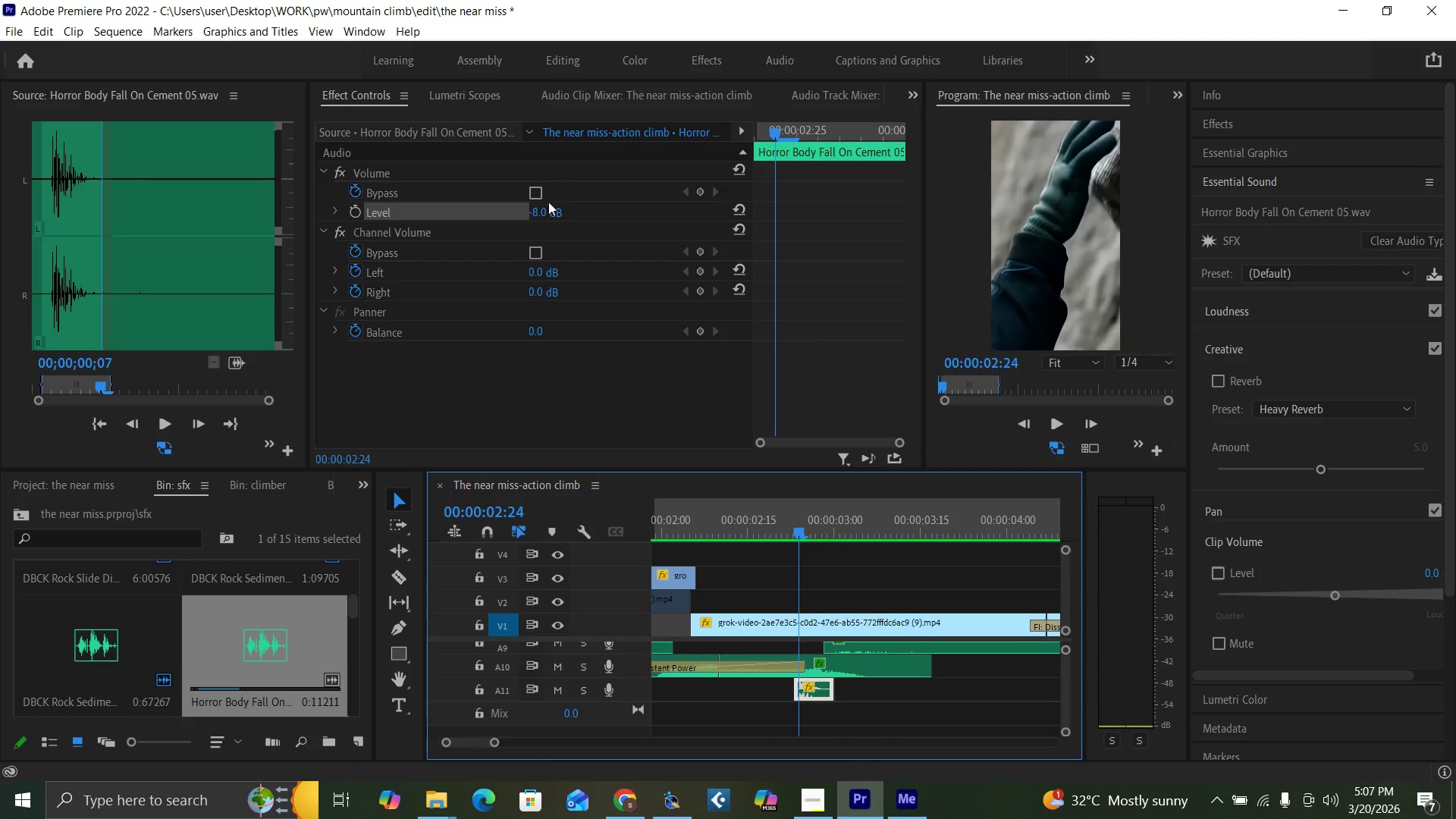 
left_click([532, 216])
 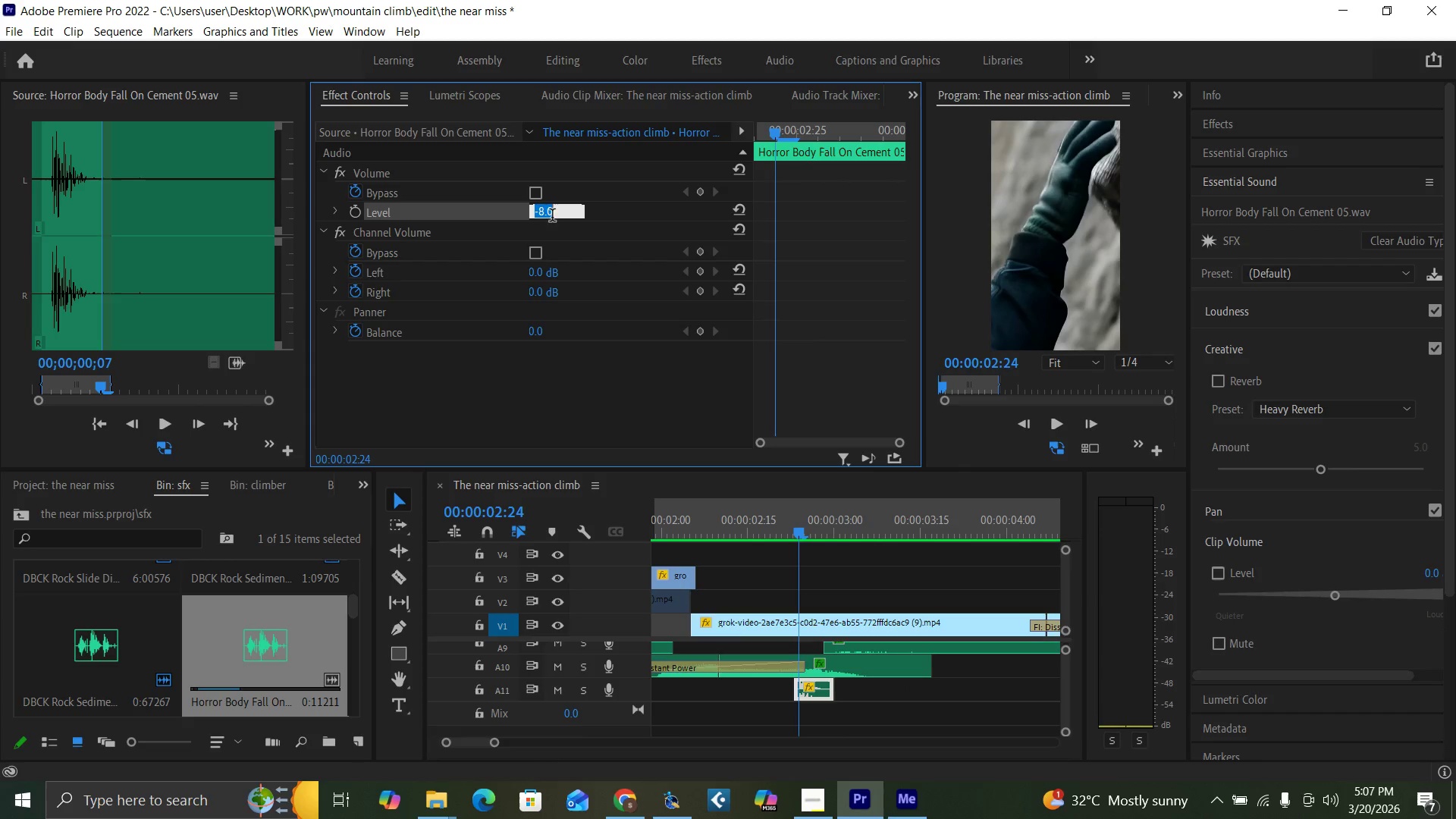 
key(Minus)
 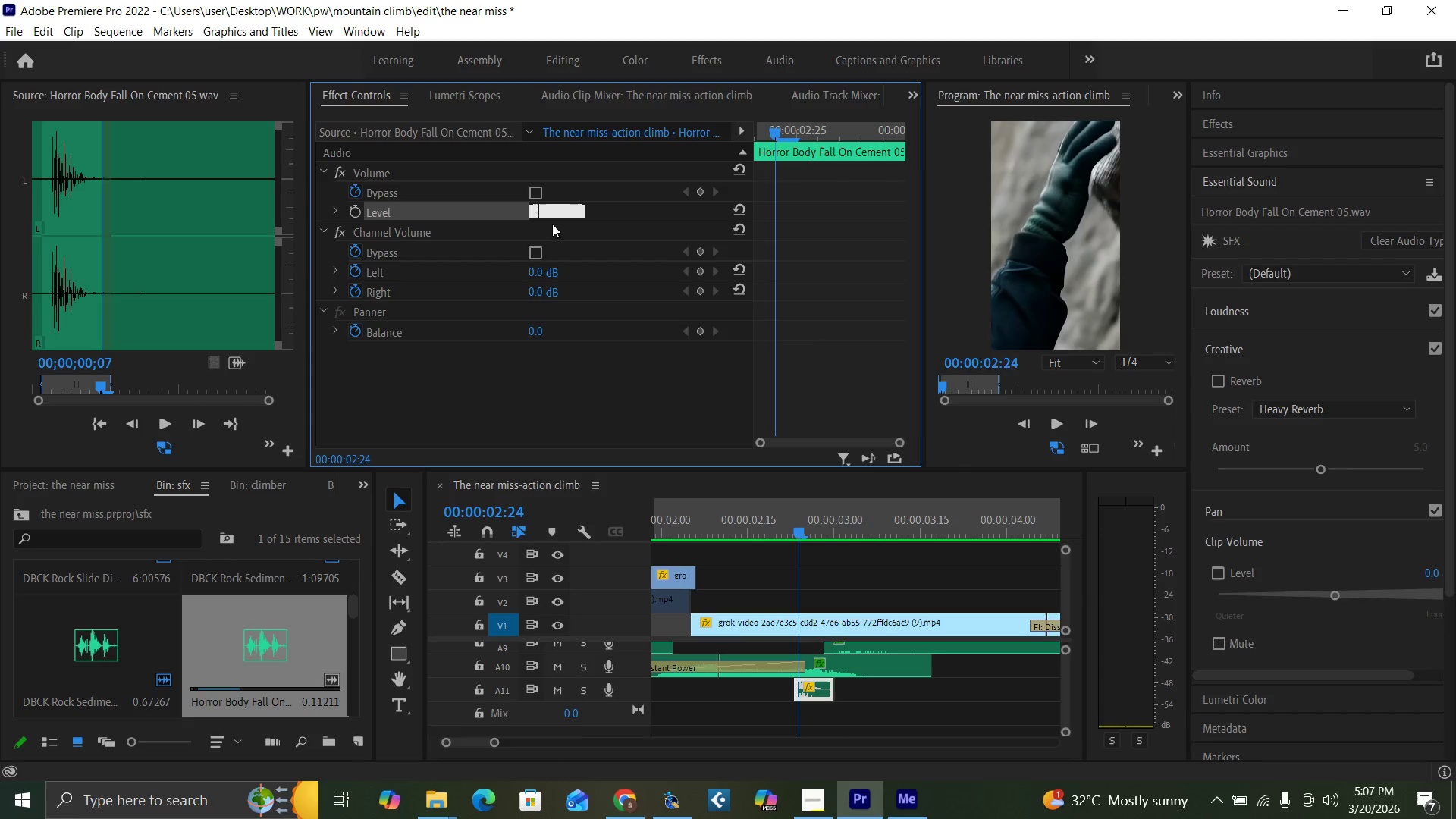 
key(6)
 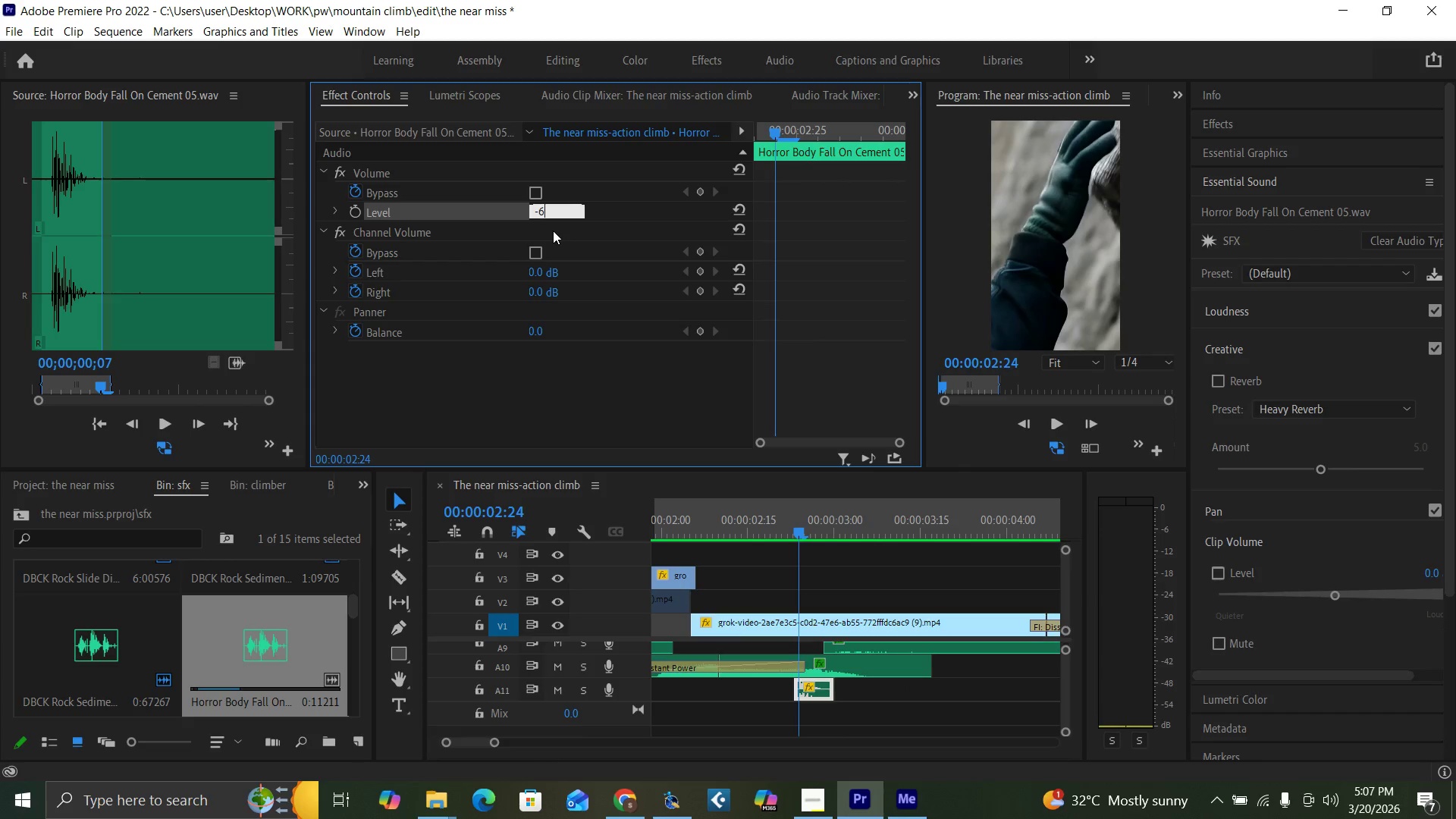 
key(Enter)
 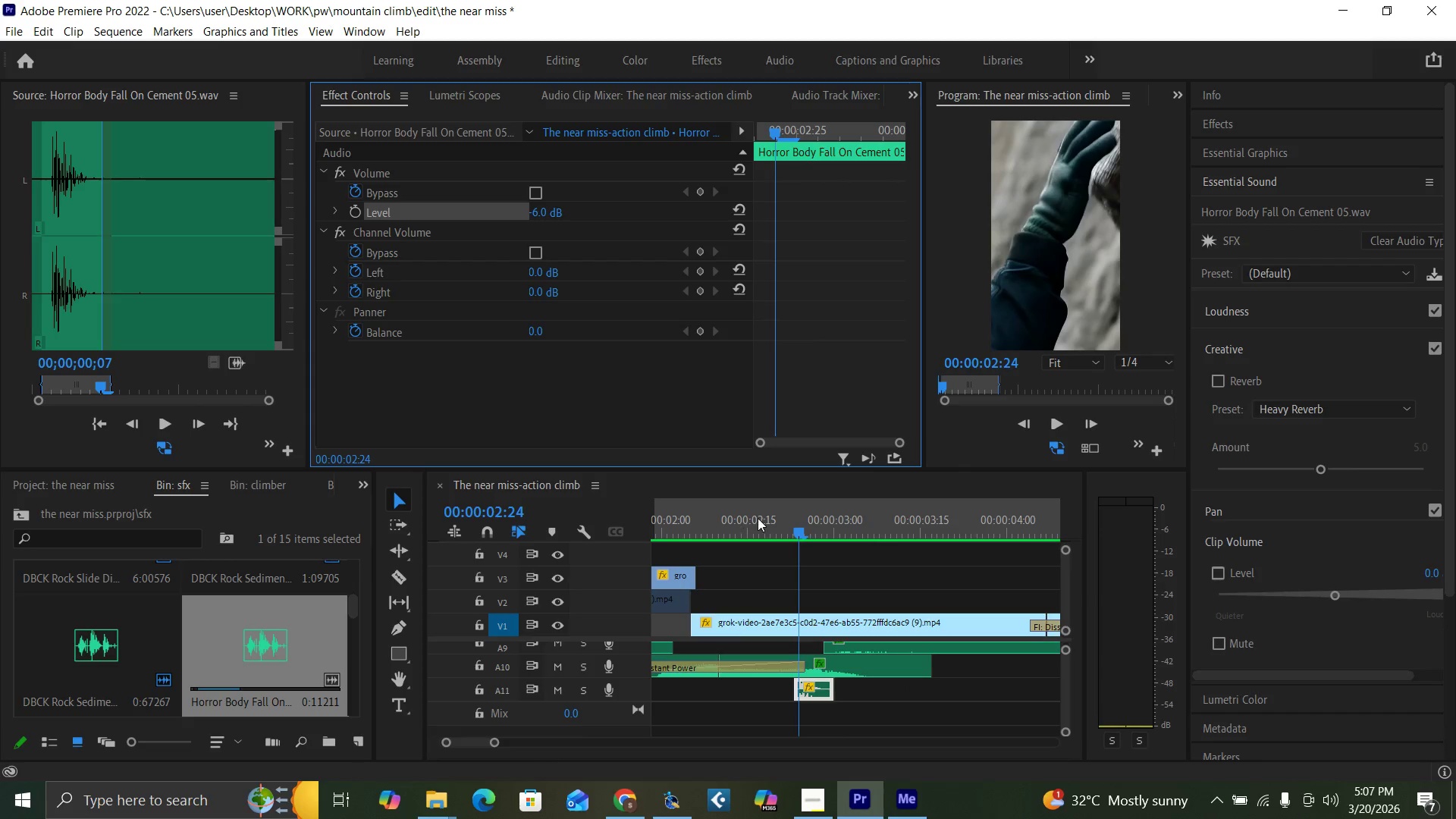 
left_click([762, 521])
 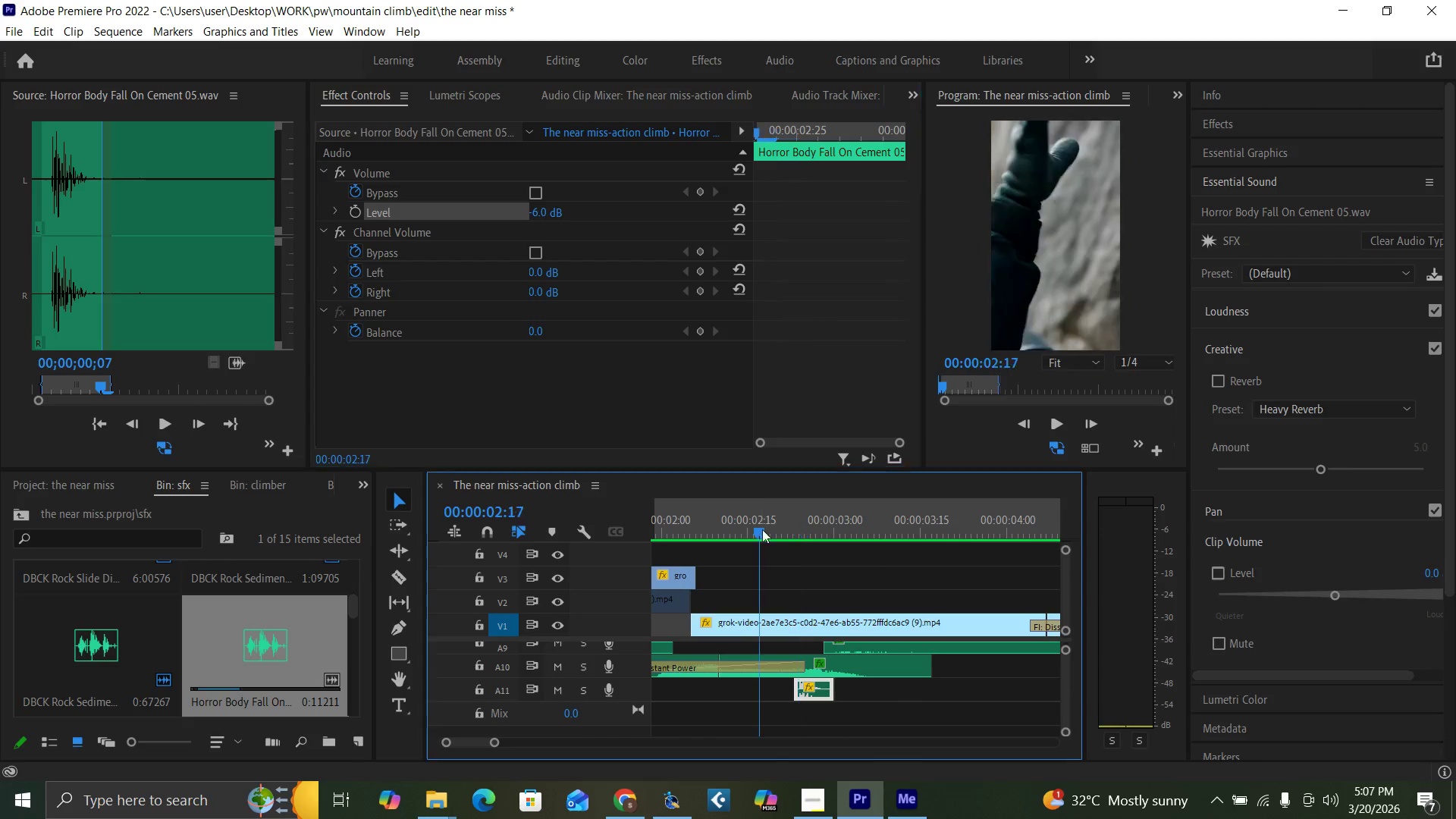 
key(Space)
 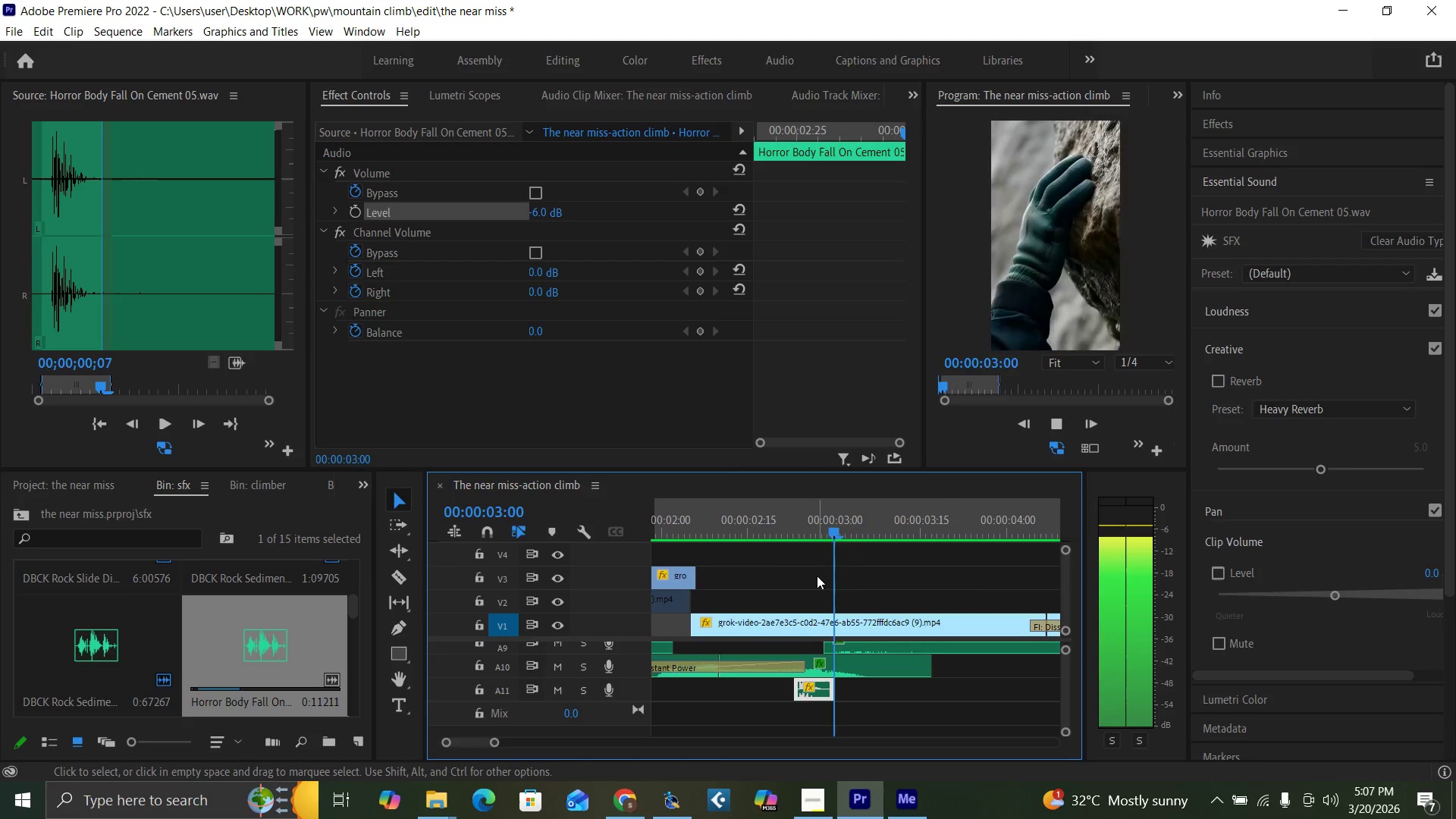 
key(Space)
 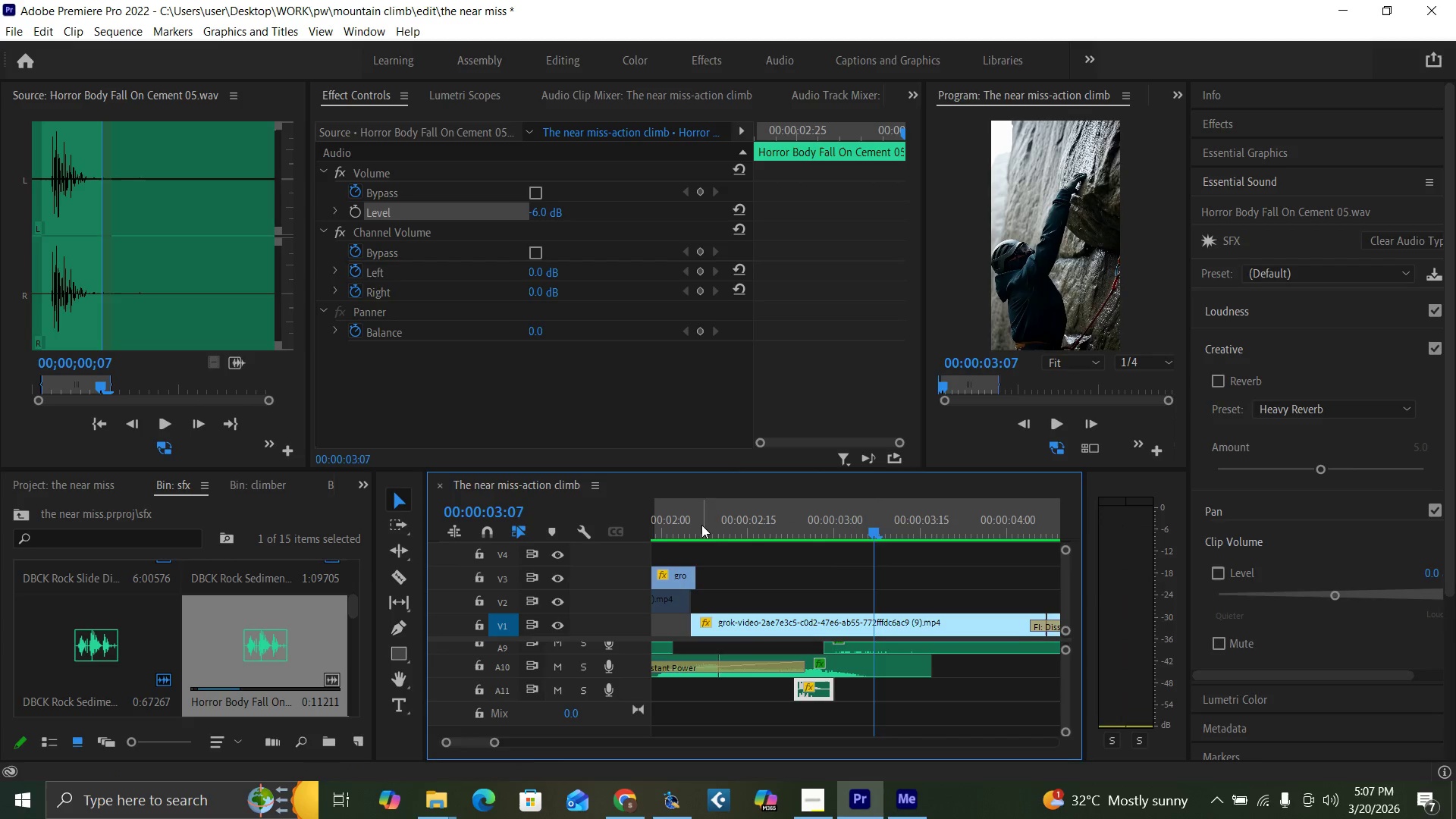 
left_click([700, 524])
 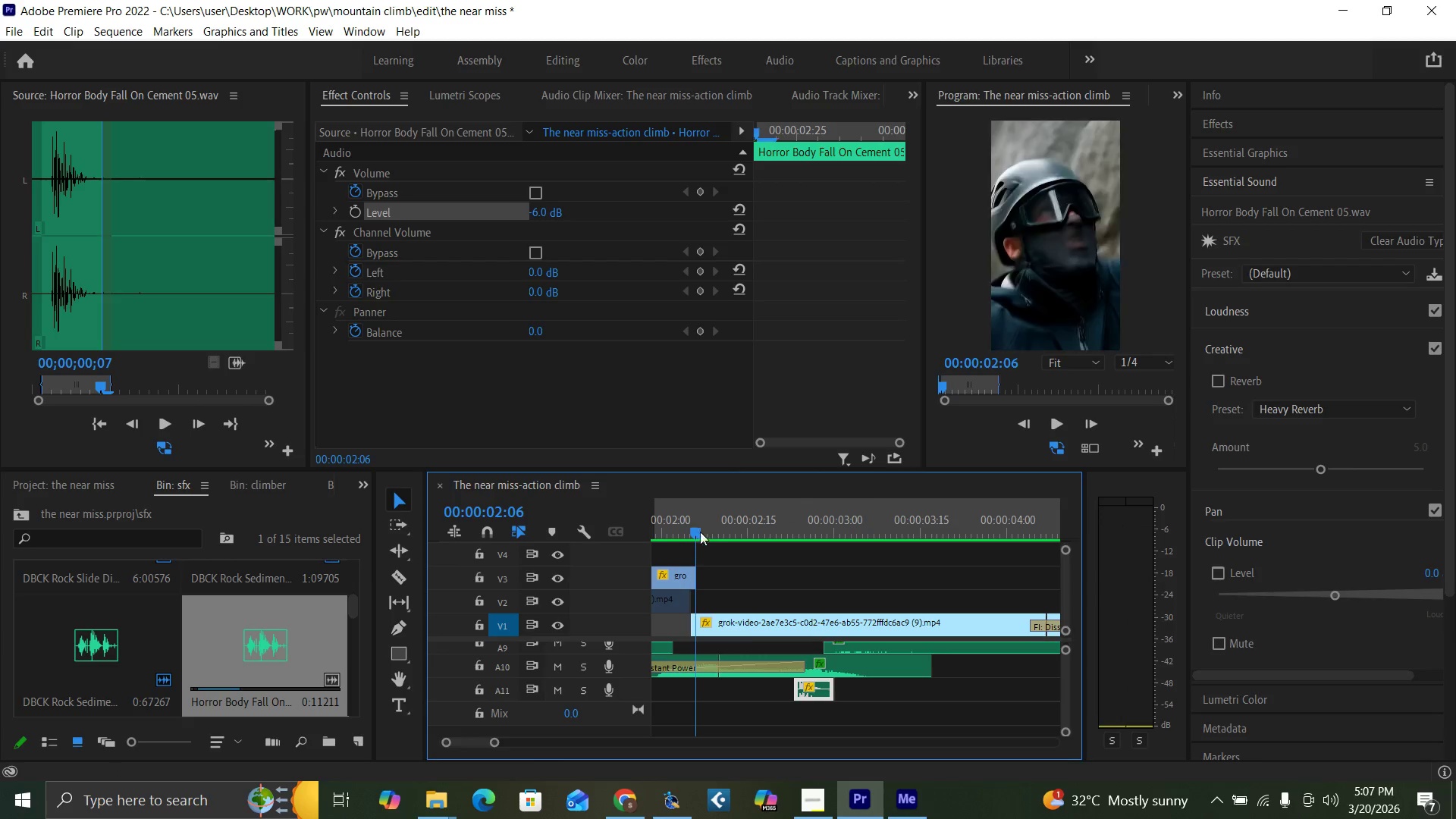 
key(Space)
 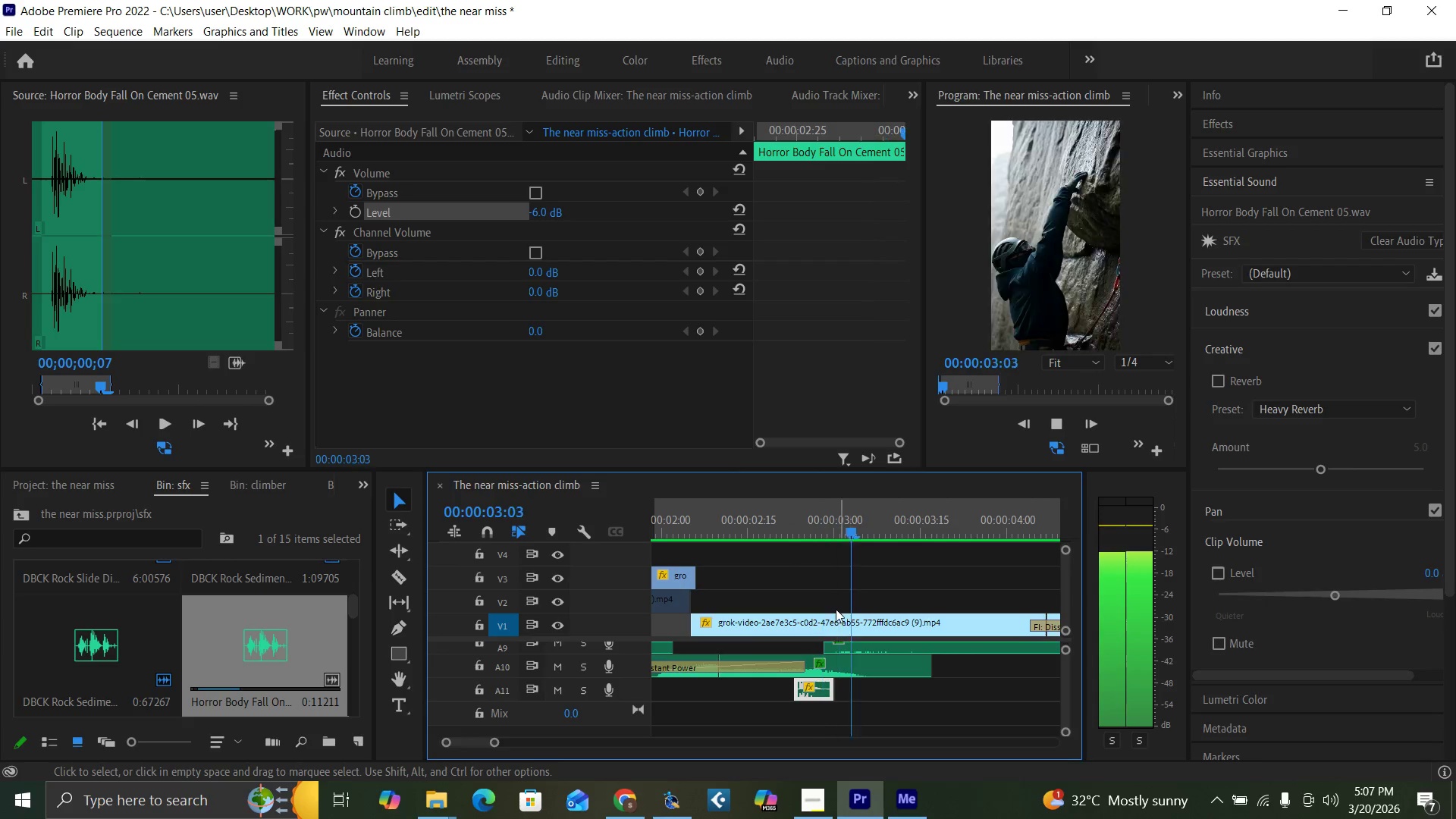 
key(Space)
 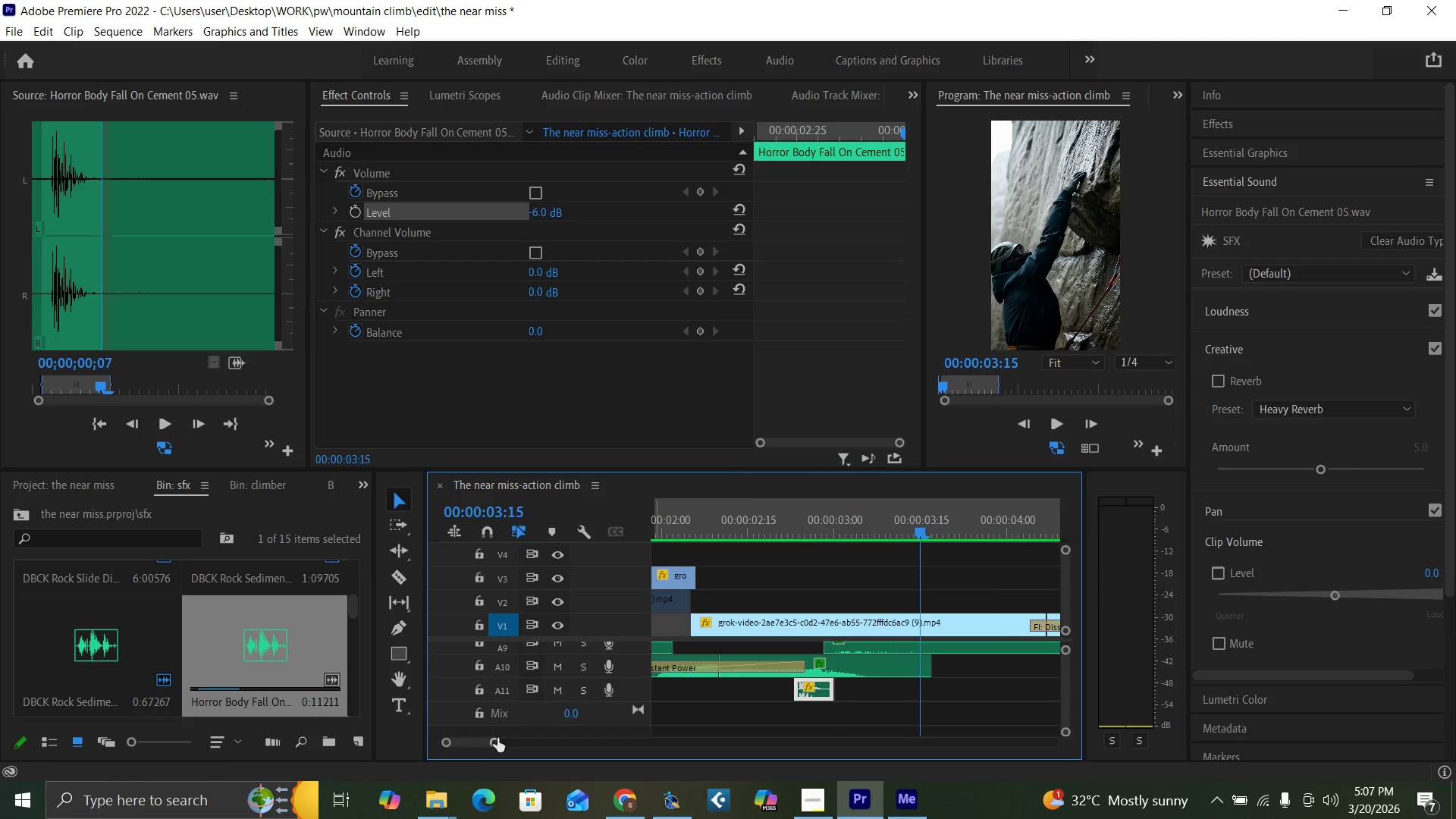 
left_click_drag(start_coordinate=[495, 742], to_coordinate=[514, 745])
 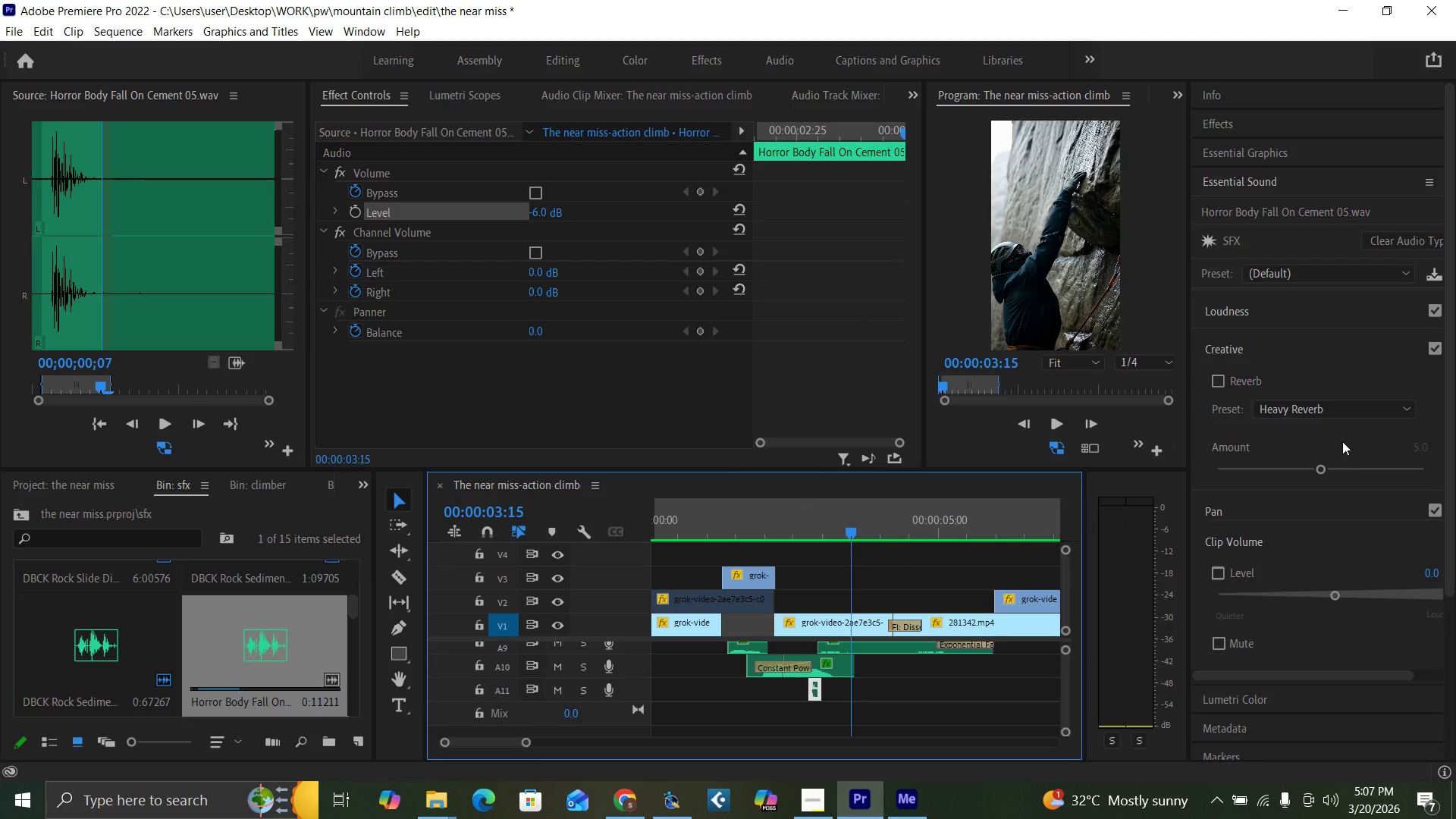 
left_click_drag(start_coordinate=[1451, 436], to_coordinate=[1455, 413])
 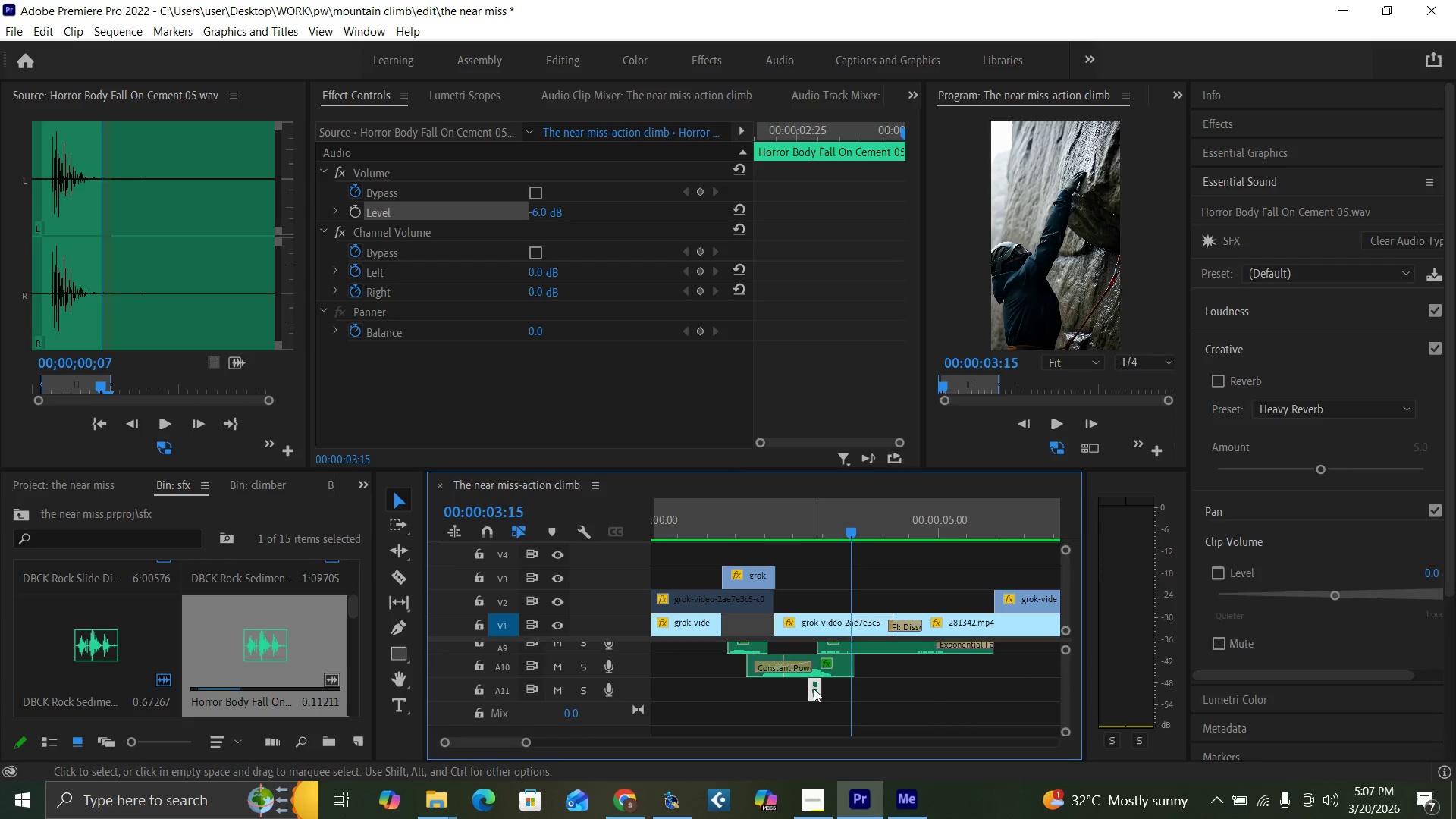 
left_click([1232, 130])
 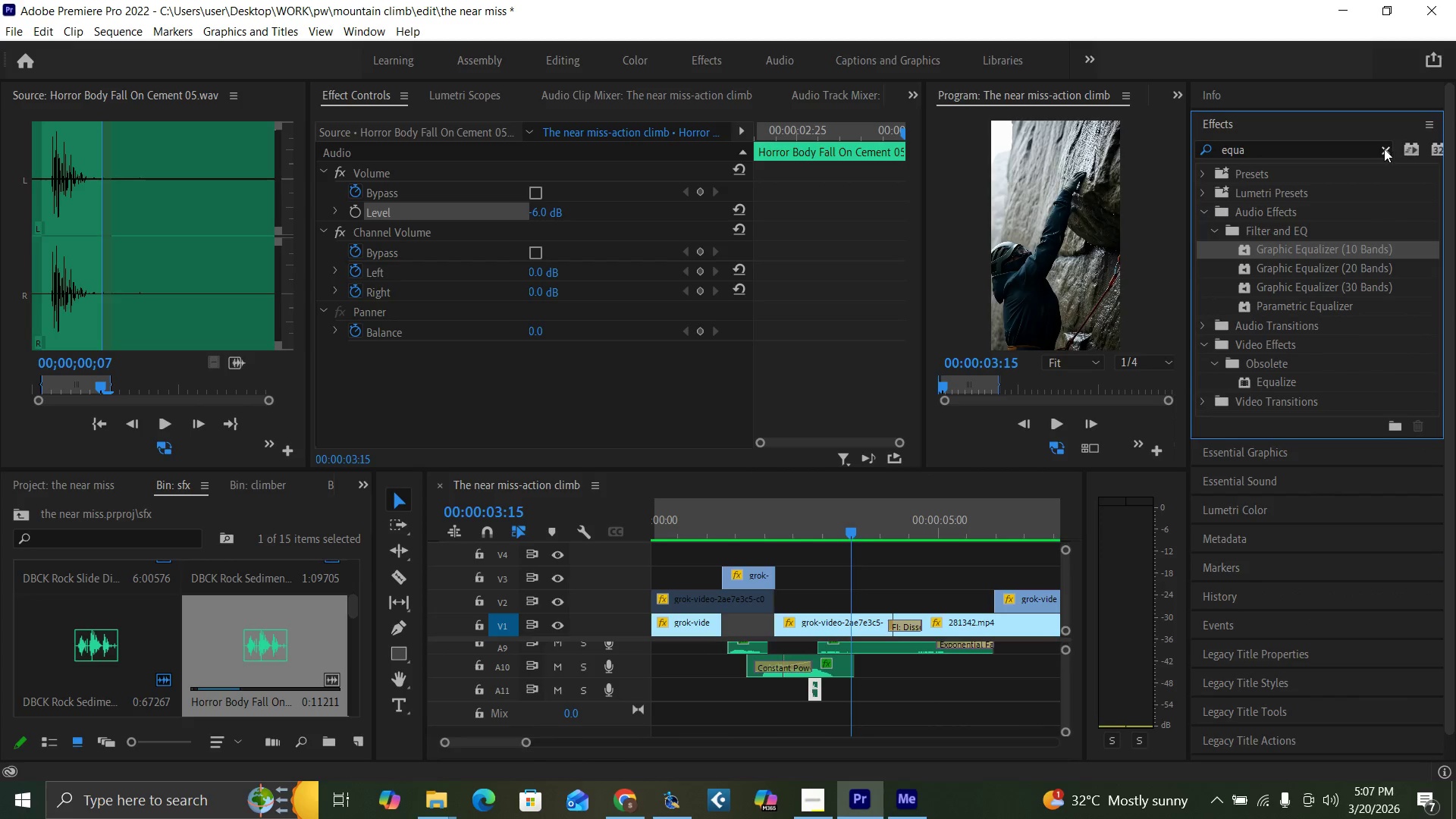 
double_click([1307, 155])
 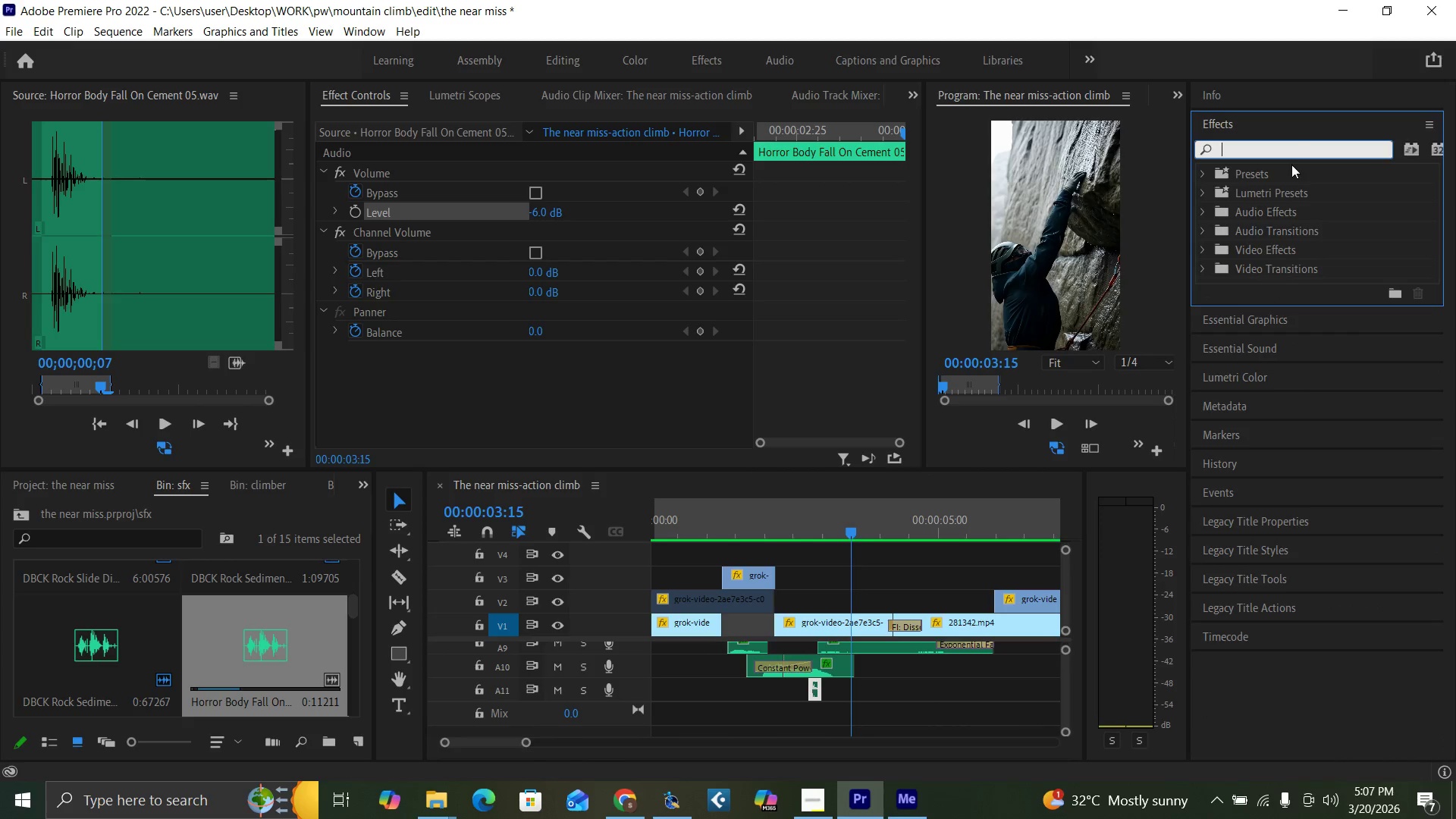 
type(mast)
 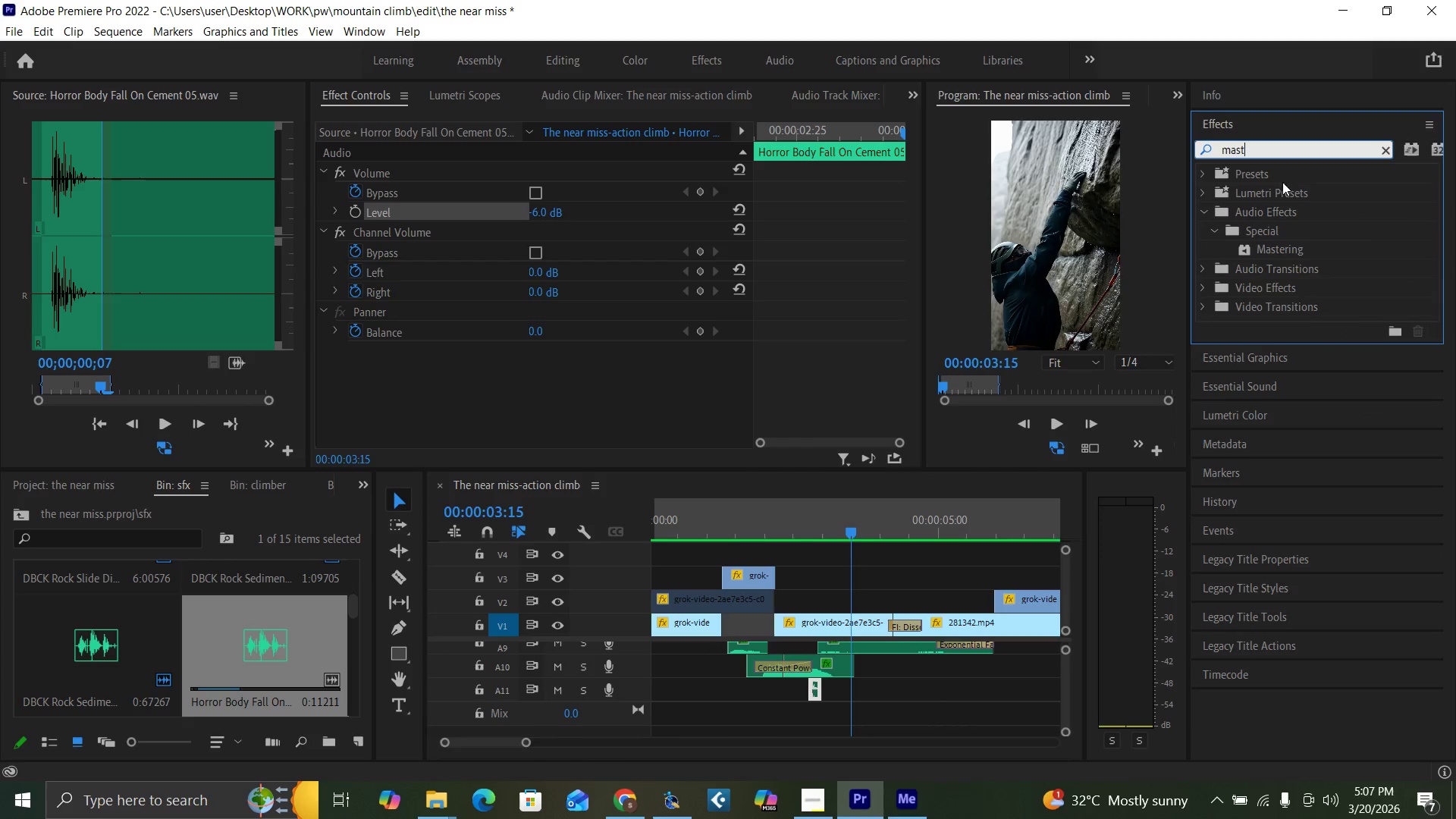 
type(er)
 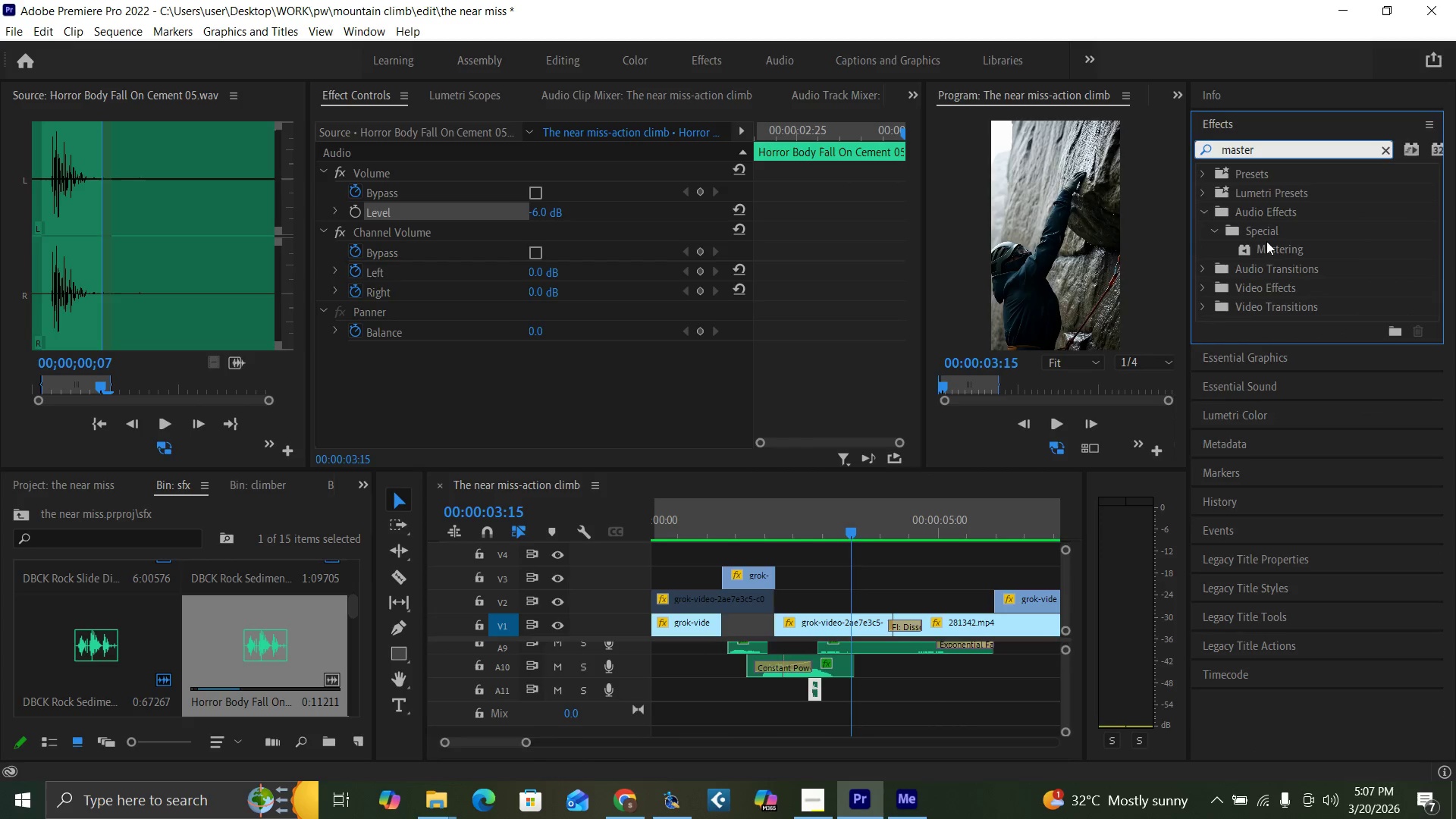 
left_click_drag(start_coordinate=[1269, 248], to_coordinate=[819, 688])
 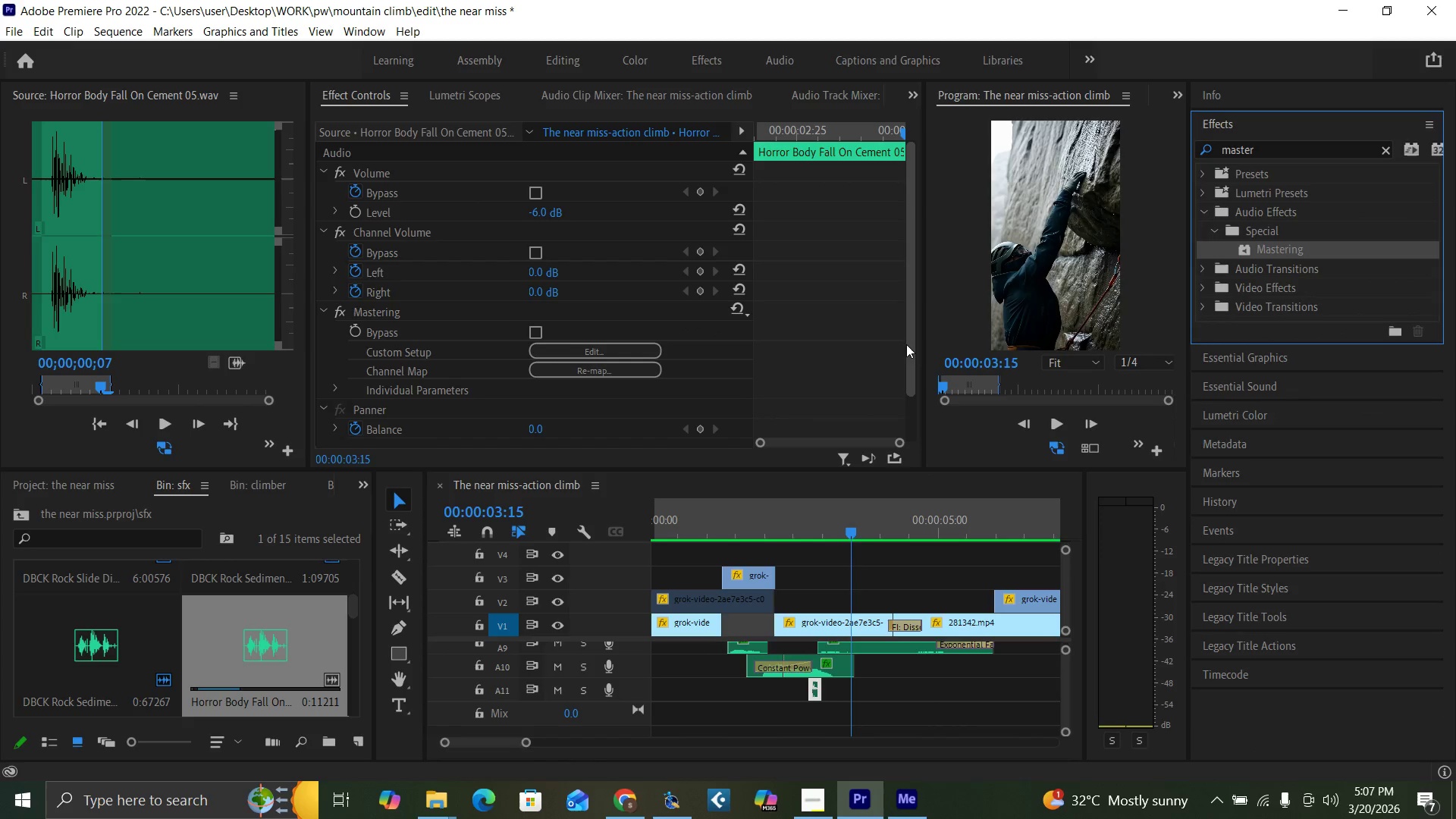 
left_click_drag(start_coordinate=[909, 354], to_coordinate=[890, 460])
 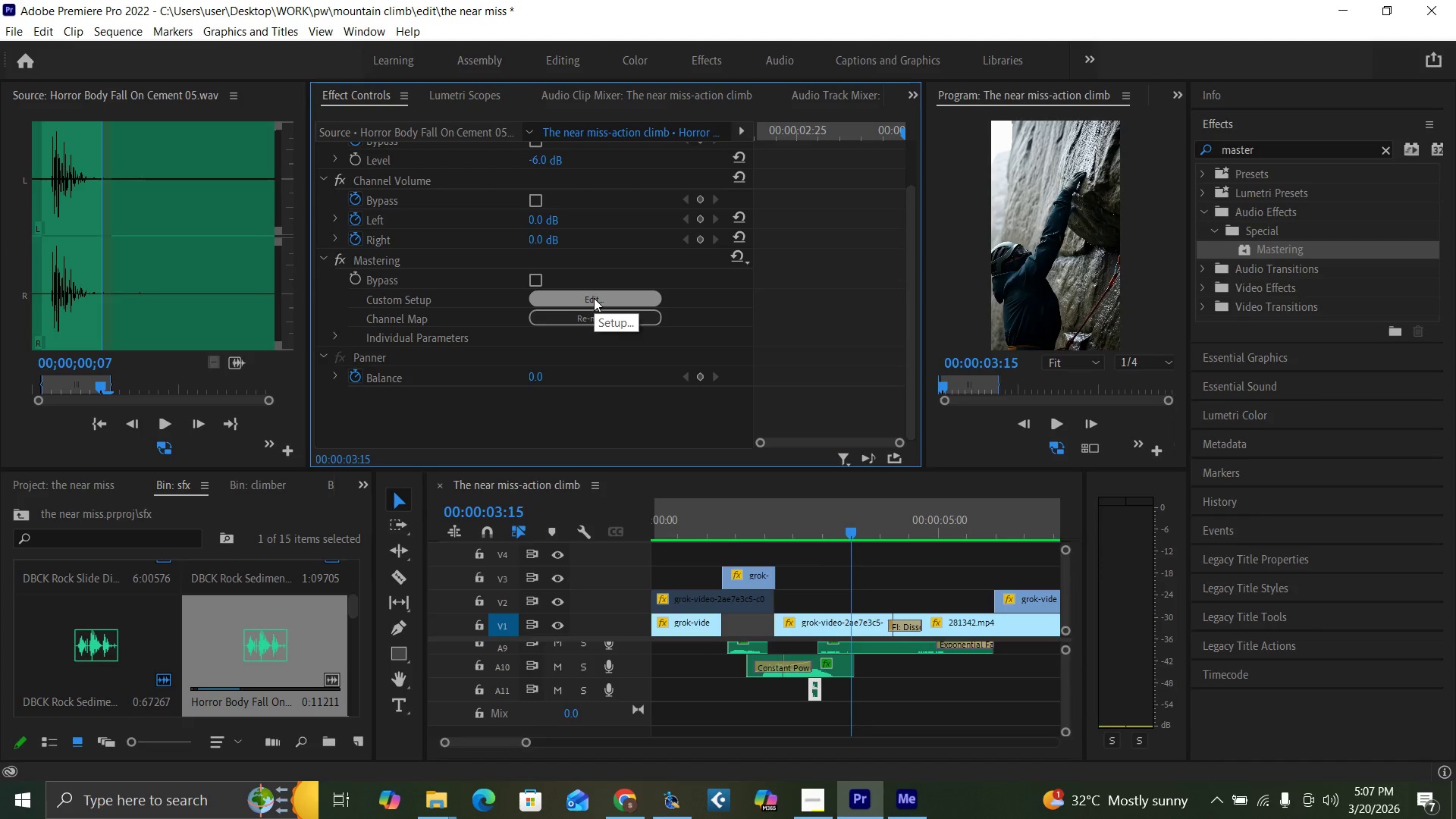 
left_click([594, 298])
 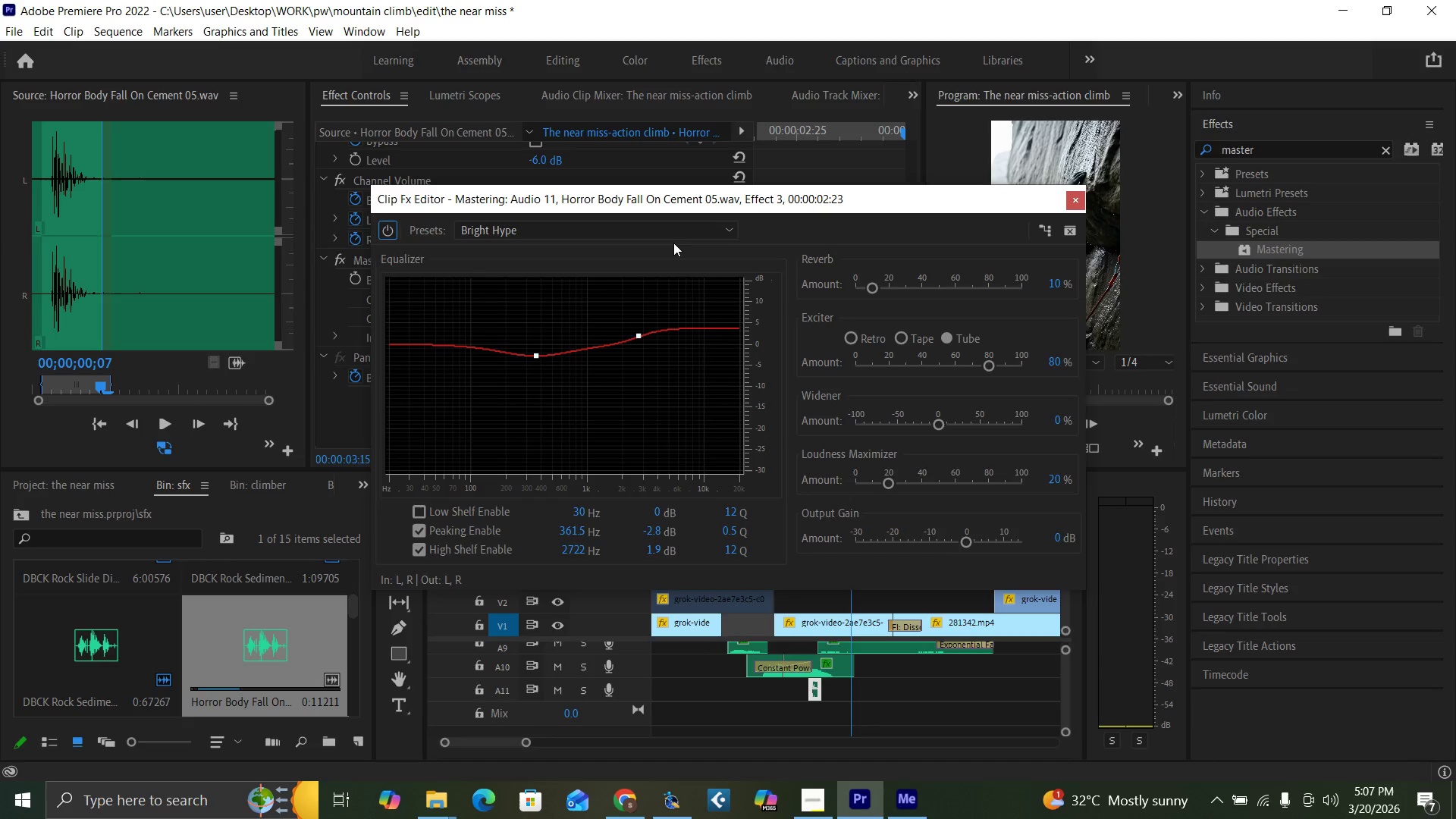 
left_click([657, 225])
 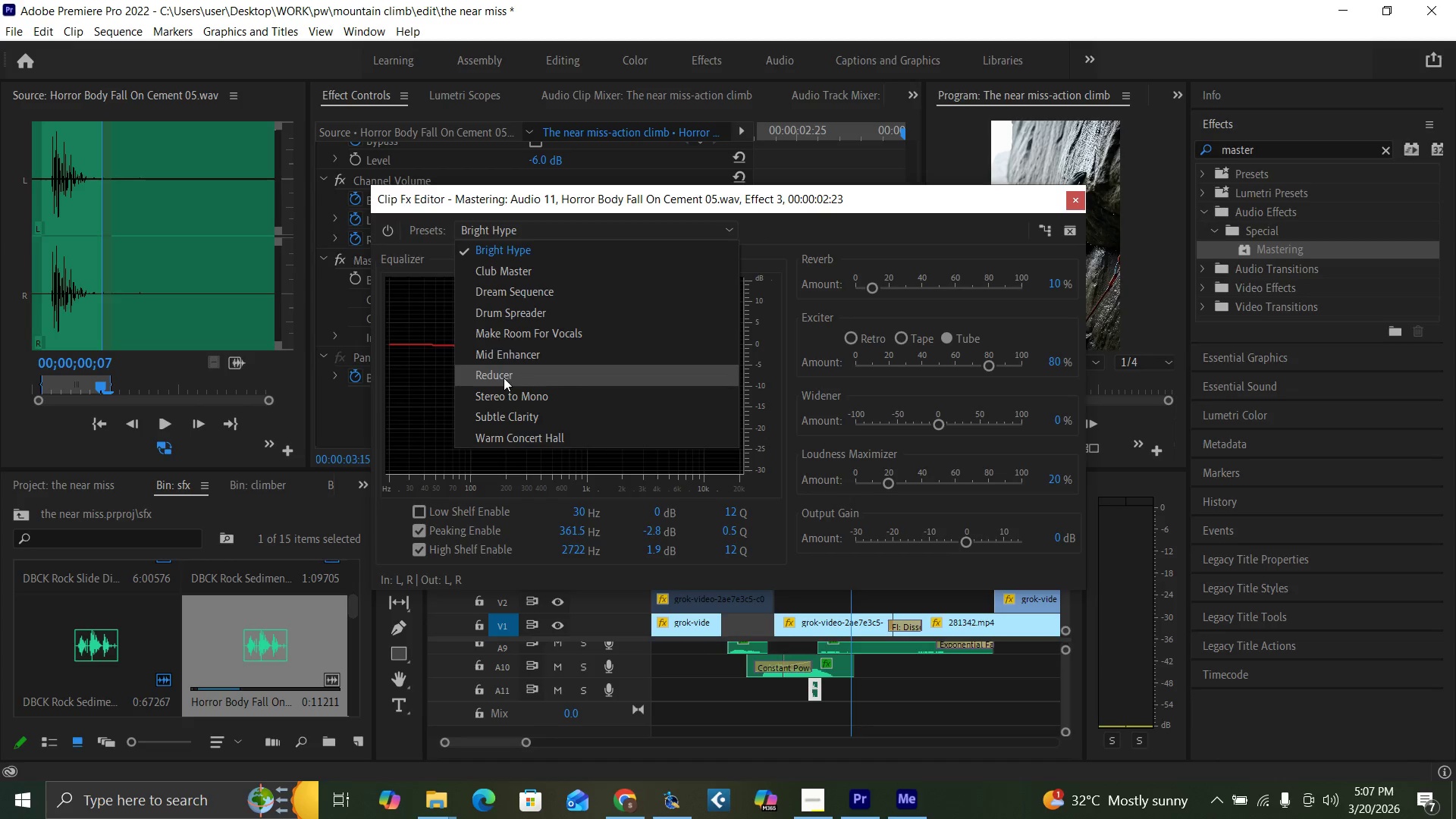 
left_click([550, 328])
 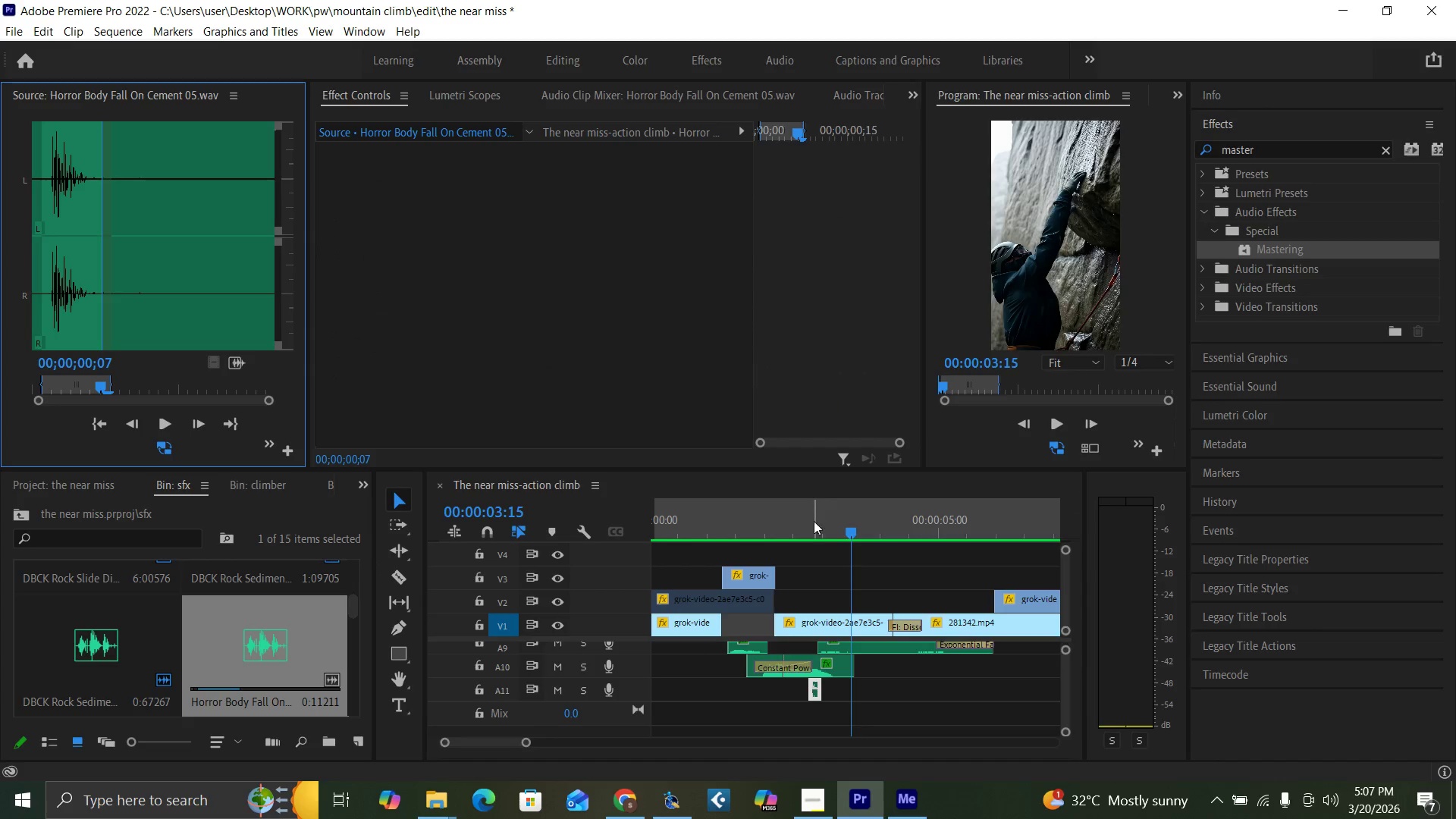 
key(Space)
 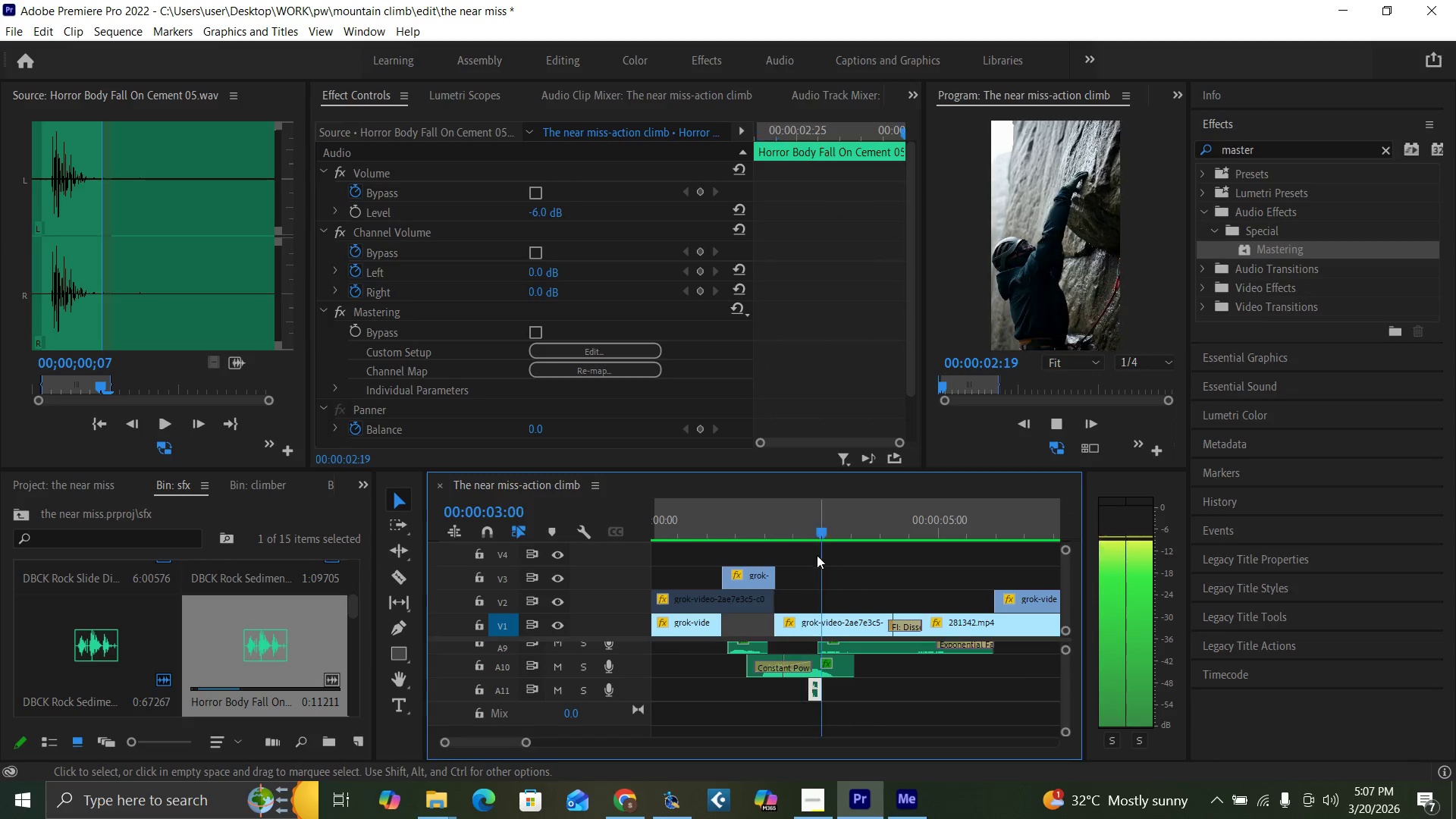 
key(Space)
 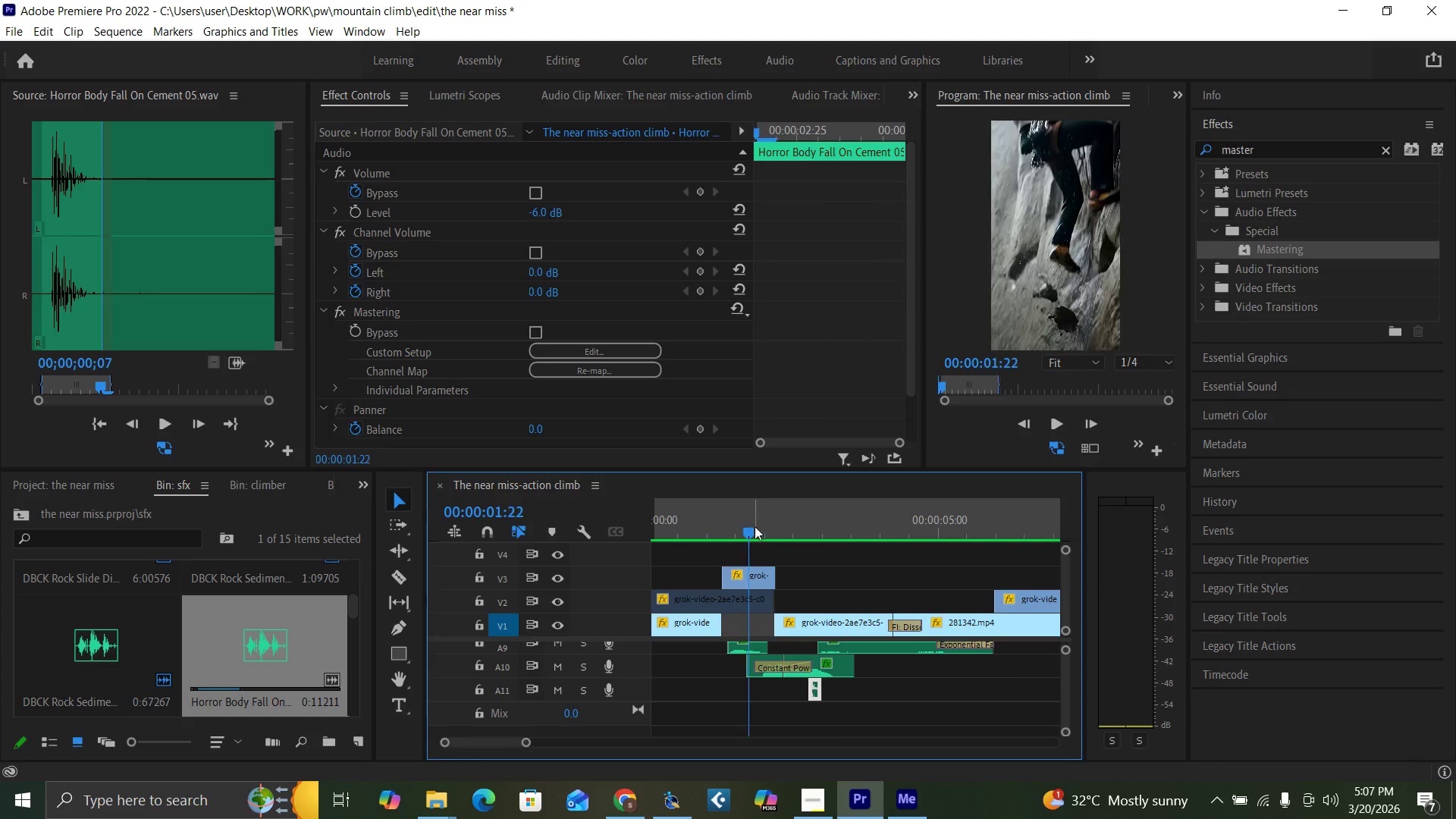 
key(Space)
 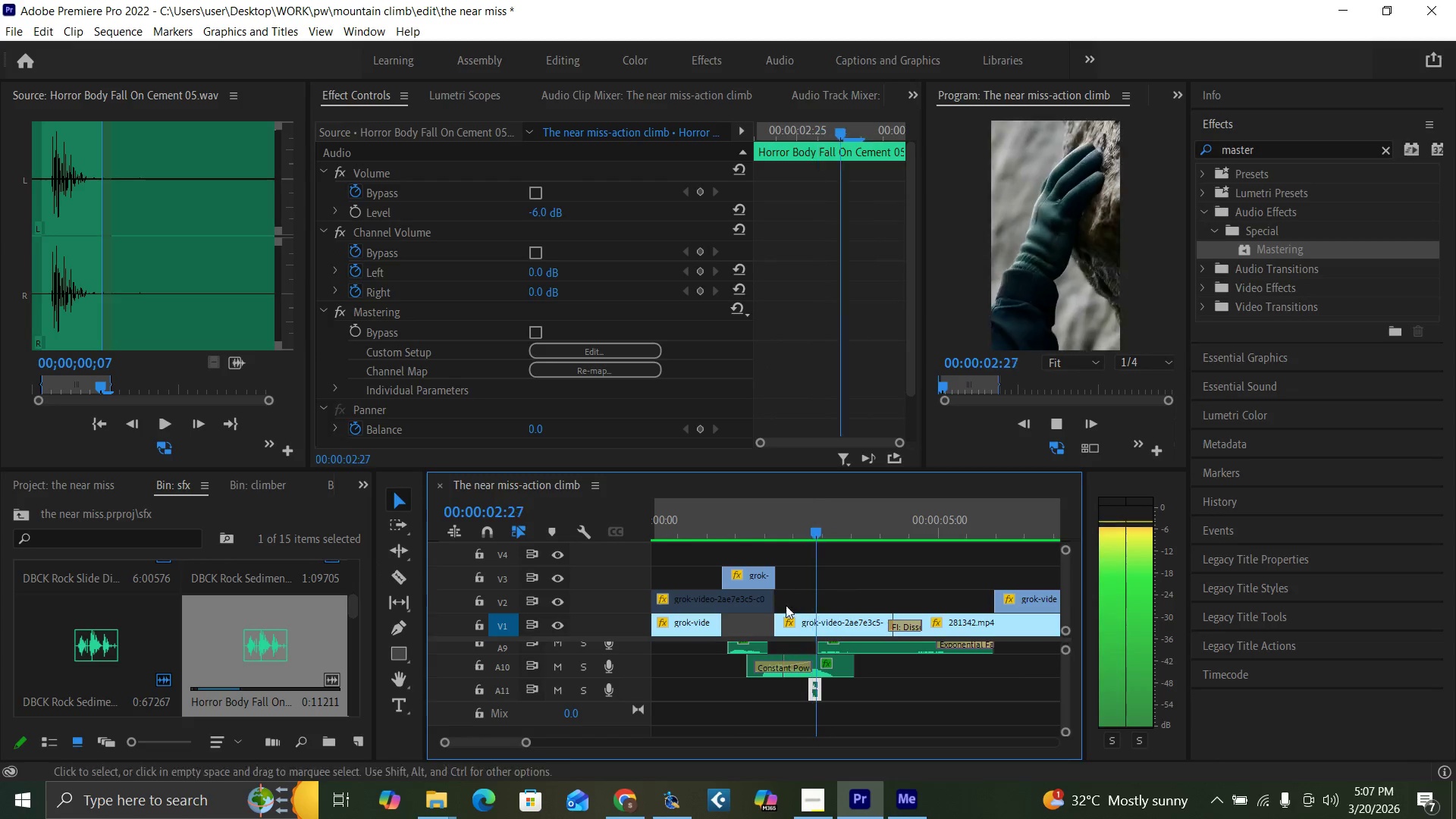 
key(Space)
 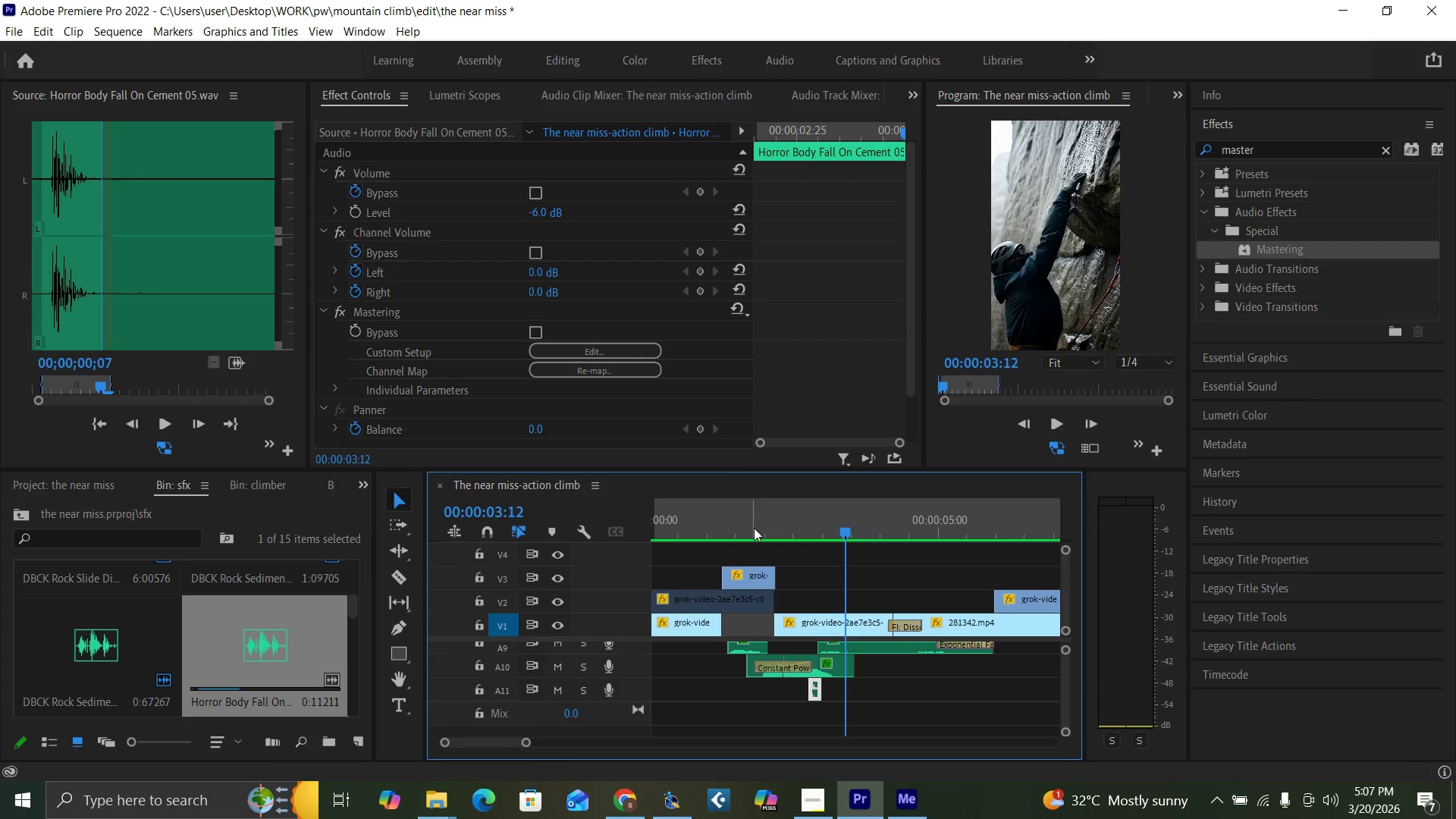 
key(Space)
 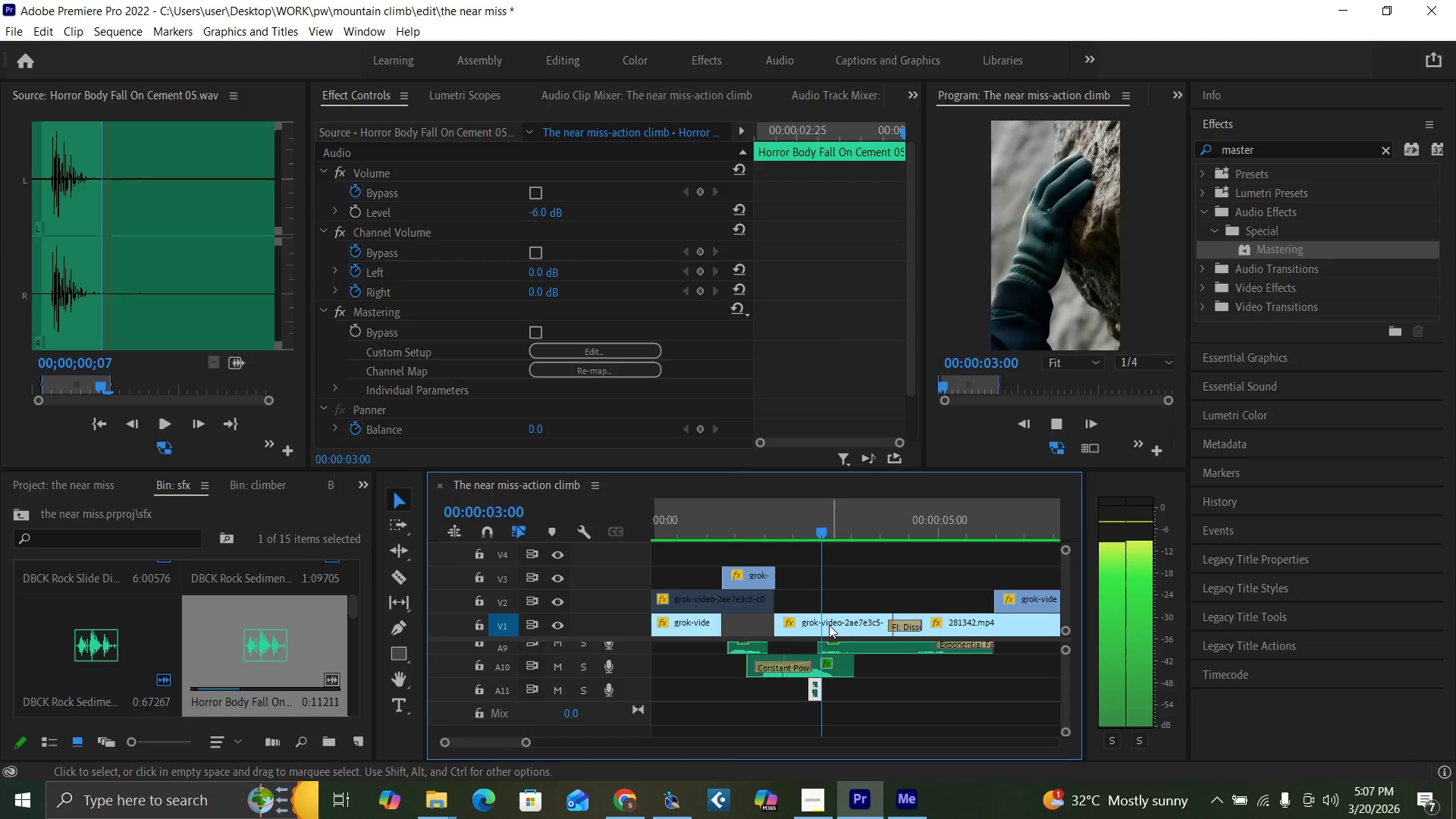 
key(Space)
 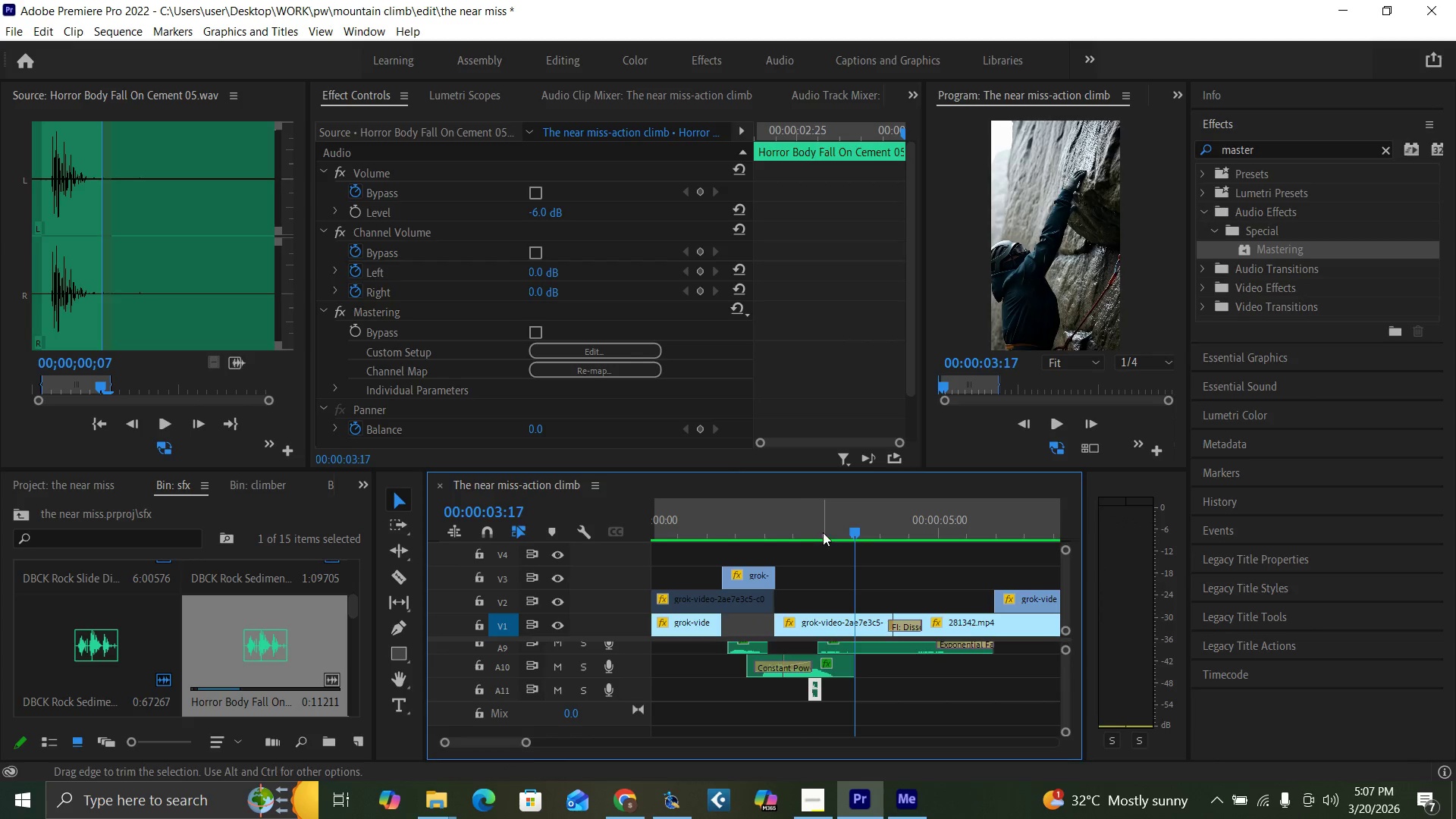 
left_click([823, 532])
 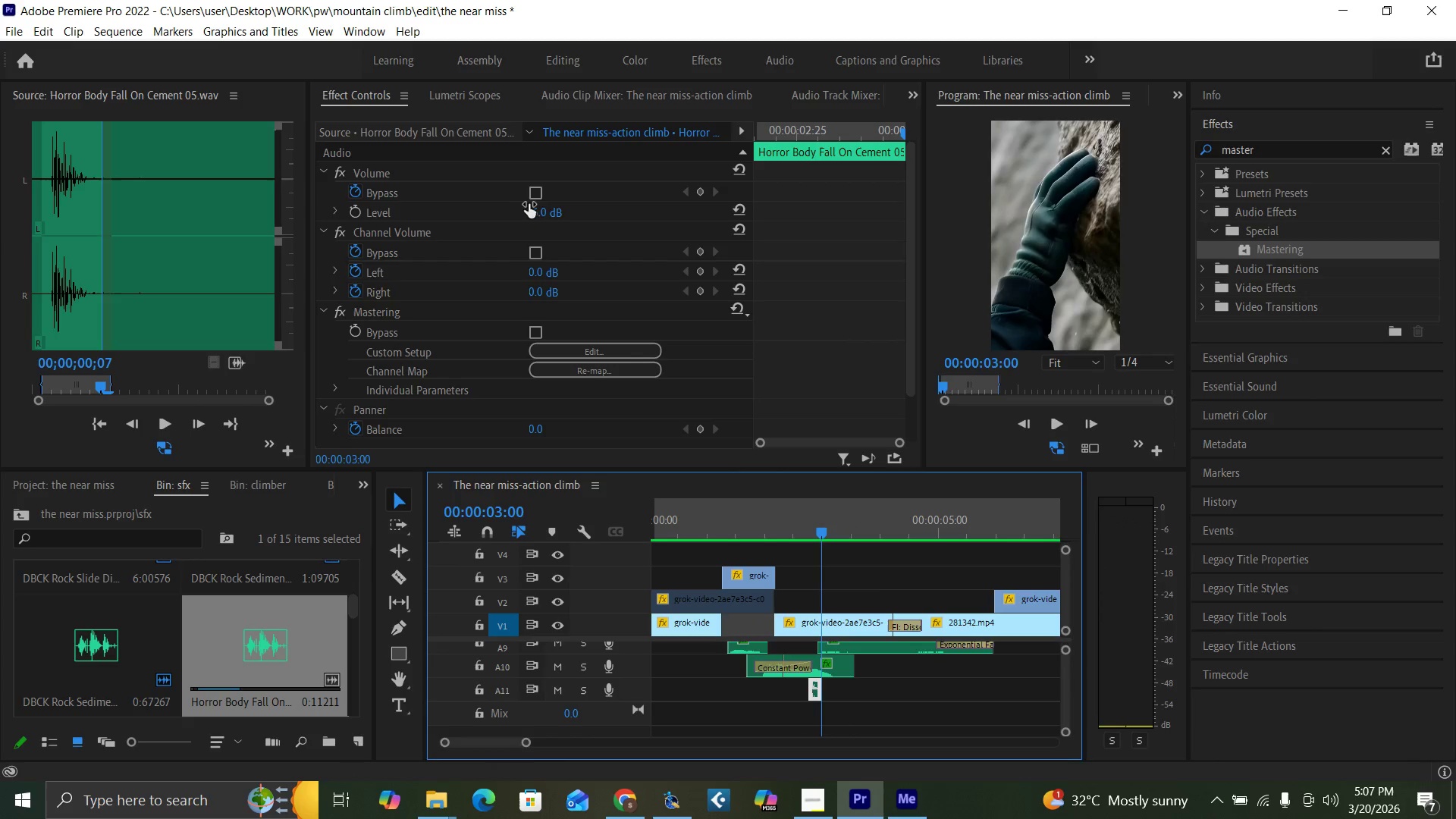 
left_click([538, 210])
 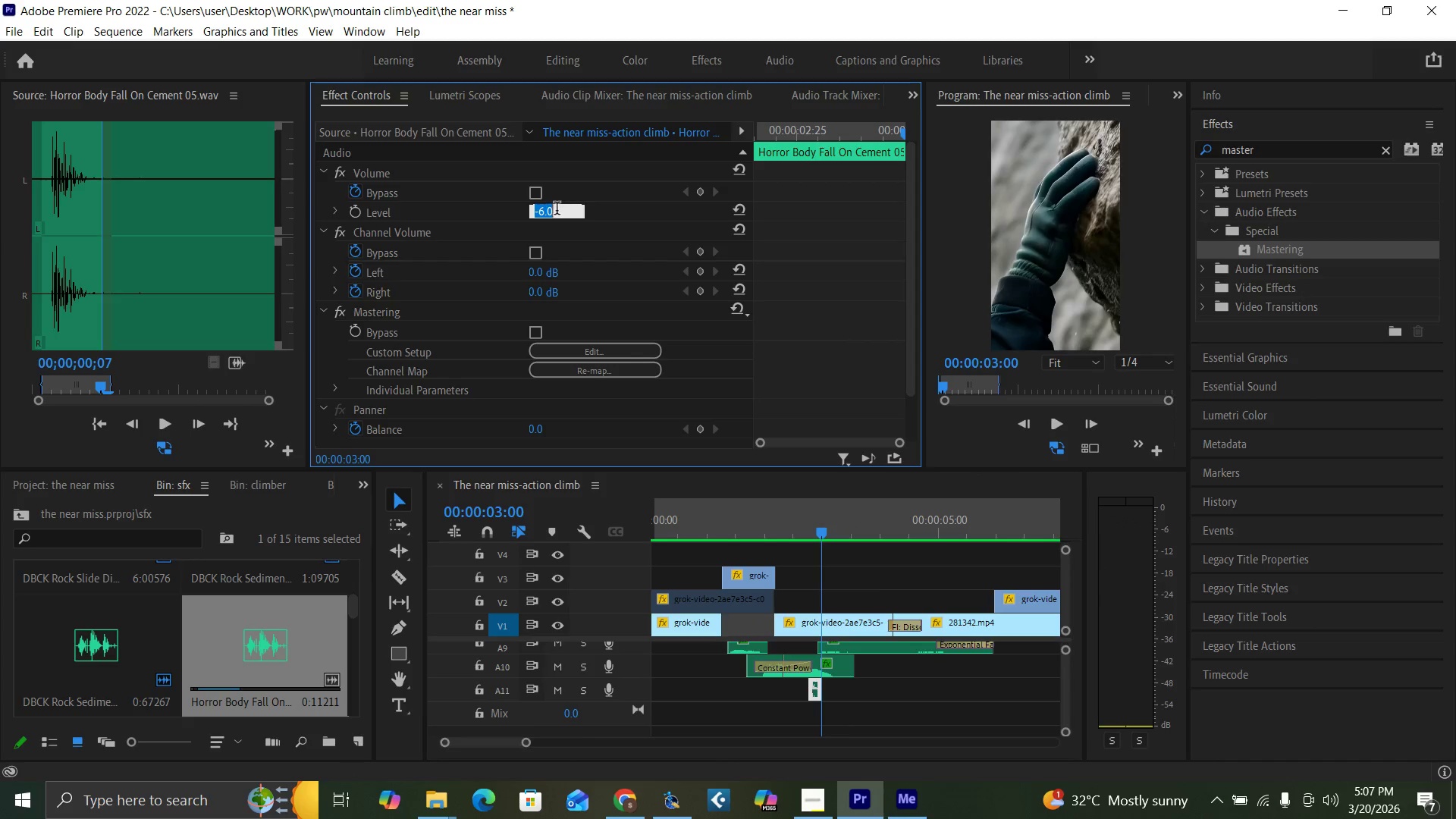 
key(Minus)
 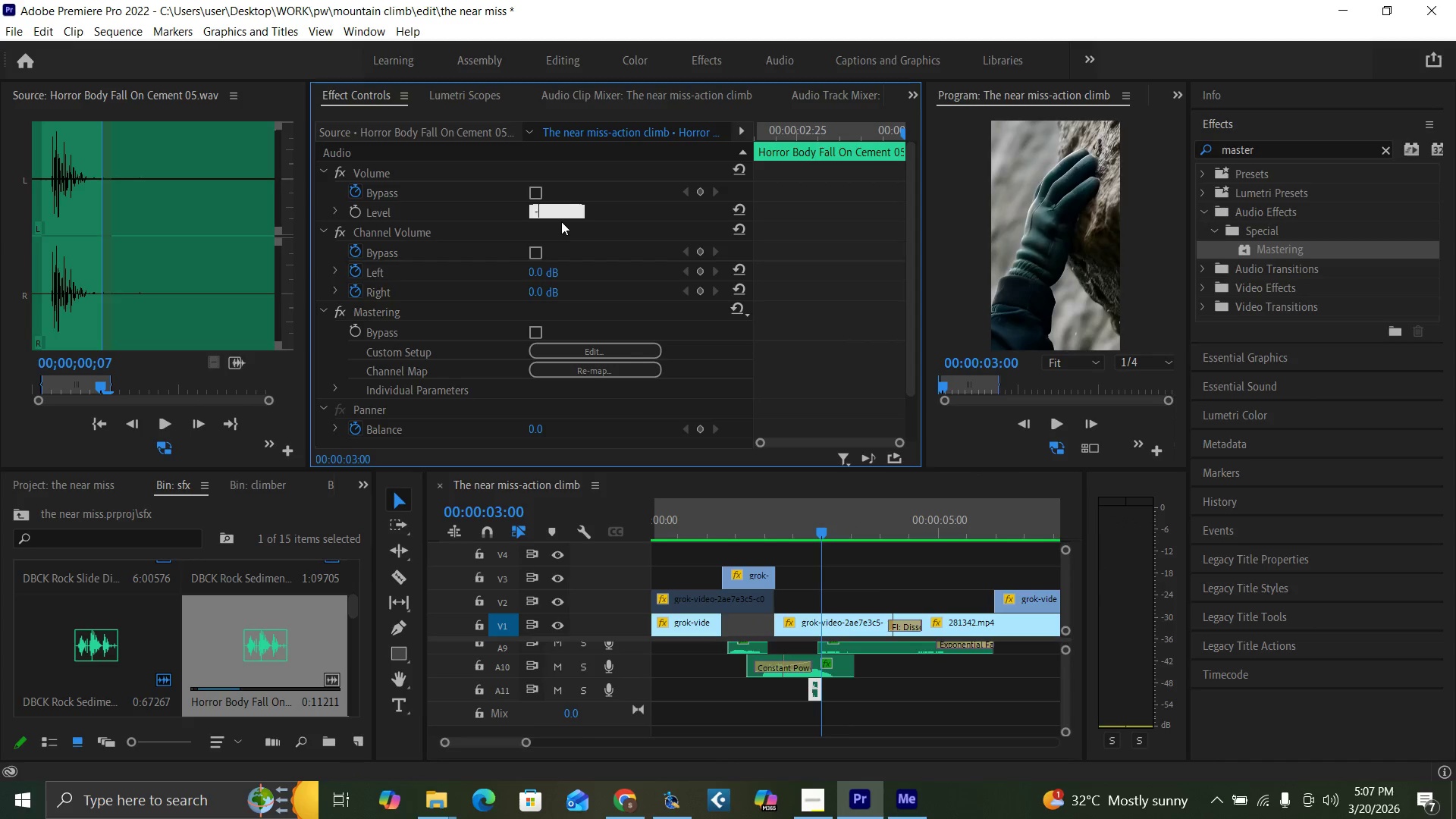 
key(8)
 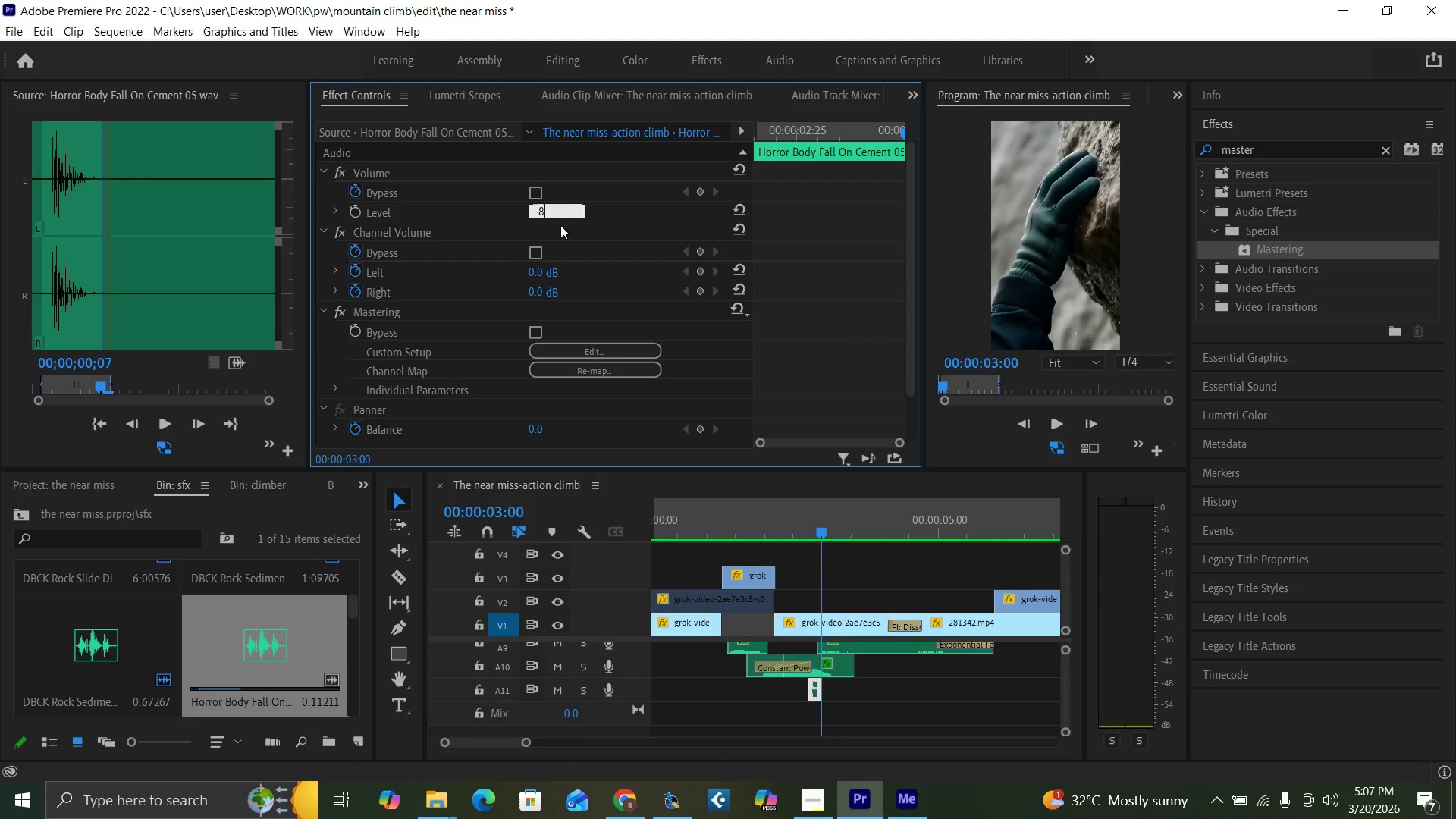 
key(Enter)
 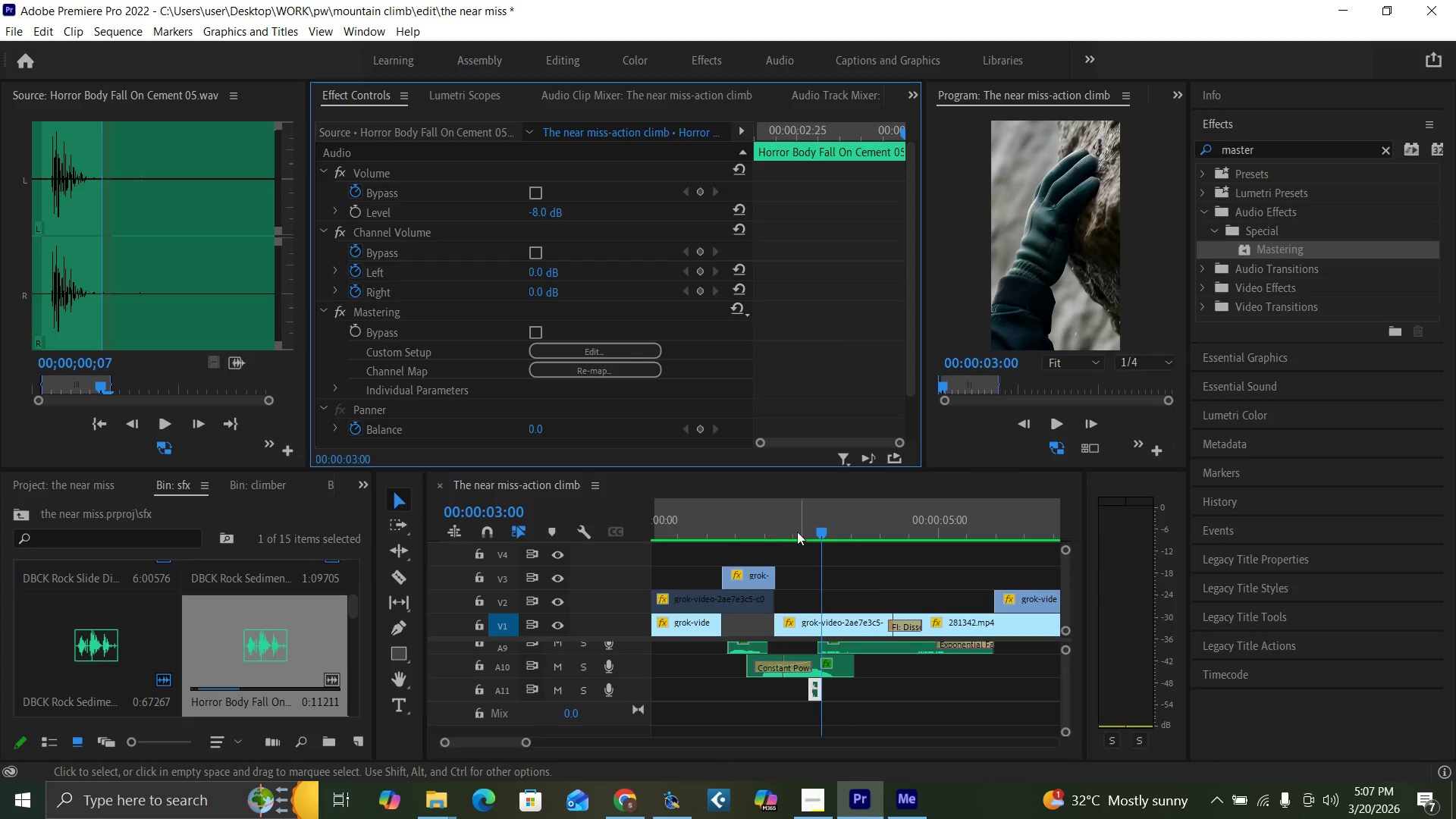 
left_click([761, 524])
 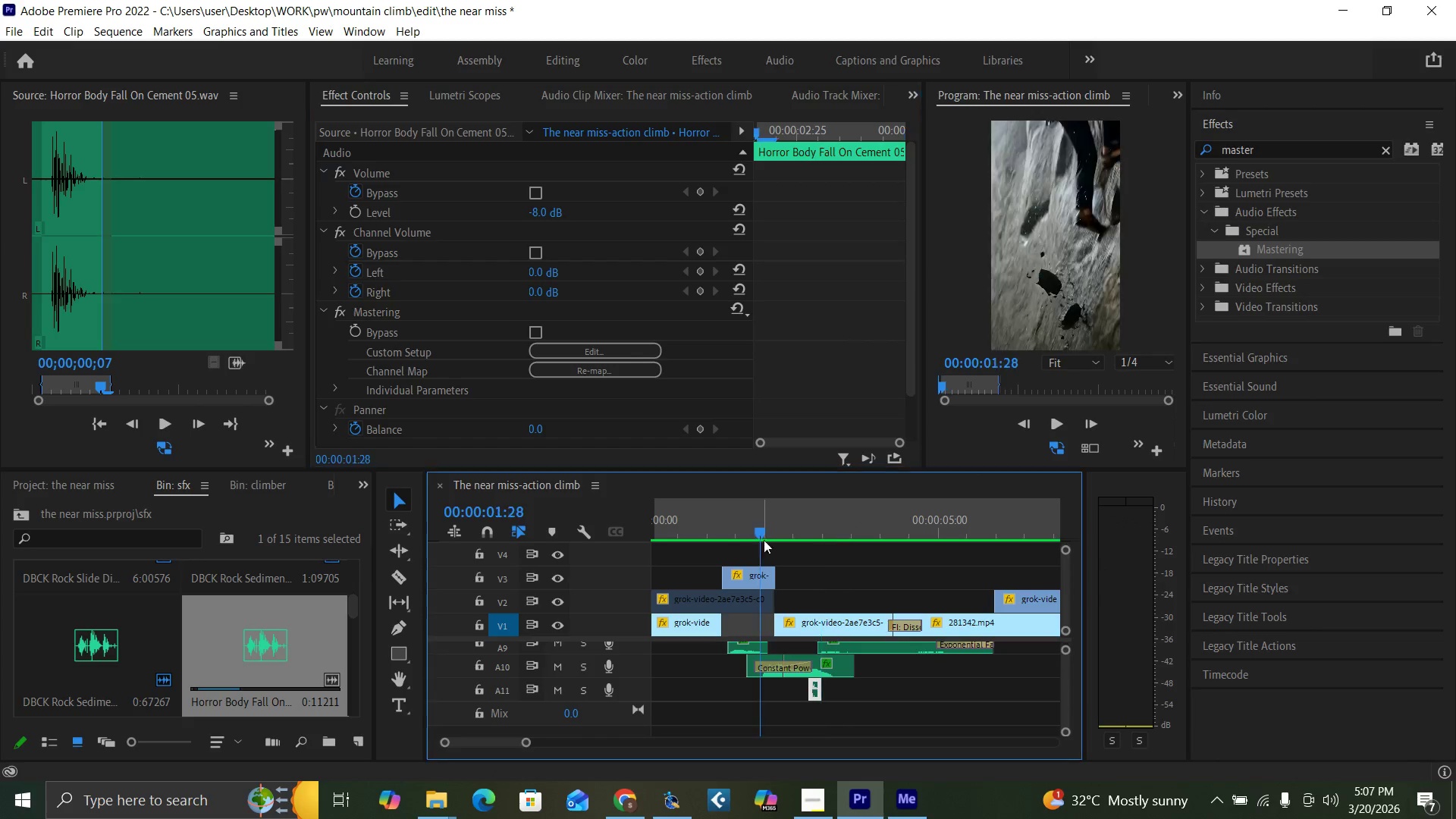 
key(Space)
 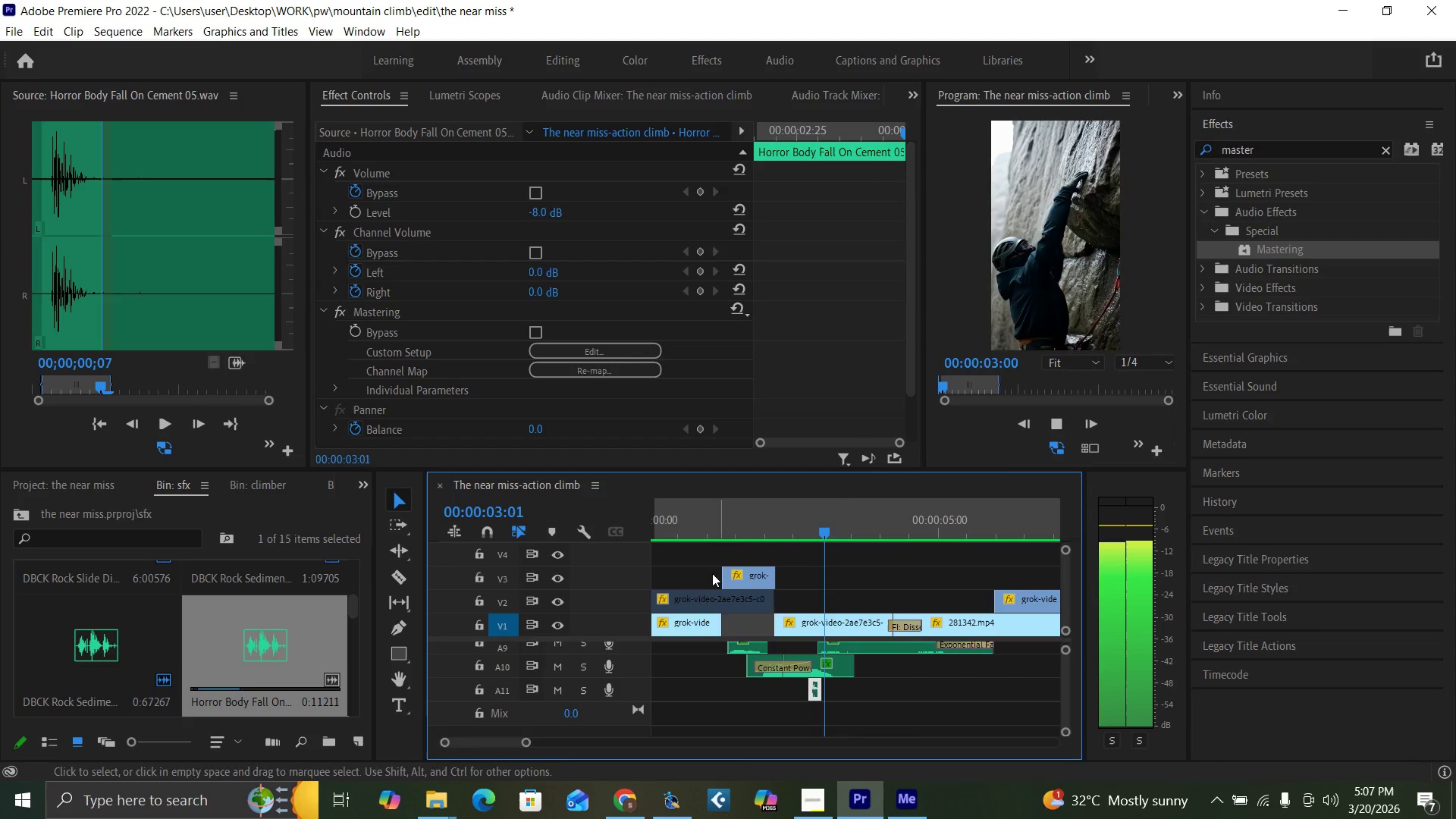 
left_click([742, 535])
 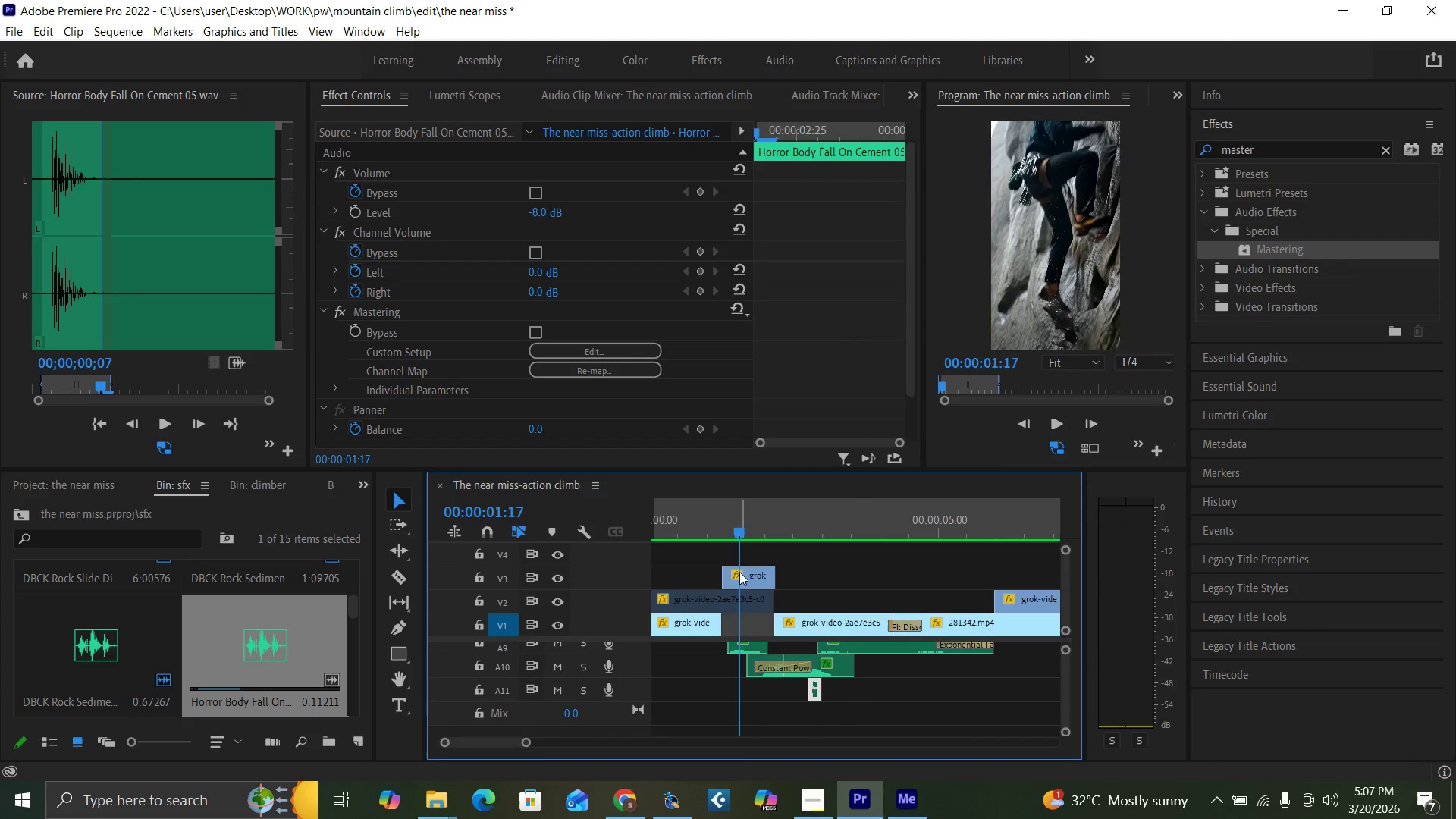 
key(Space)
 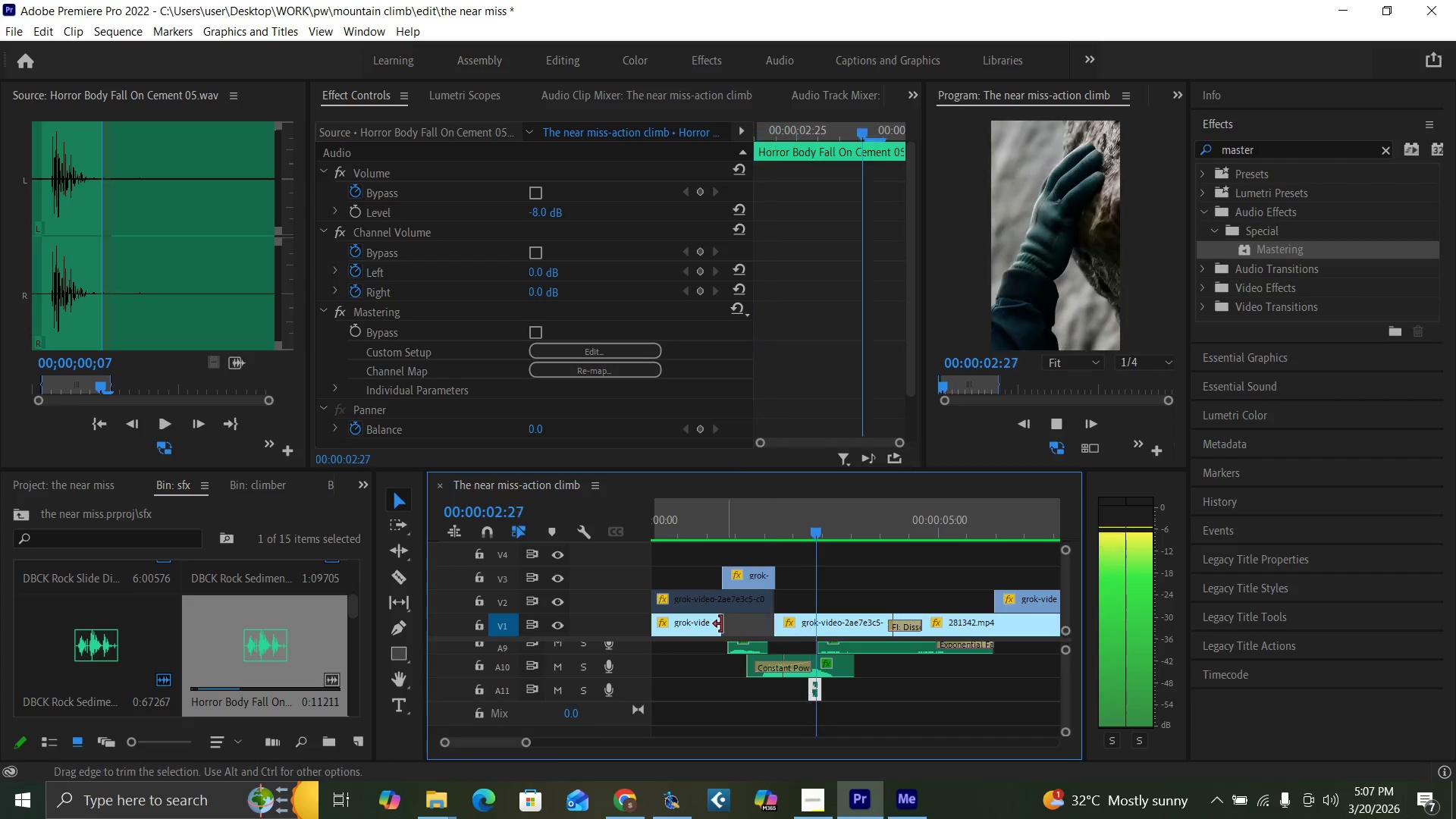 
key(Space)
 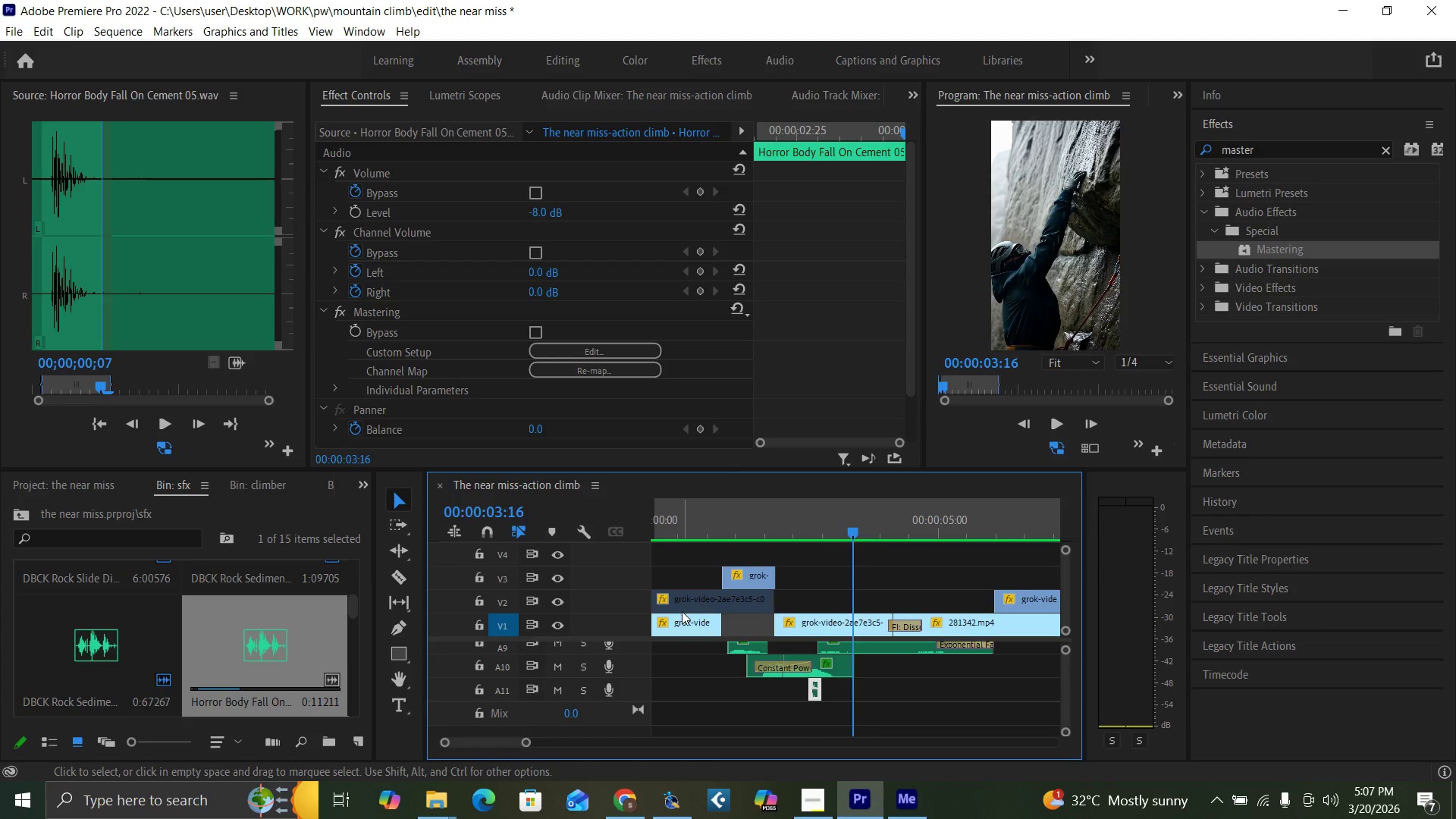 
key(Control+S)
 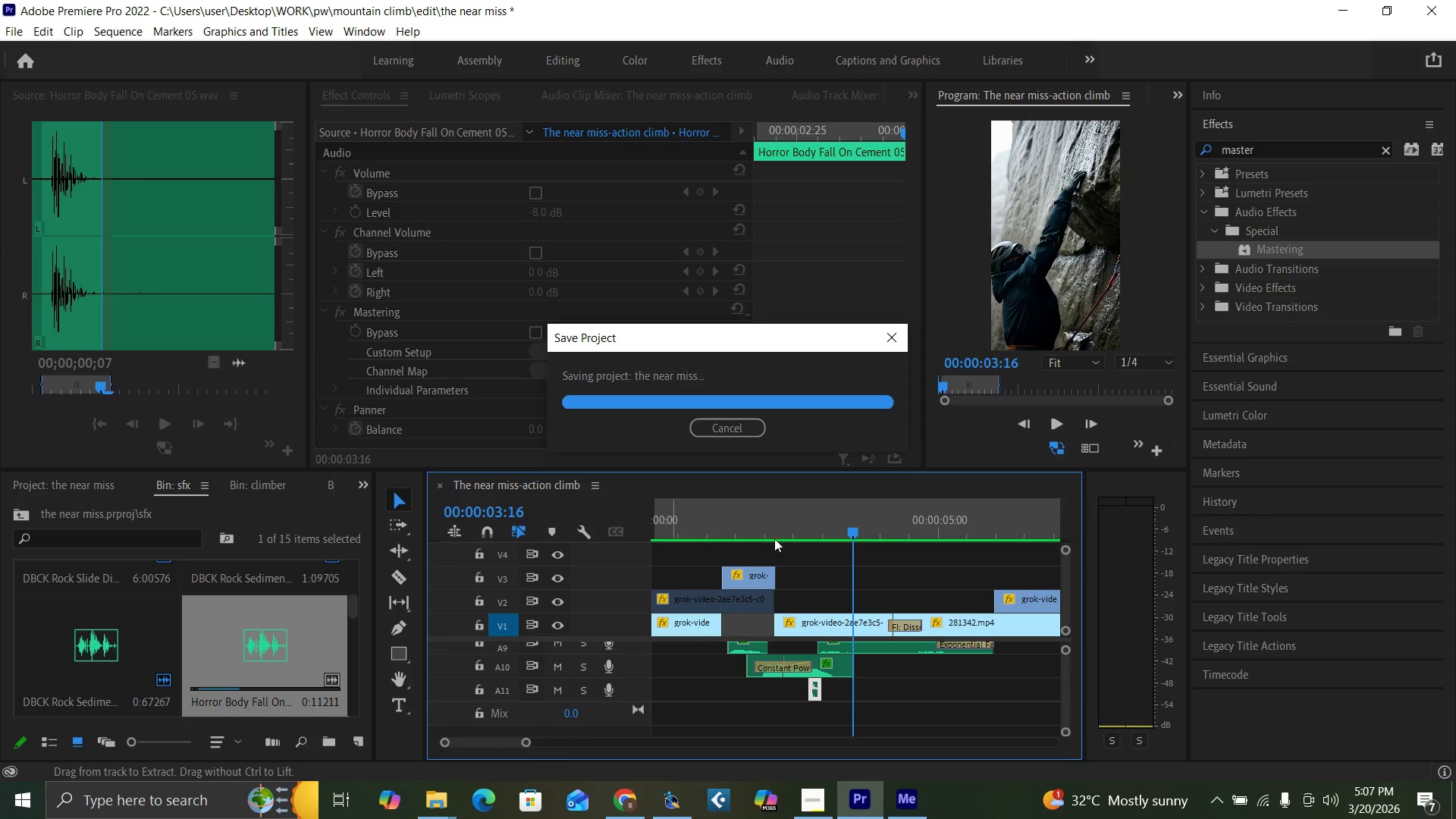 
left_click([786, 530])
 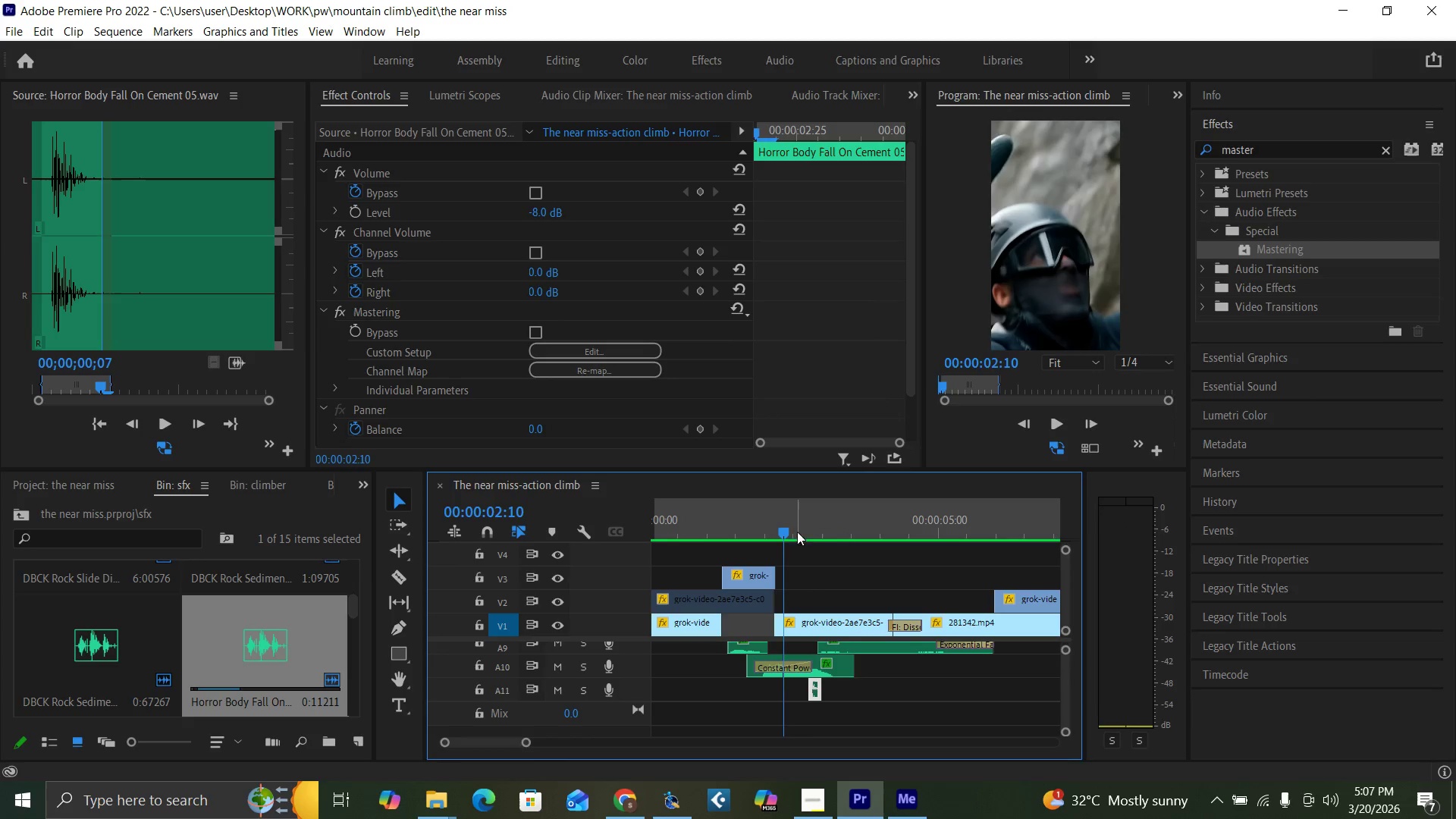 
key(Space)
 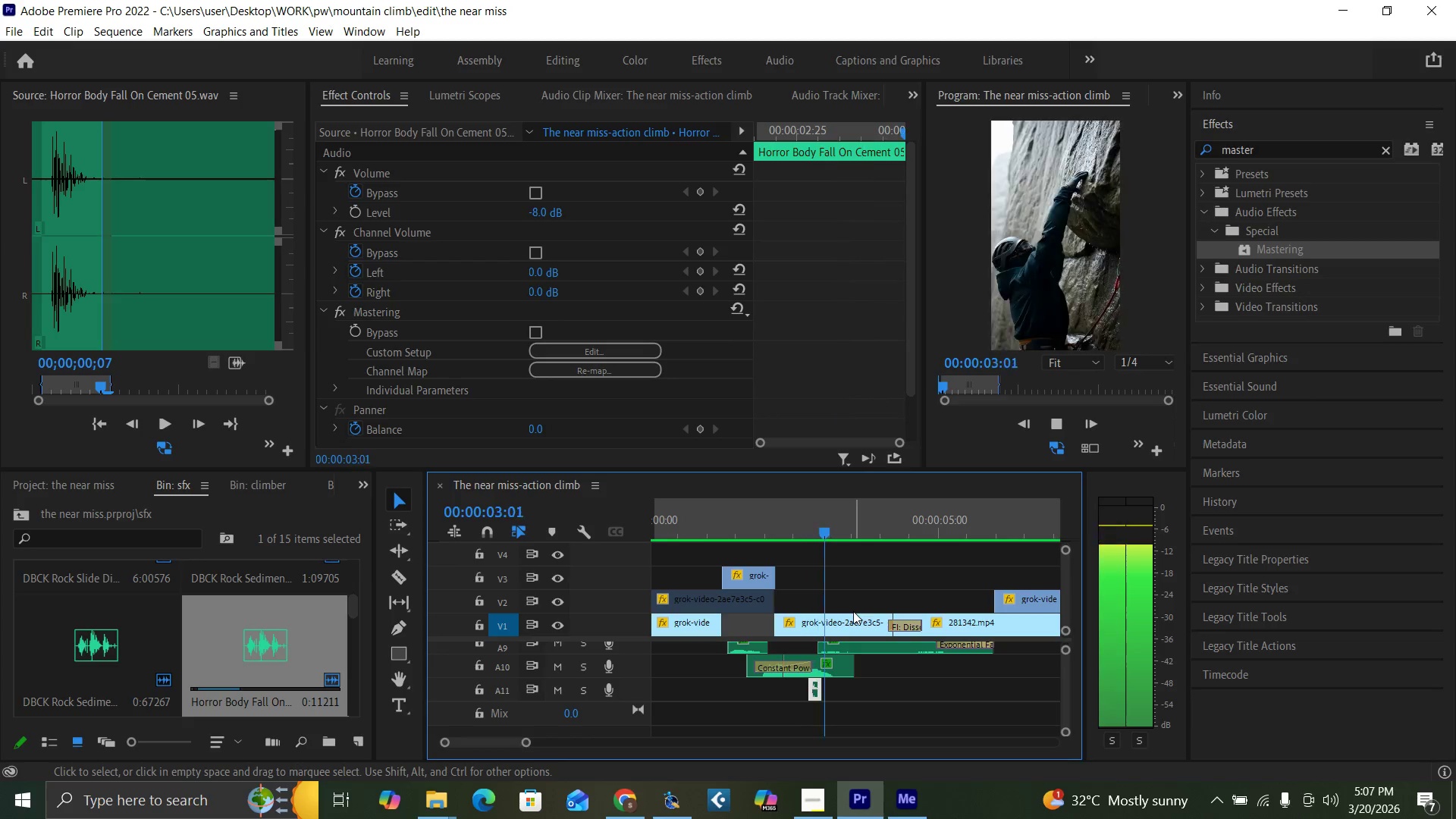 
key(Space)
 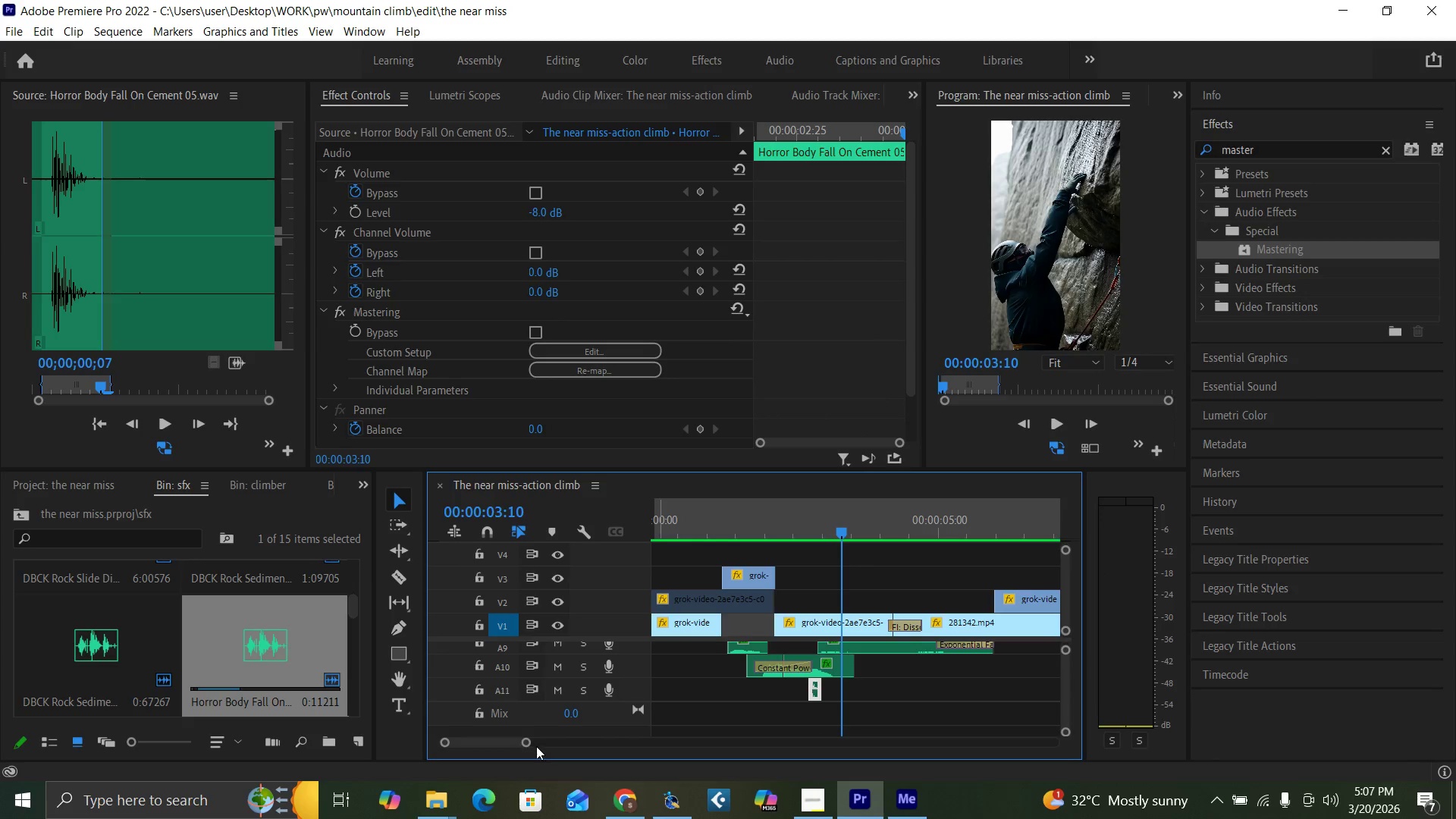 
left_click_drag(start_coordinate=[526, 745], to_coordinate=[513, 742])
 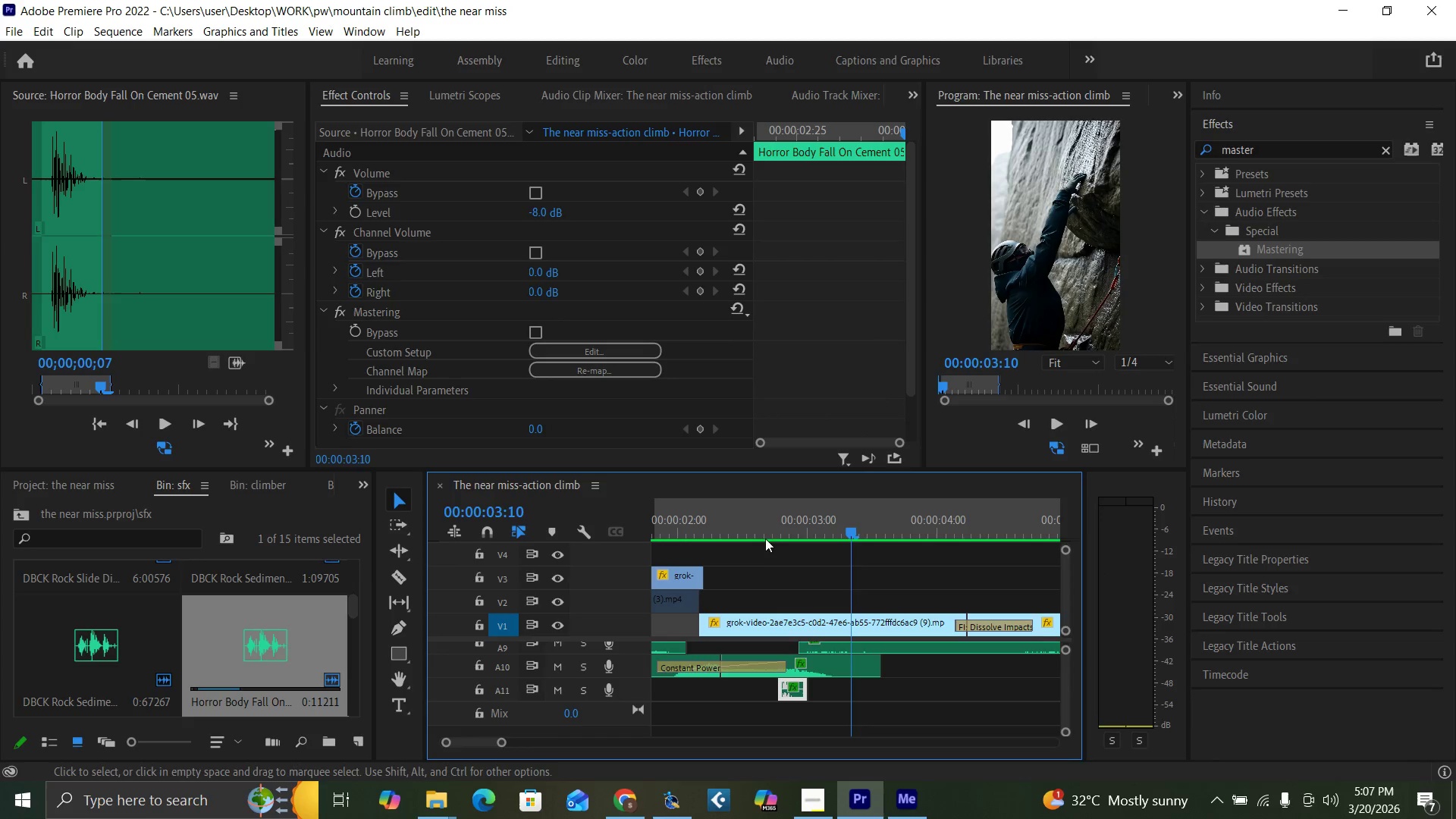 
left_click_drag(start_coordinate=[769, 530], to_coordinate=[794, 553])
 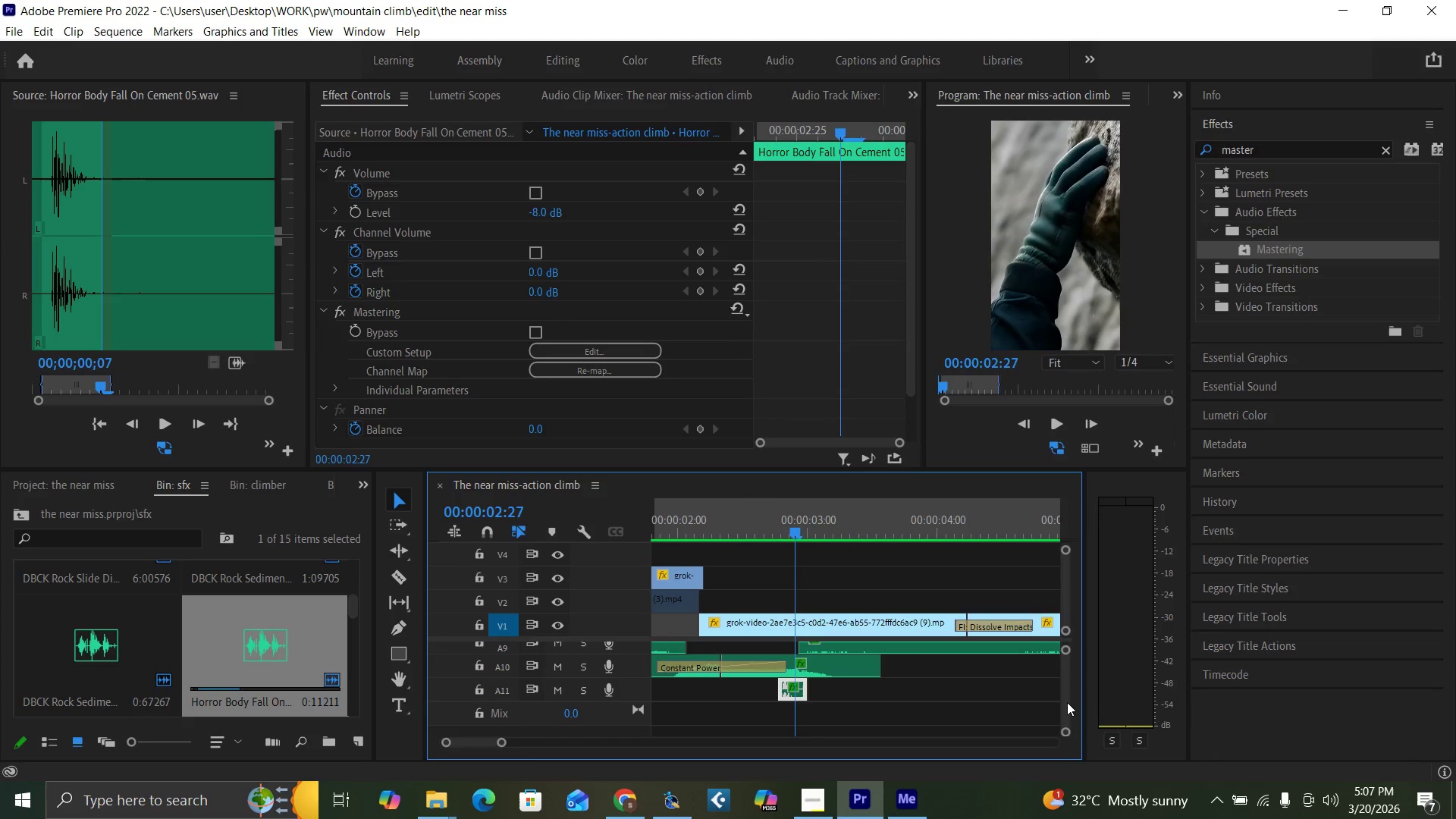 
left_click_drag(start_coordinate=[1065, 700], to_coordinate=[1072, 698])
 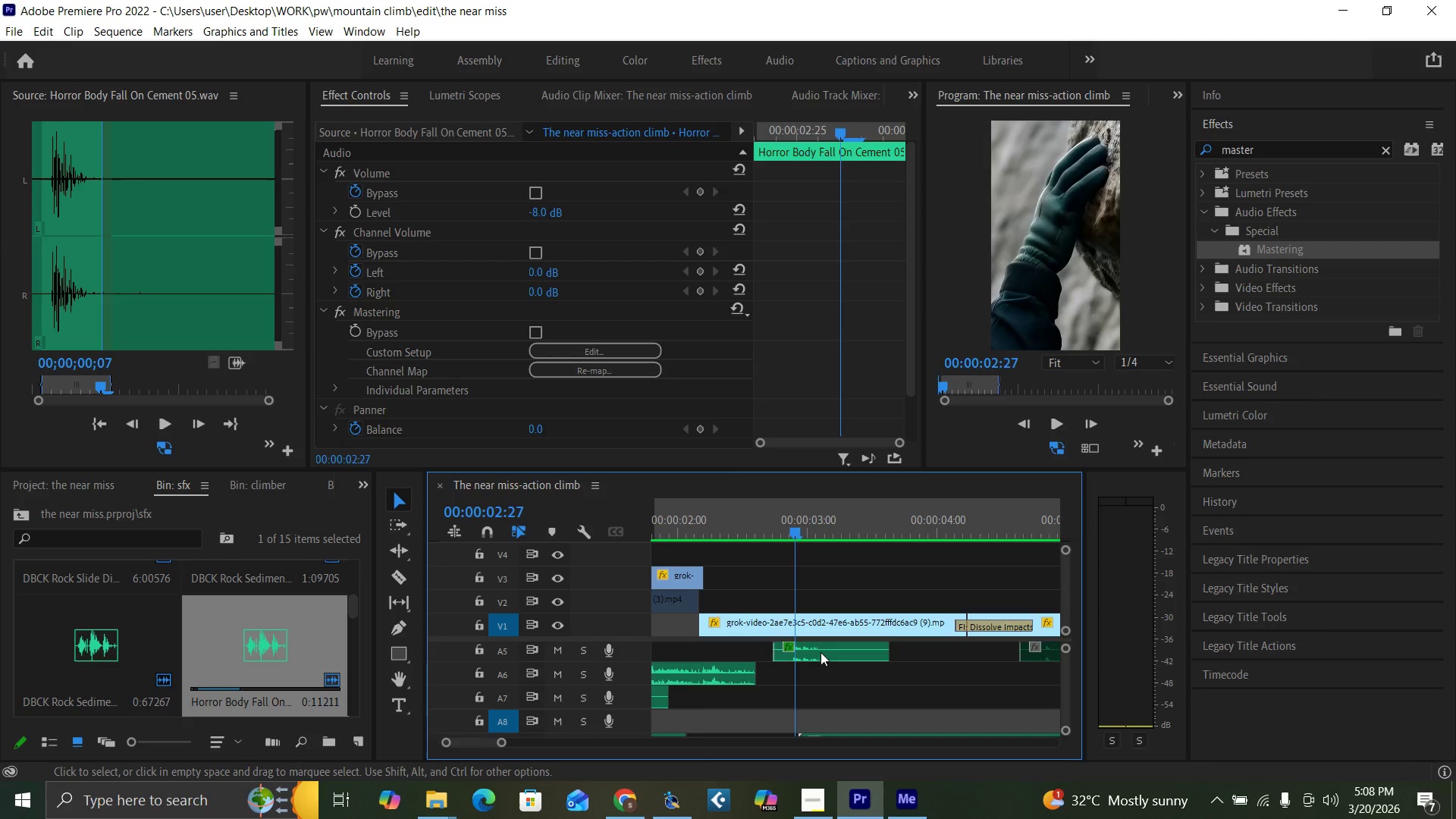 
left_click([831, 655])
 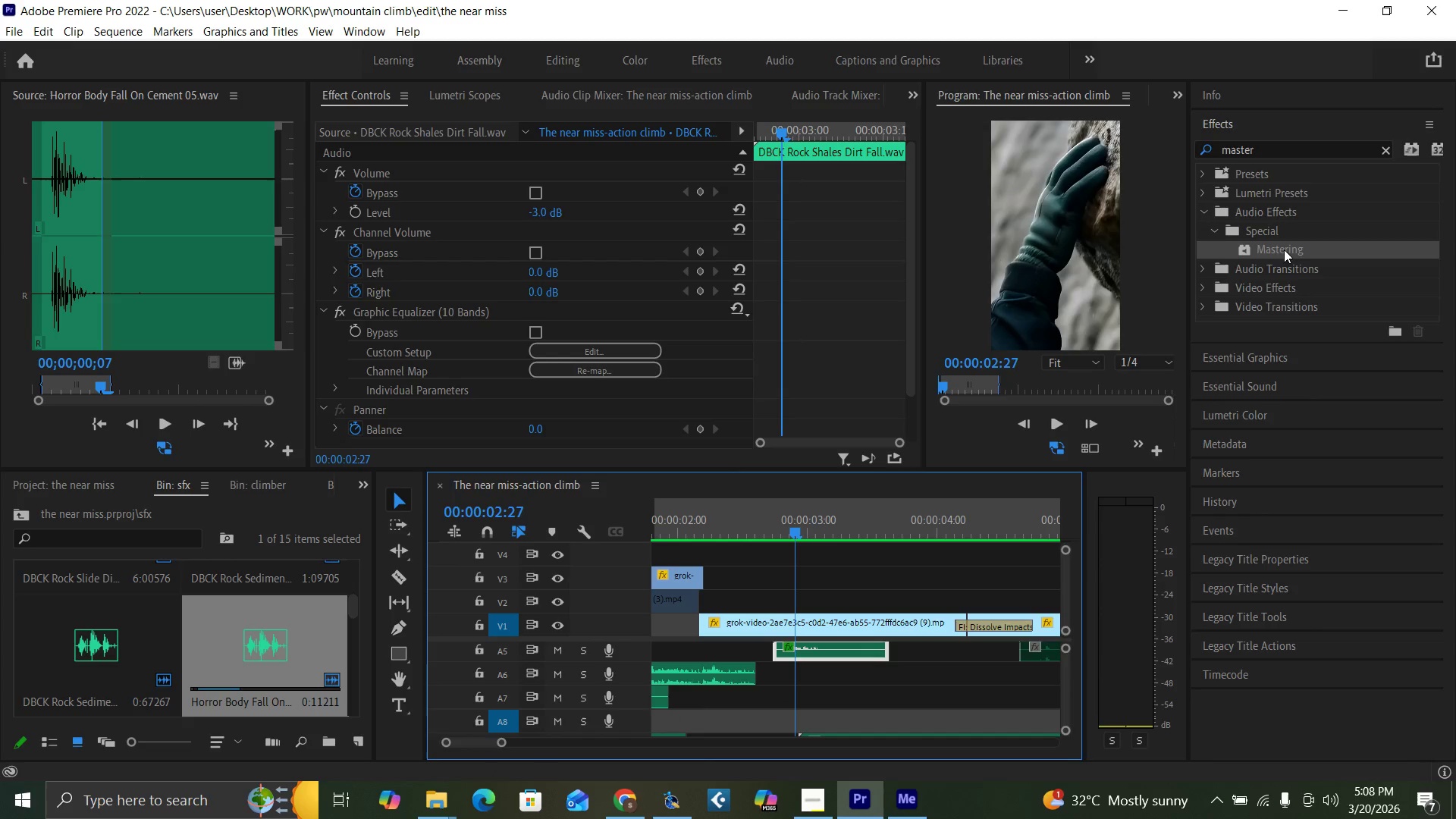 
left_click_drag(start_coordinate=[1284, 249], to_coordinate=[815, 652])
 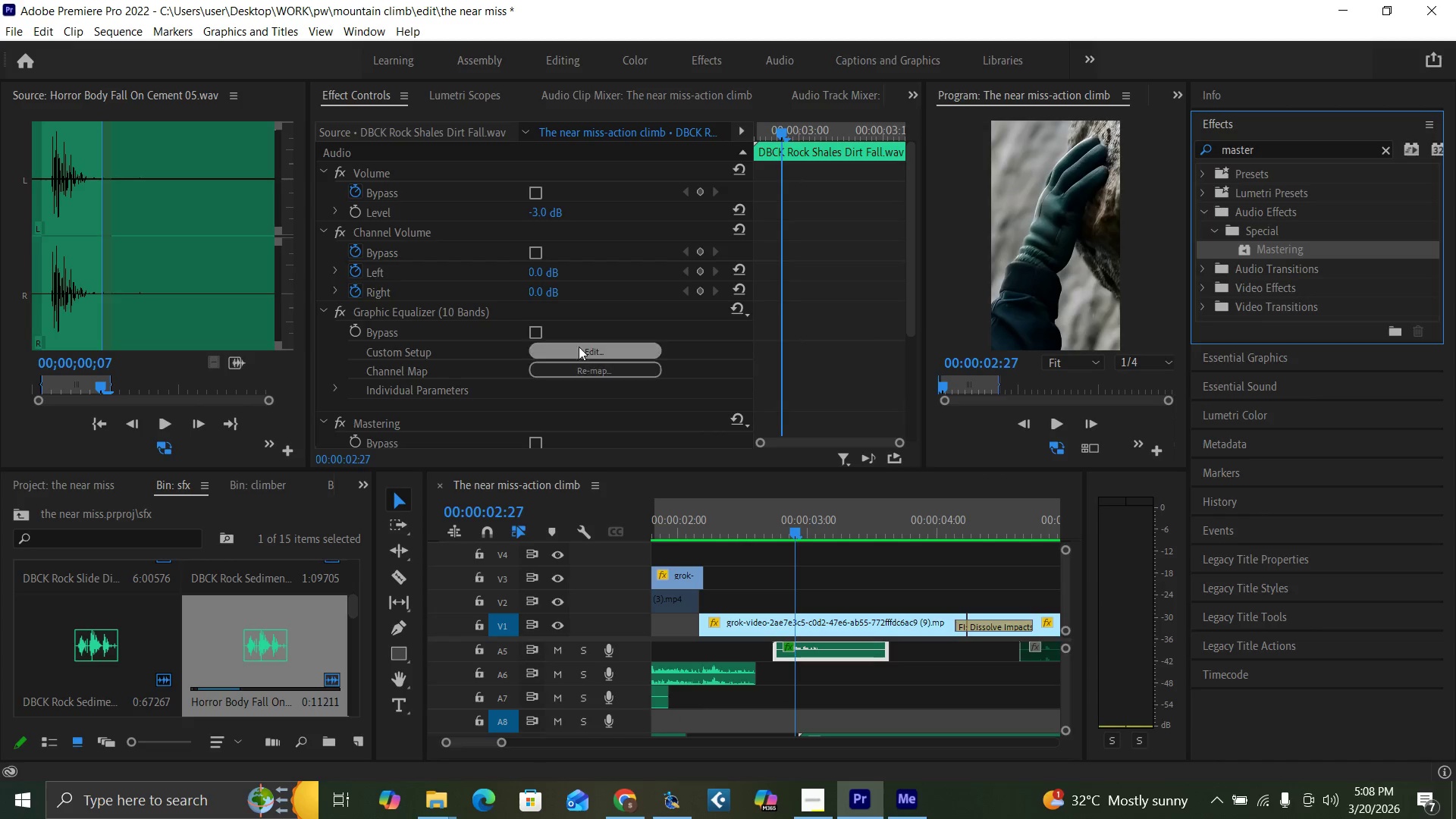 
left_click_drag(start_coordinate=[577, 342], to_coordinate=[576, 338])
 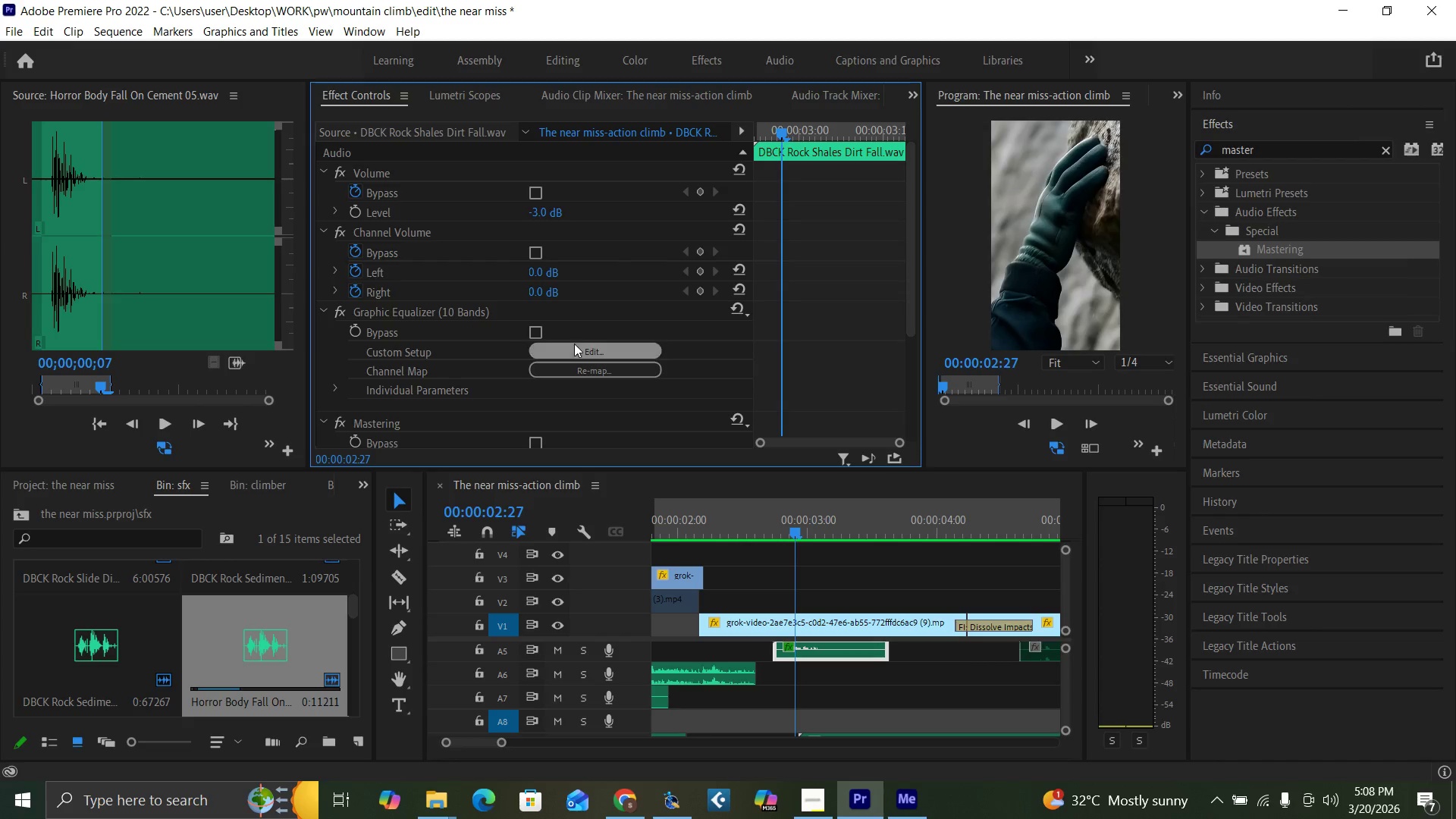 
left_click([576, 346])
 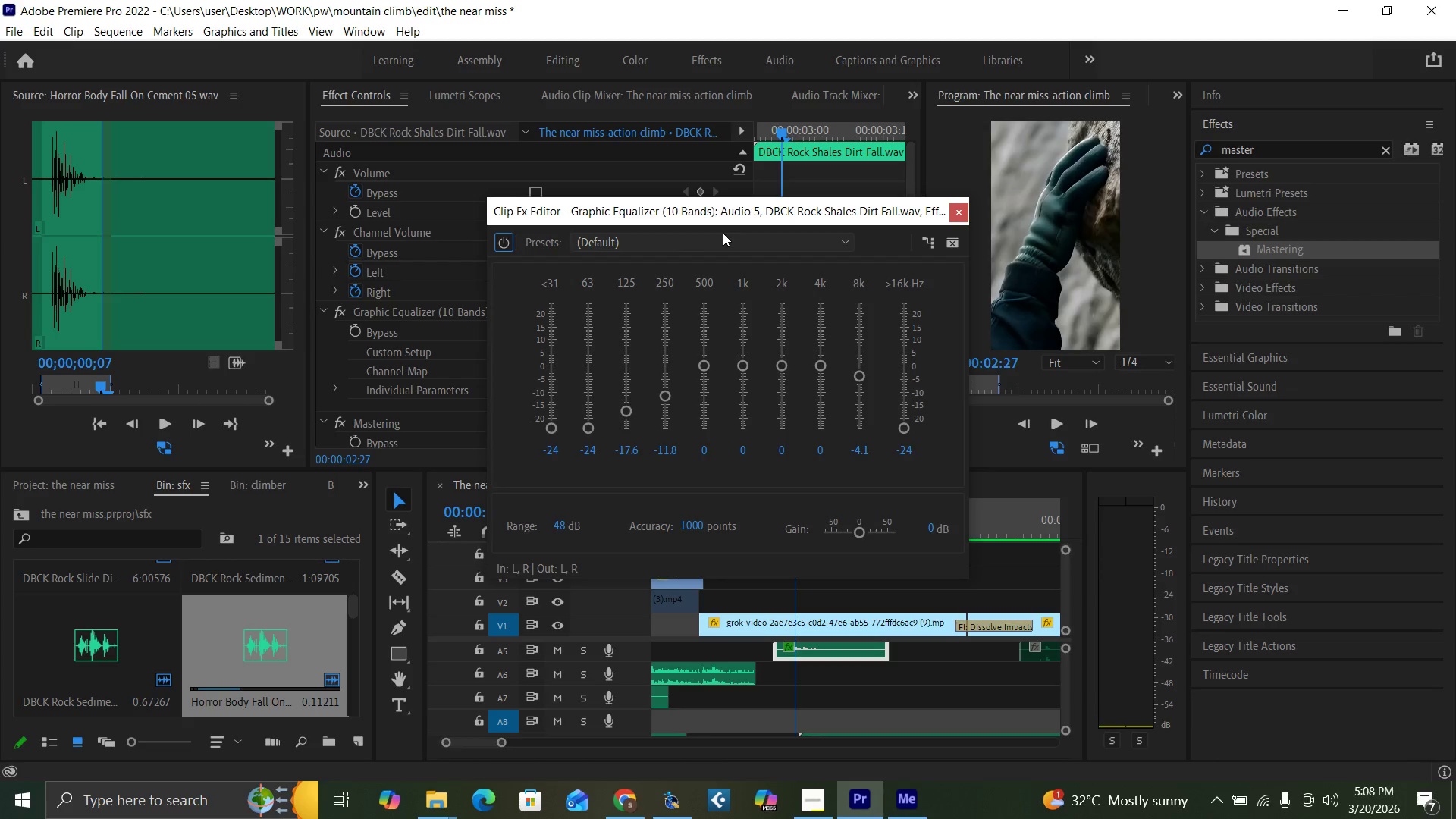 
left_click([715, 239])
 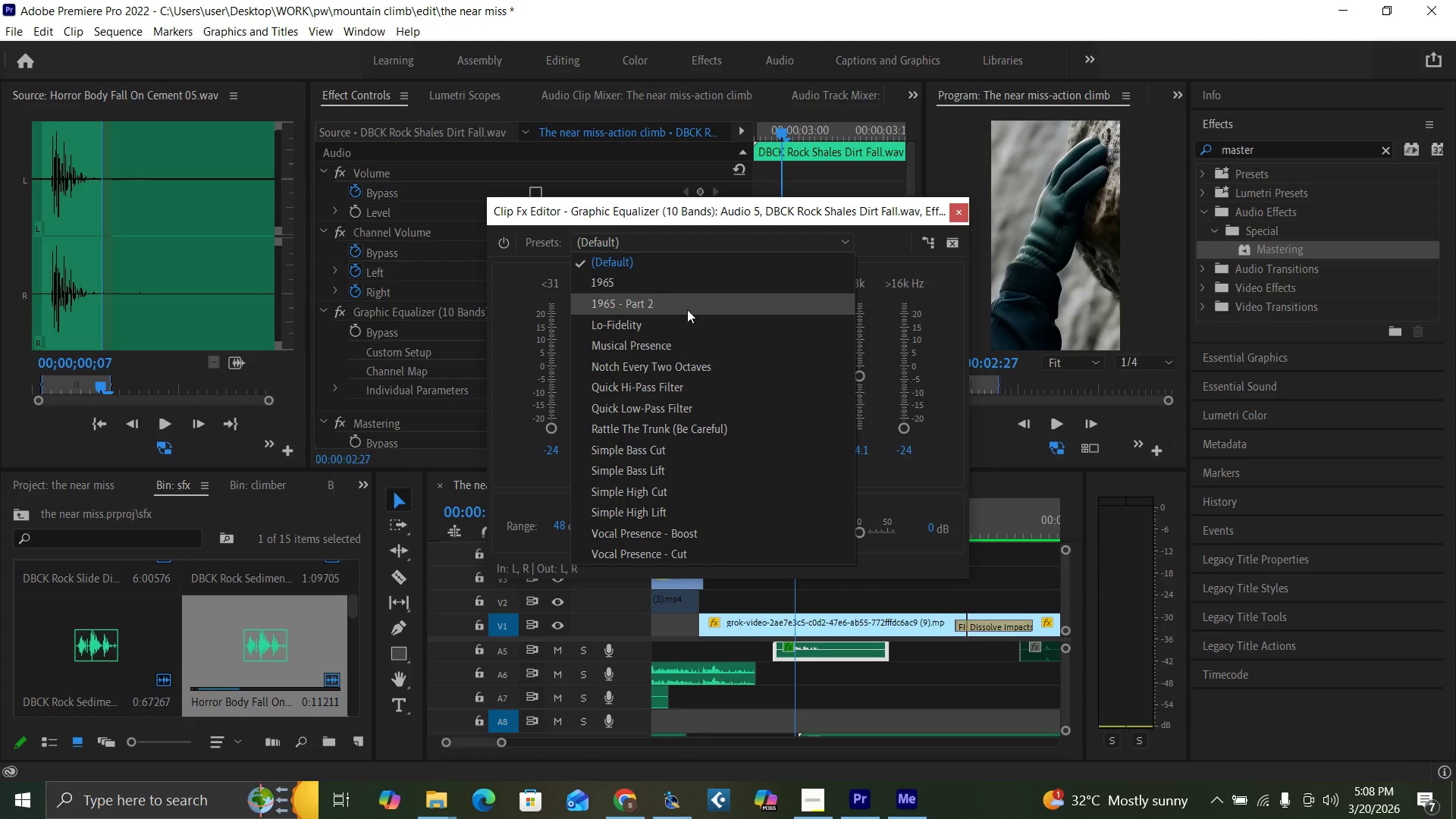 
wait(5.66)
 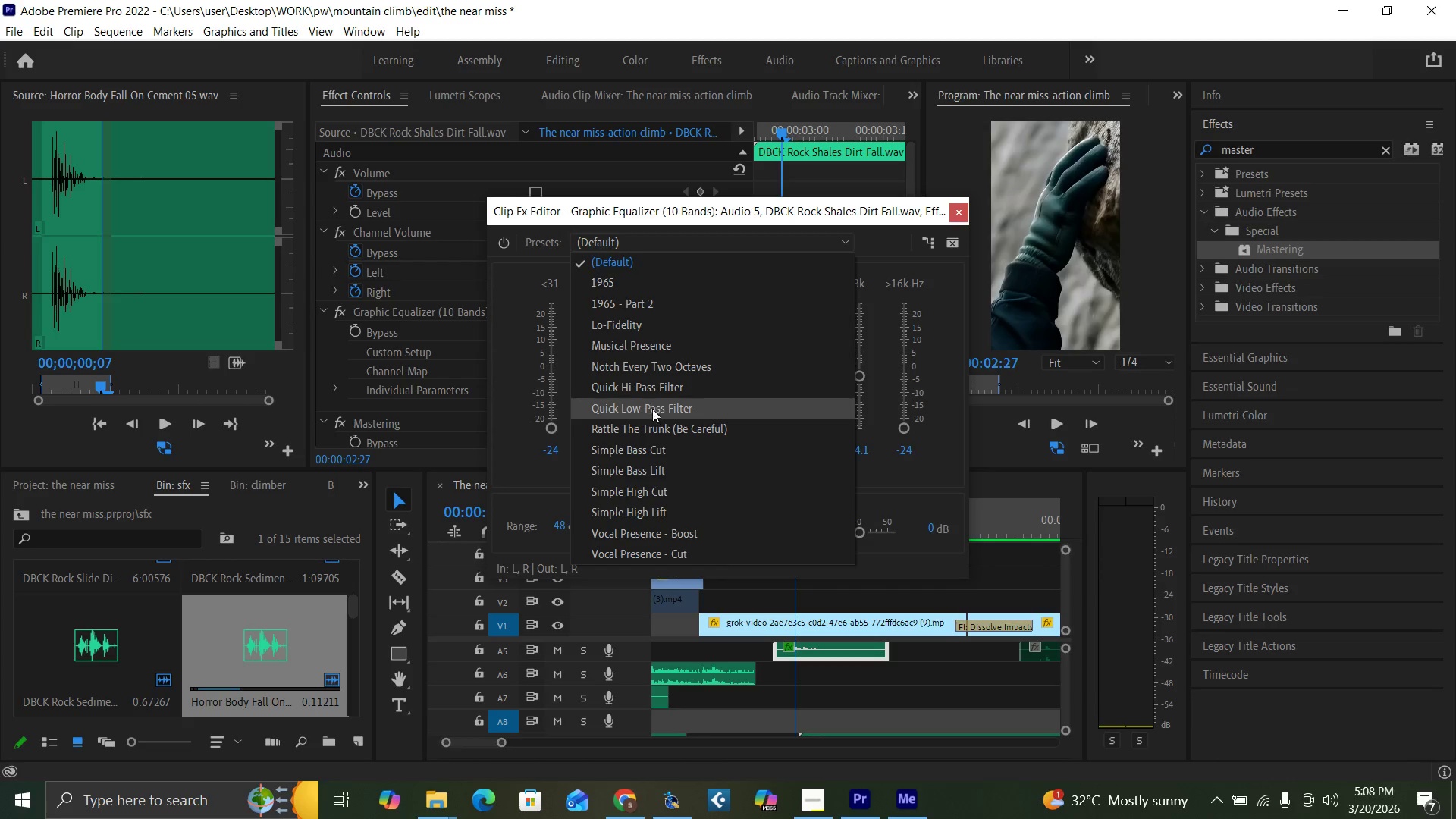 
left_click([958, 211])
 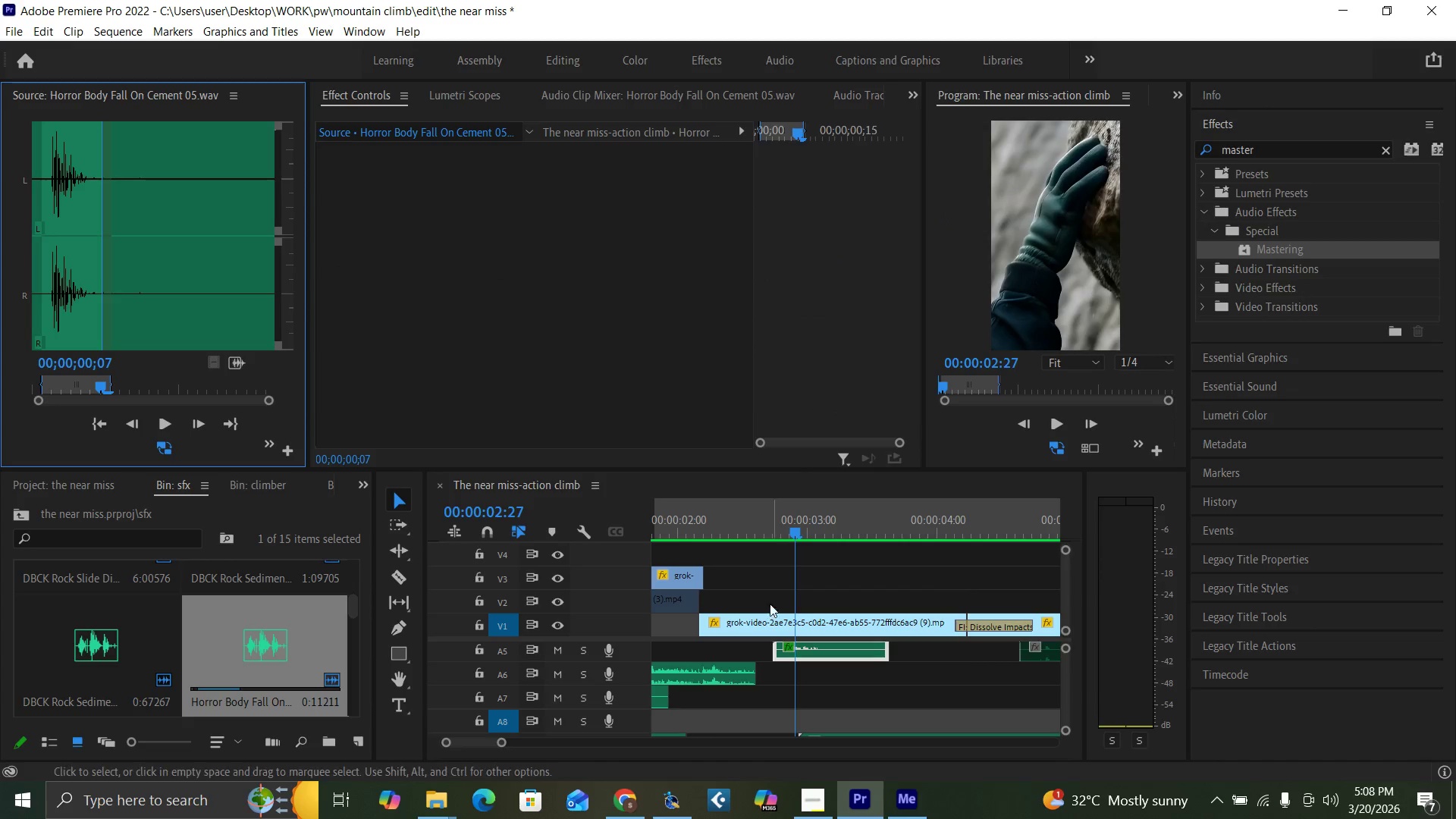 
left_click([821, 692])
 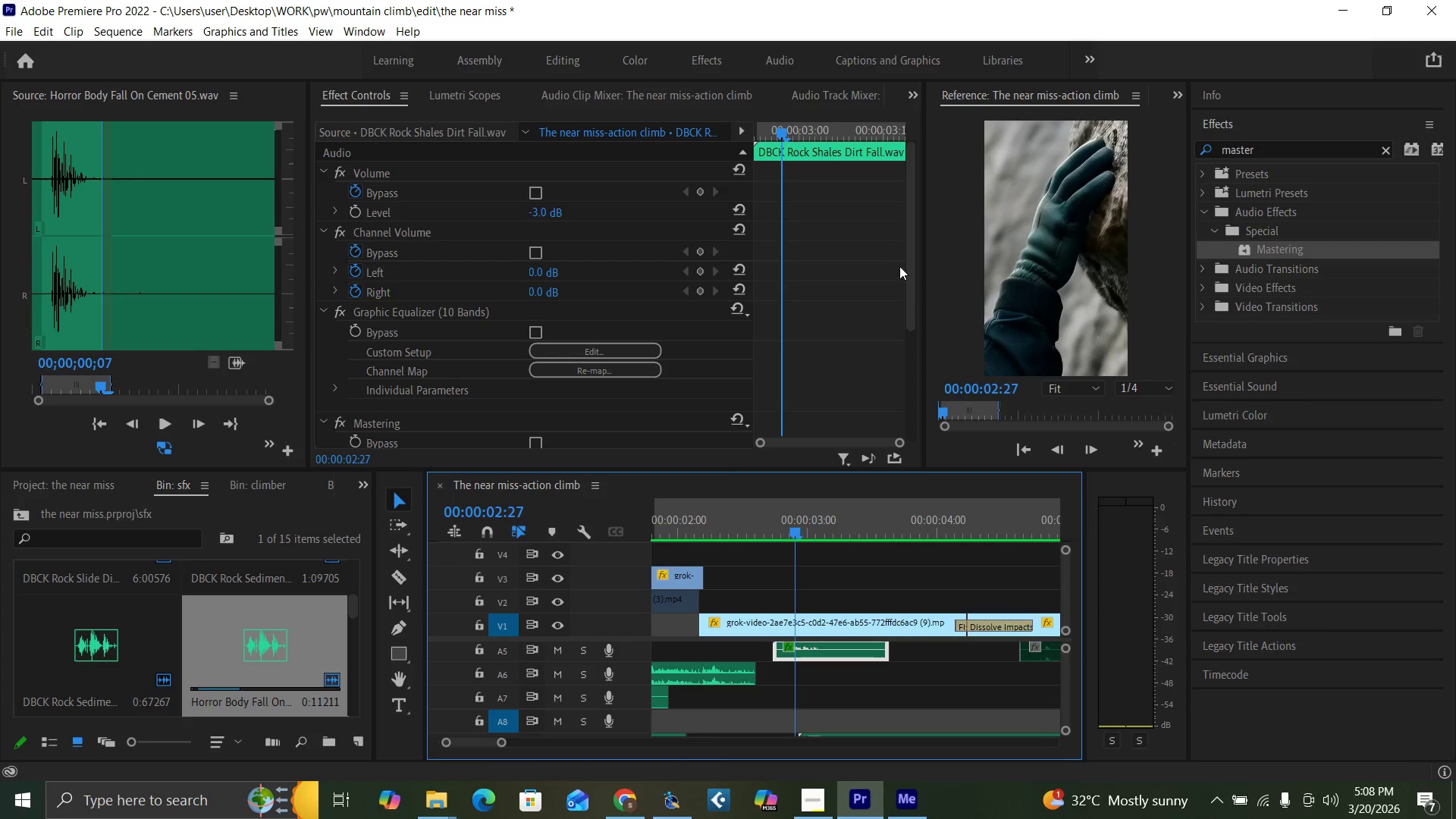 
left_click_drag(start_coordinate=[908, 300], to_coordinate=[898, 388])
 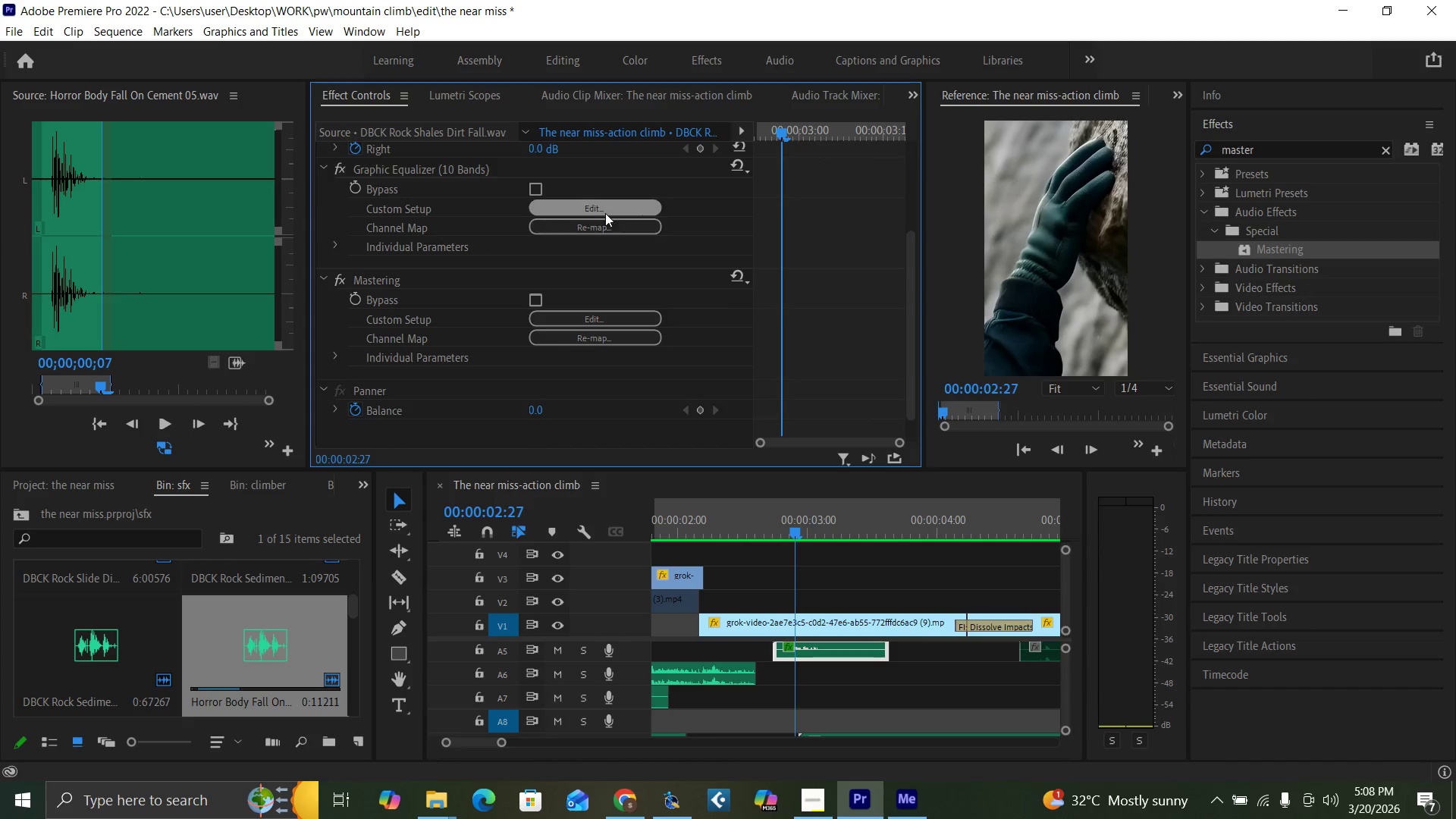 
left_click([605, 211])
 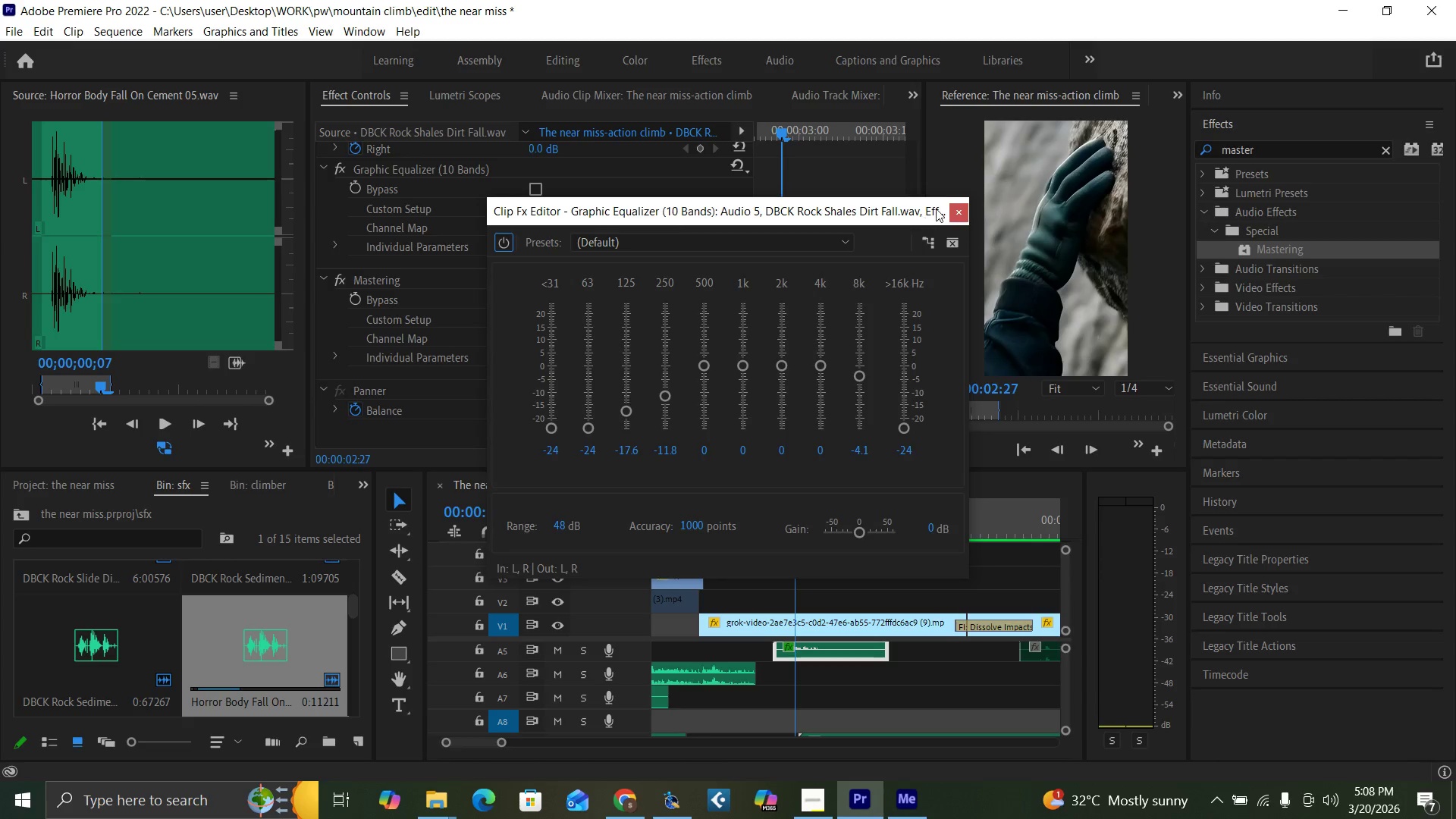 
left_click([956, 209])
 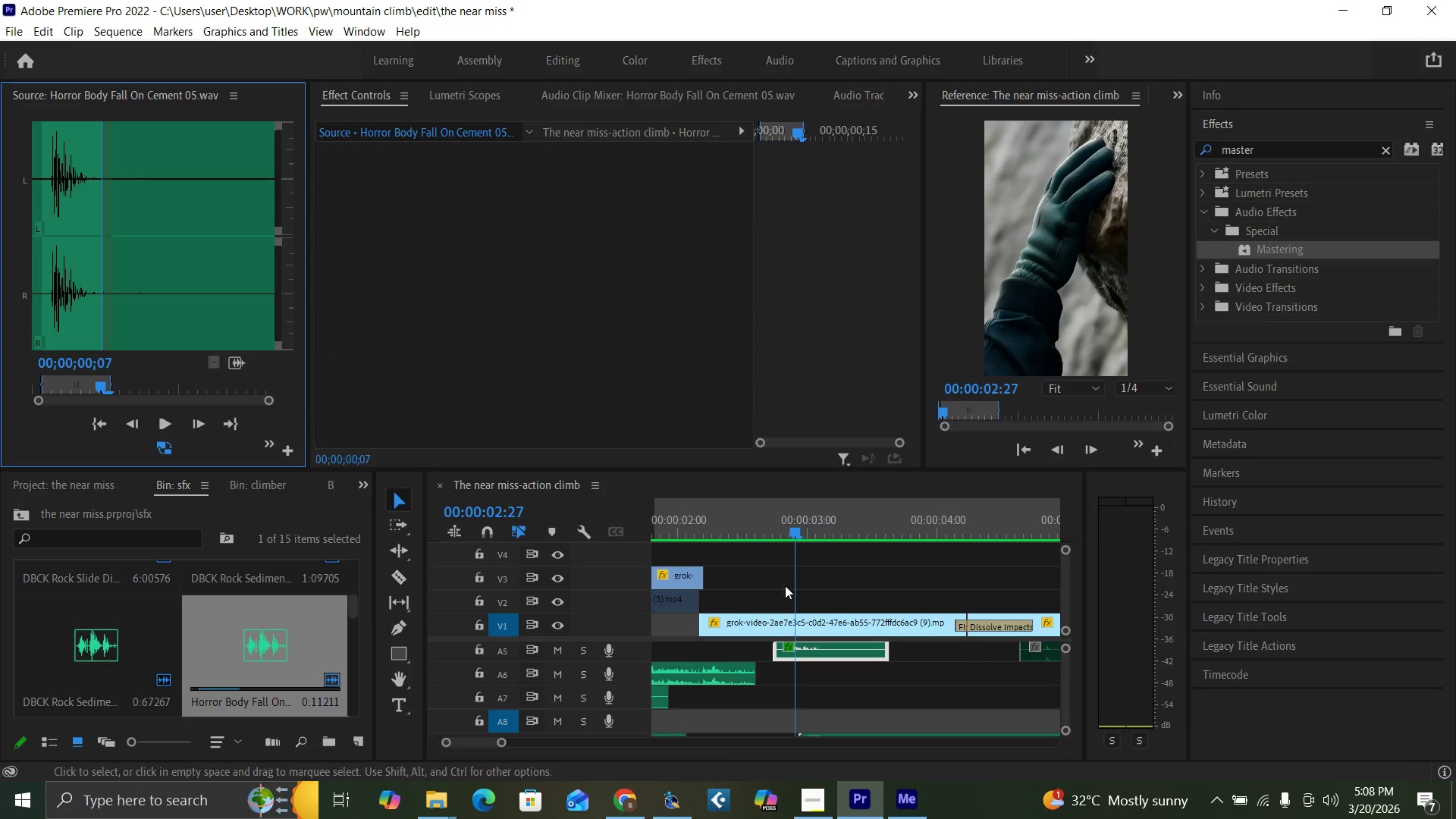 
left_click([877, 682])
 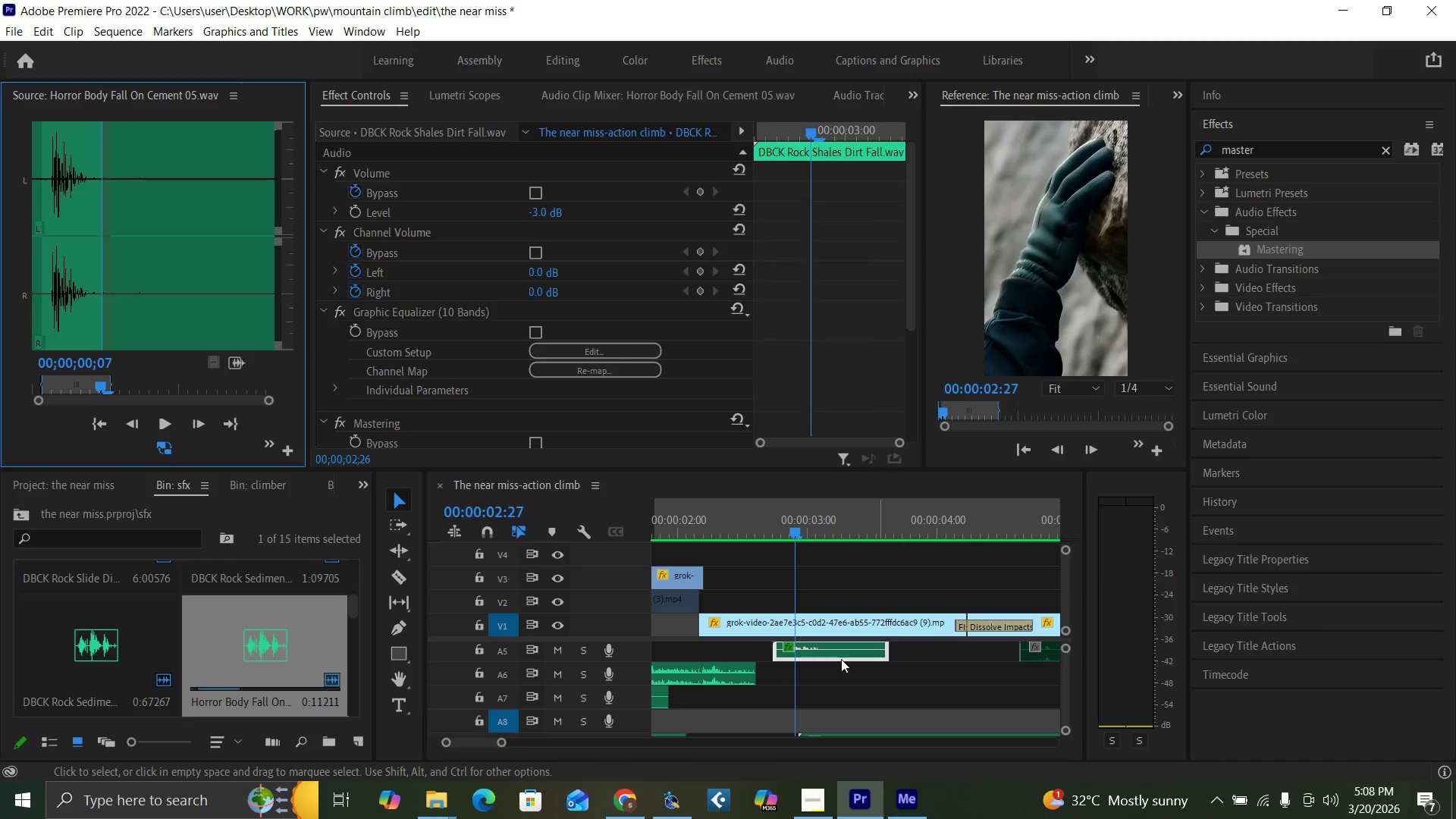 
double_click([834, 654])
 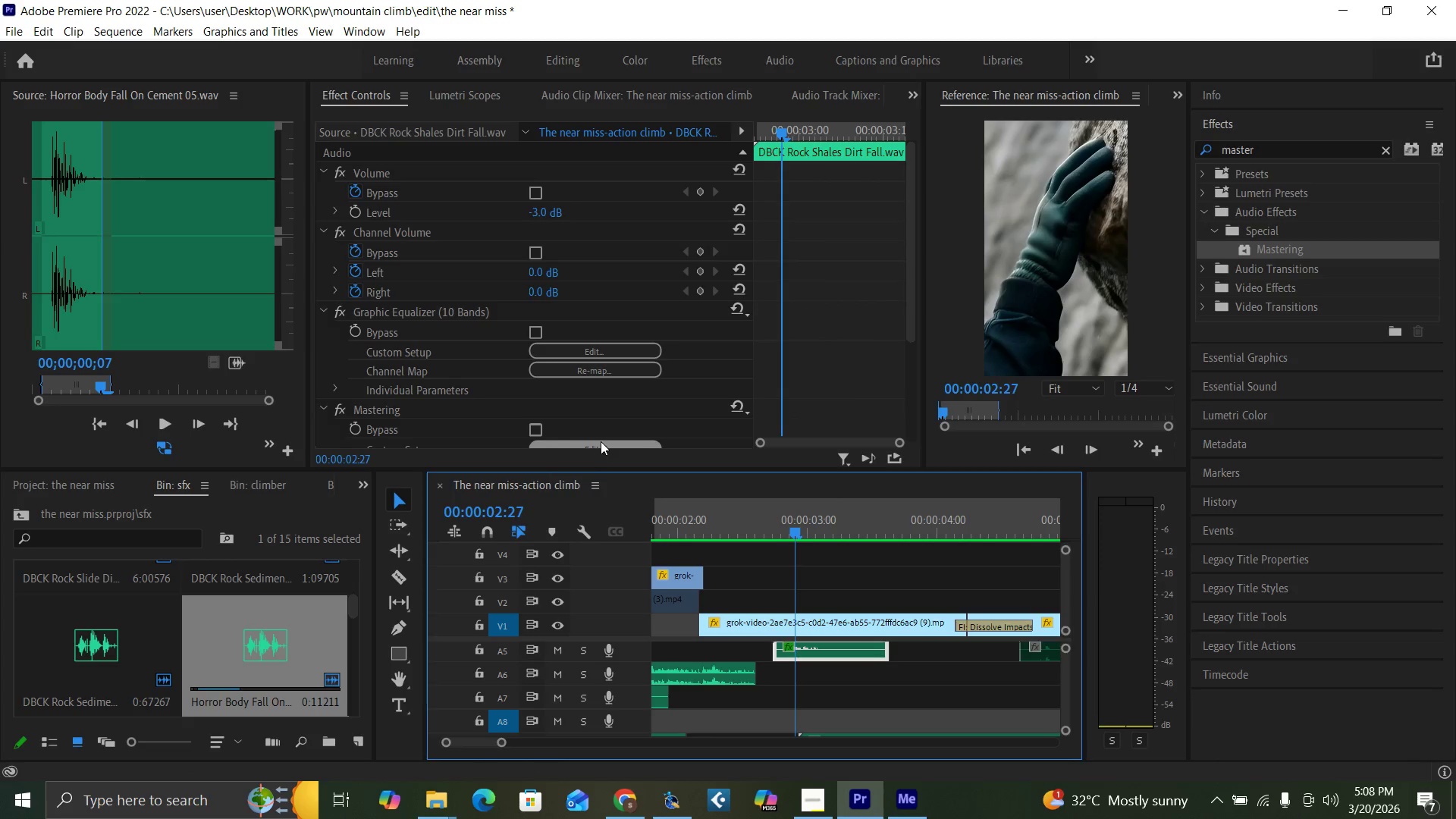 
left_click([601, 441])
 